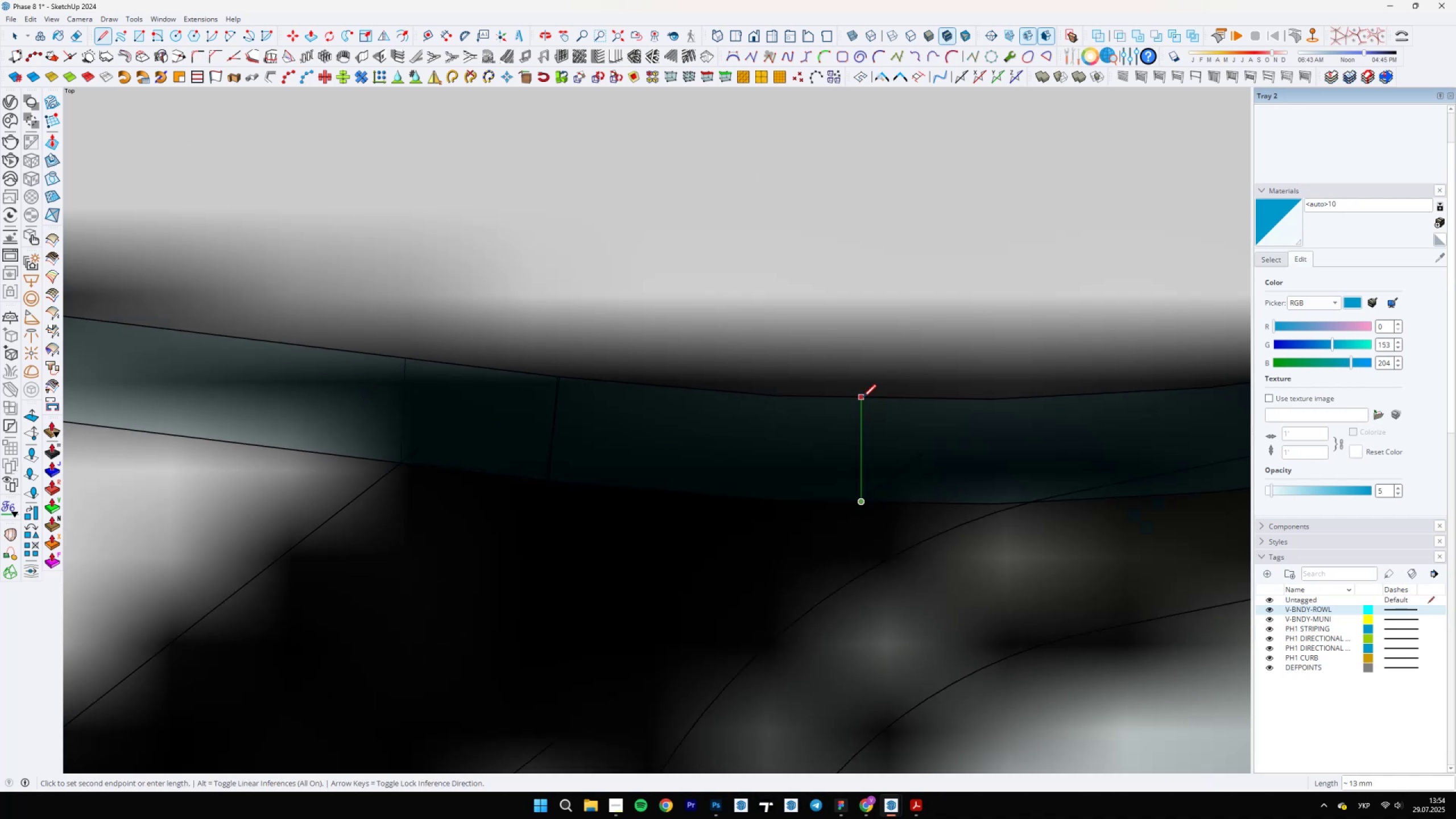 
left_click([868, 398])
 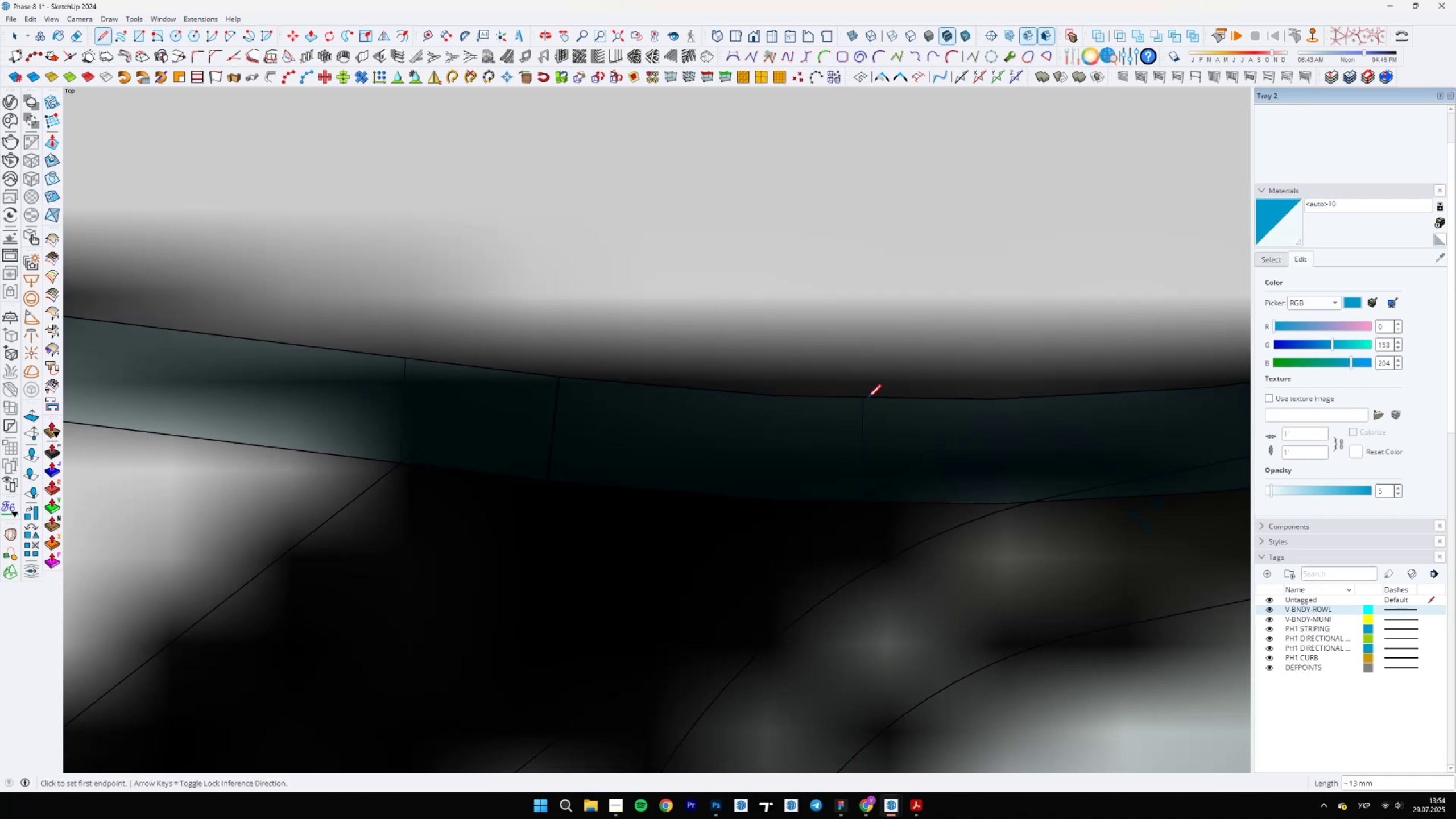 
key(E)
 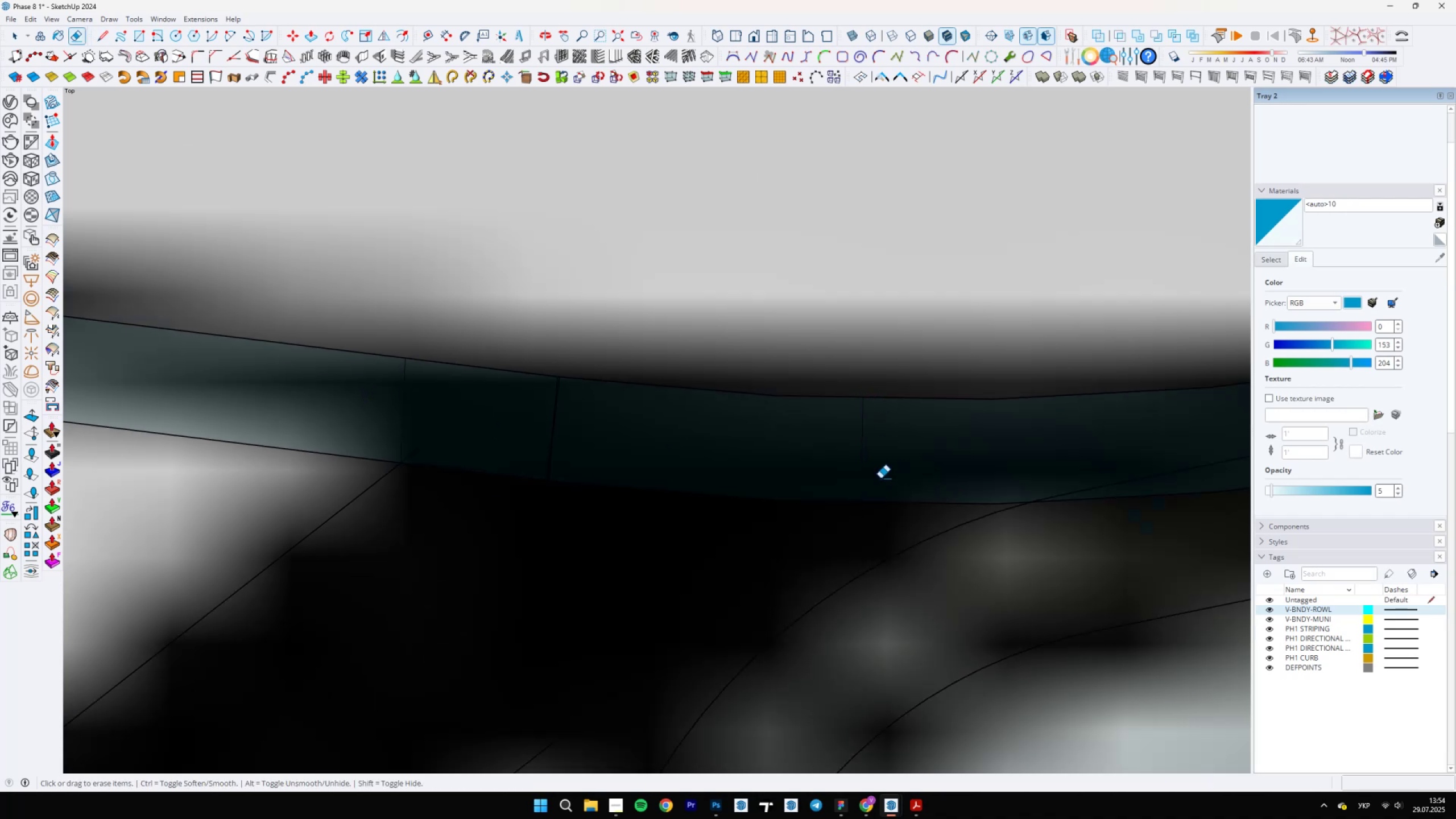 
scroll: coordinate [425, 452], scroll_direction: up, amount: 4.0
 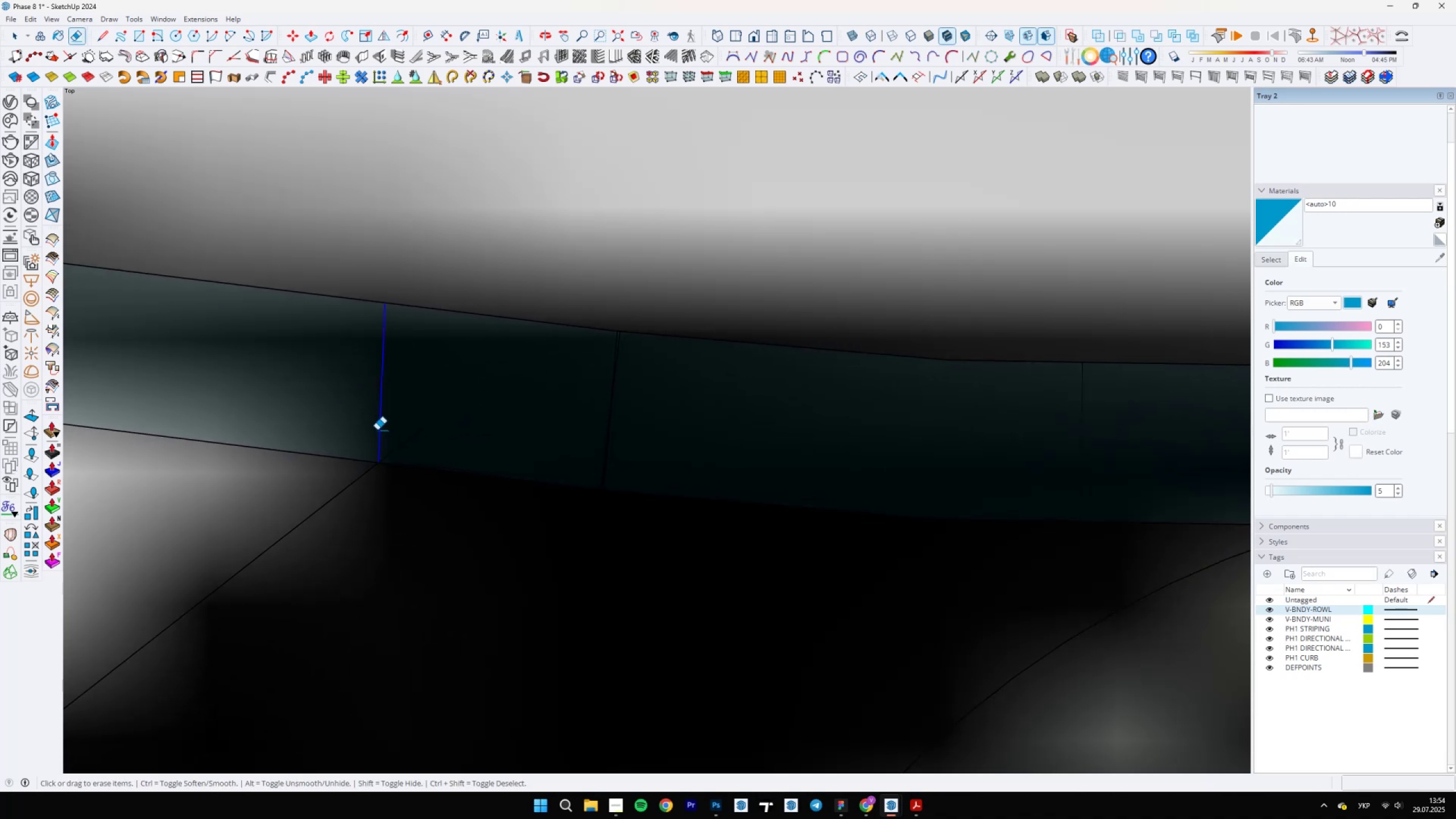 
key(Control+Z)
 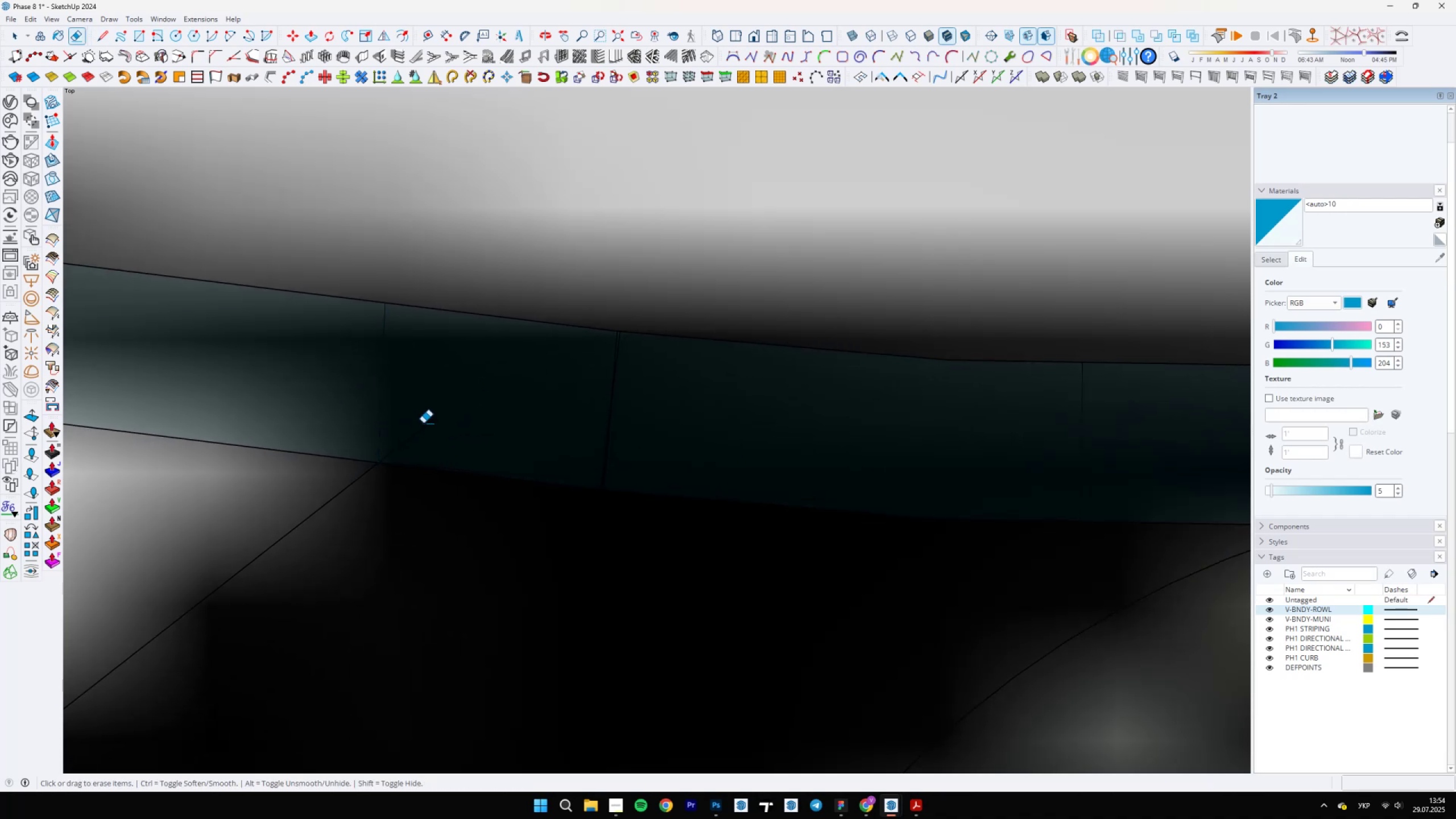 
scroll: coordinate [423, 423], scroll_direction: down, amount: 5.0
 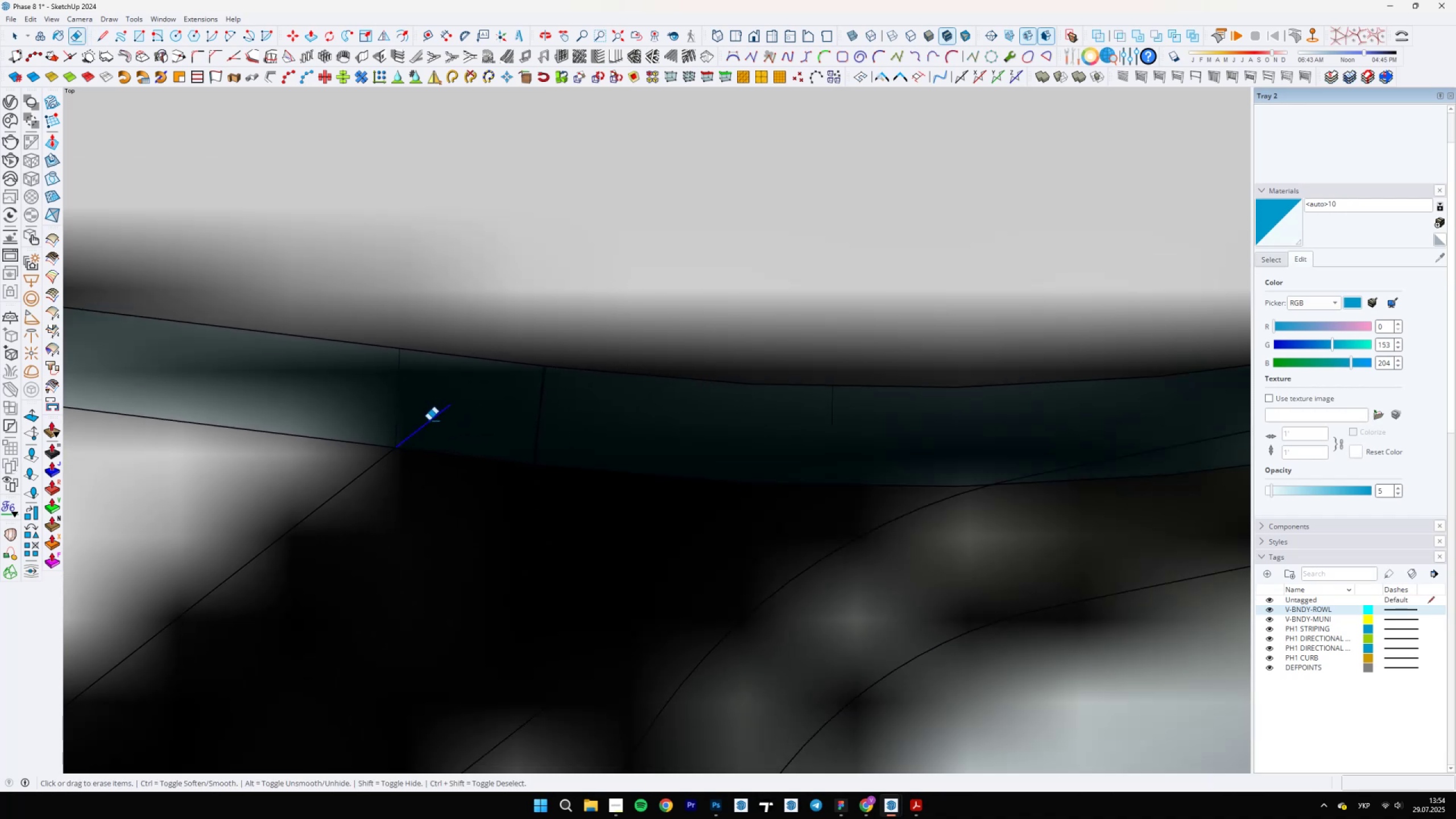 
scroll: coordinate [539, 460], scroll_direction: up, amount: 8.0
 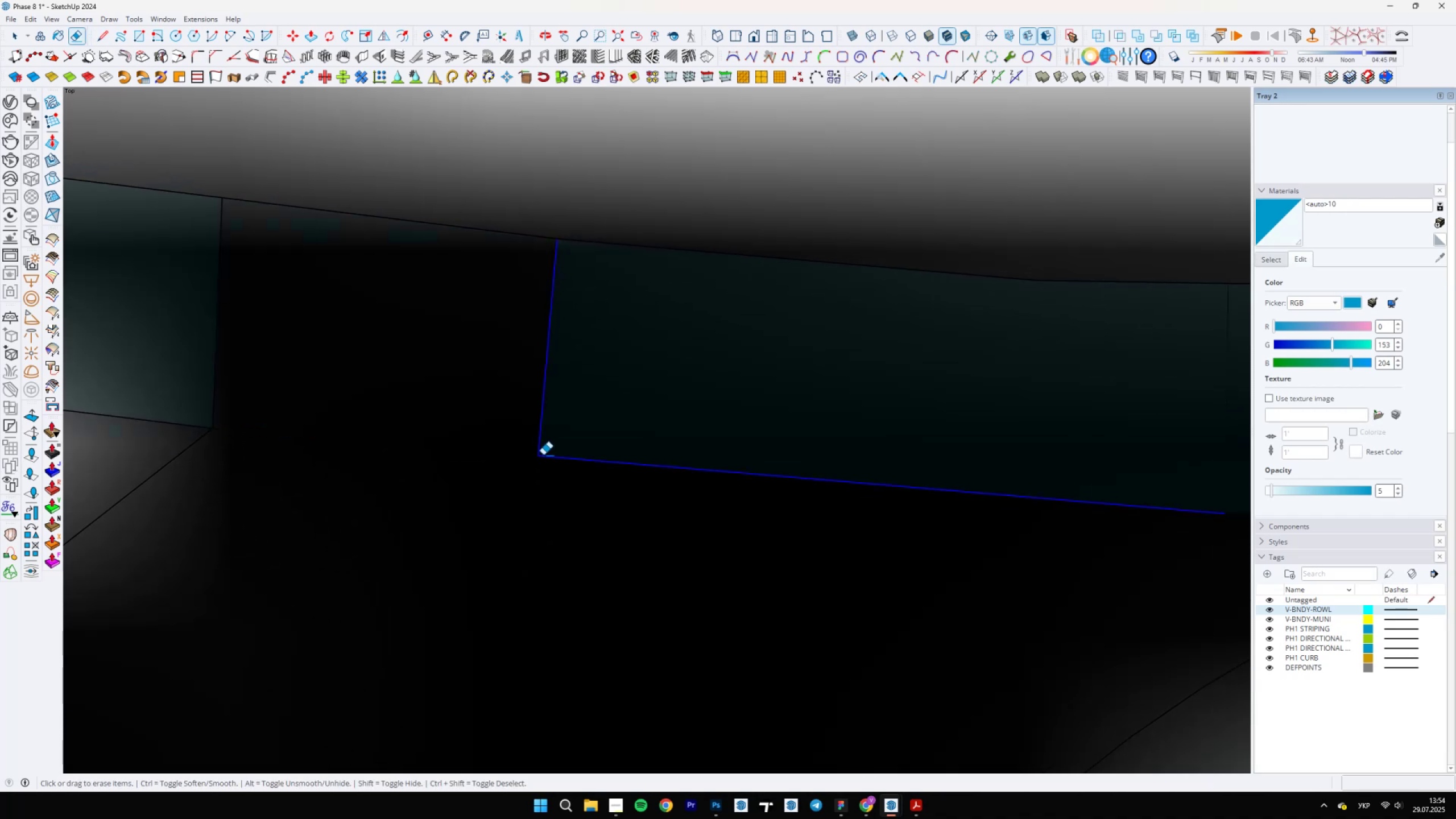 
scroll: coordinate [592, 454], scroll_direction: down, amount: 12.0
 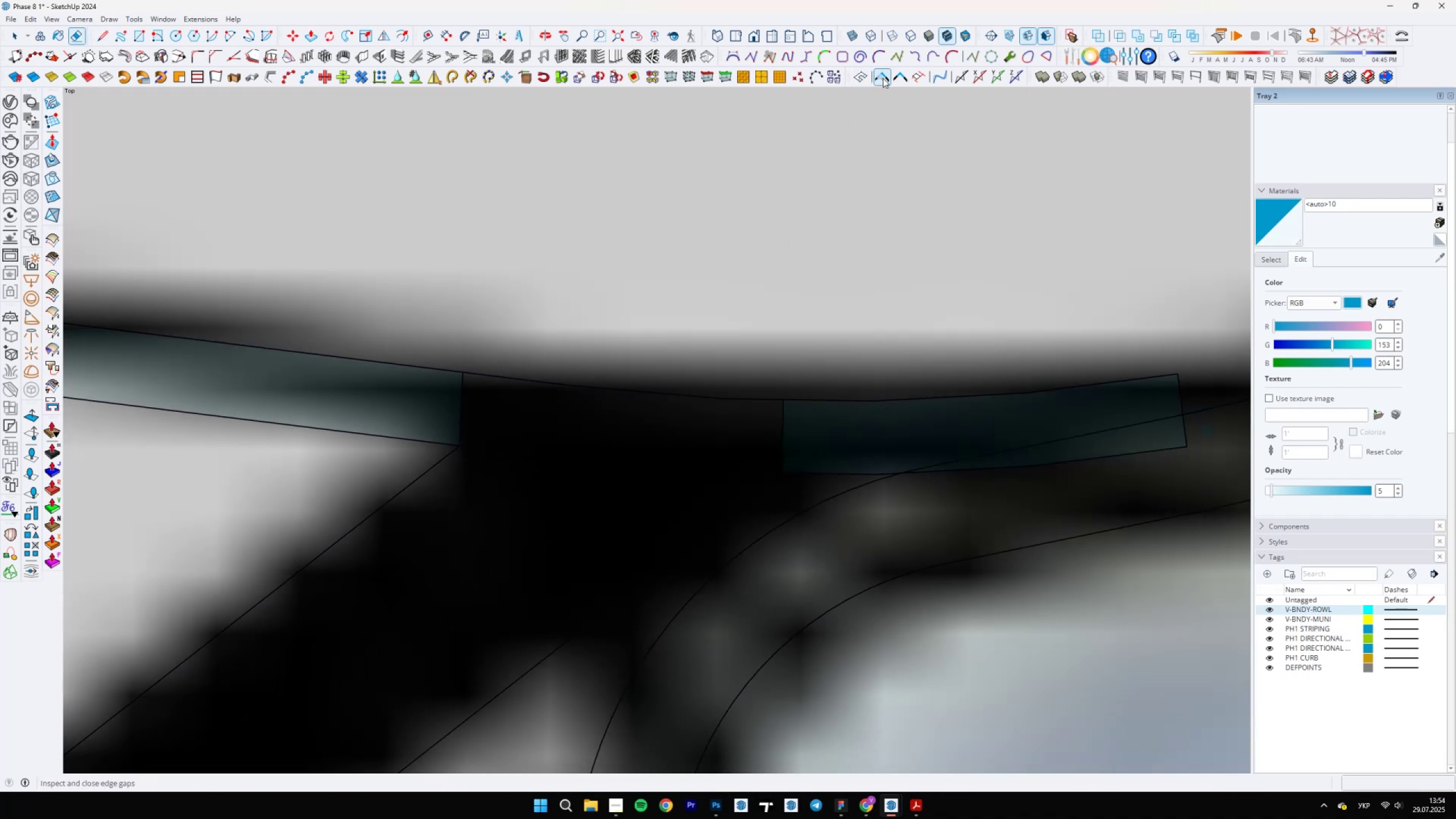 
scroll: coordinate [482, 508], scroll_direction: up, amount: 15.0
 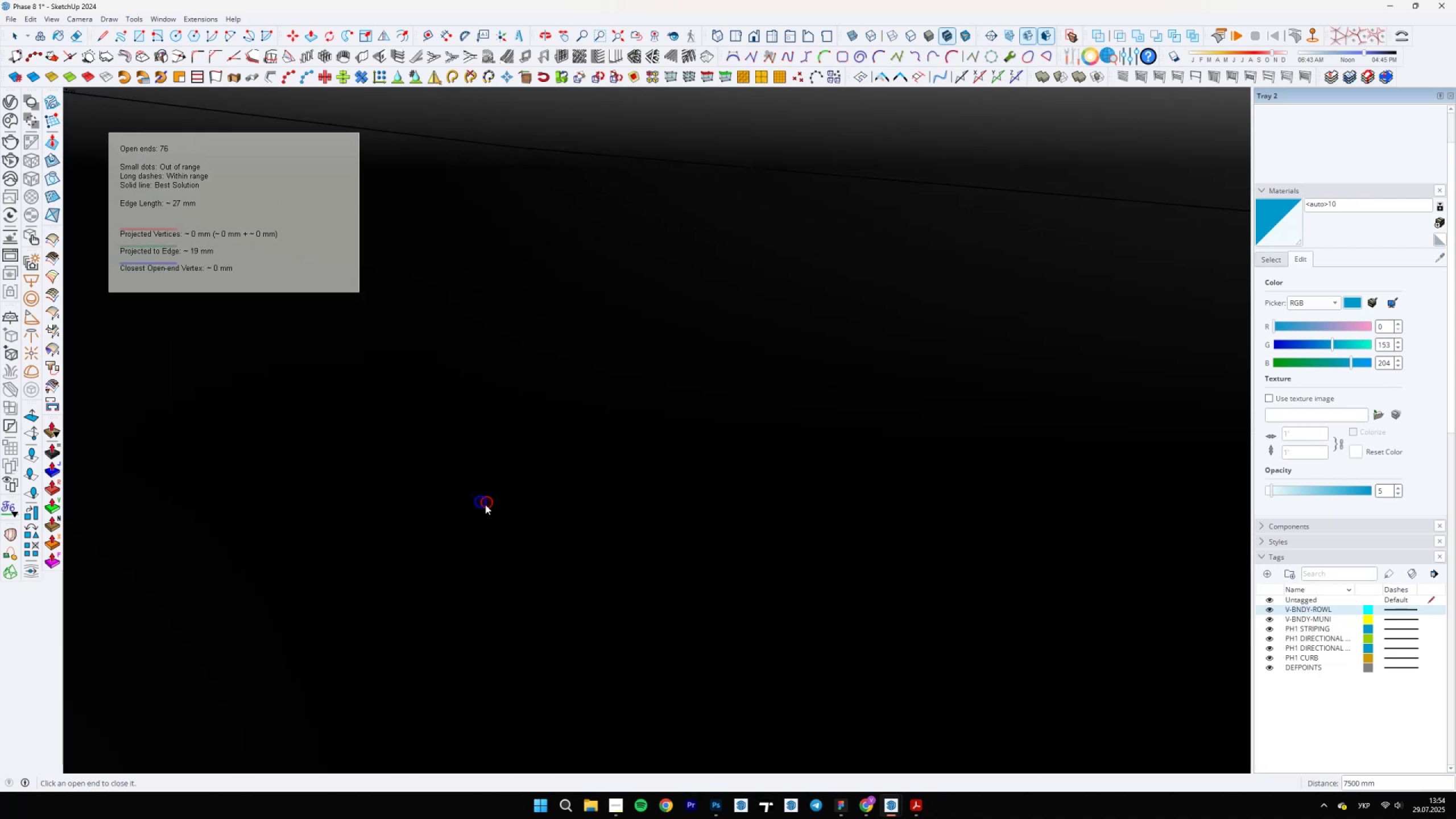 
left_click([485, 503])
 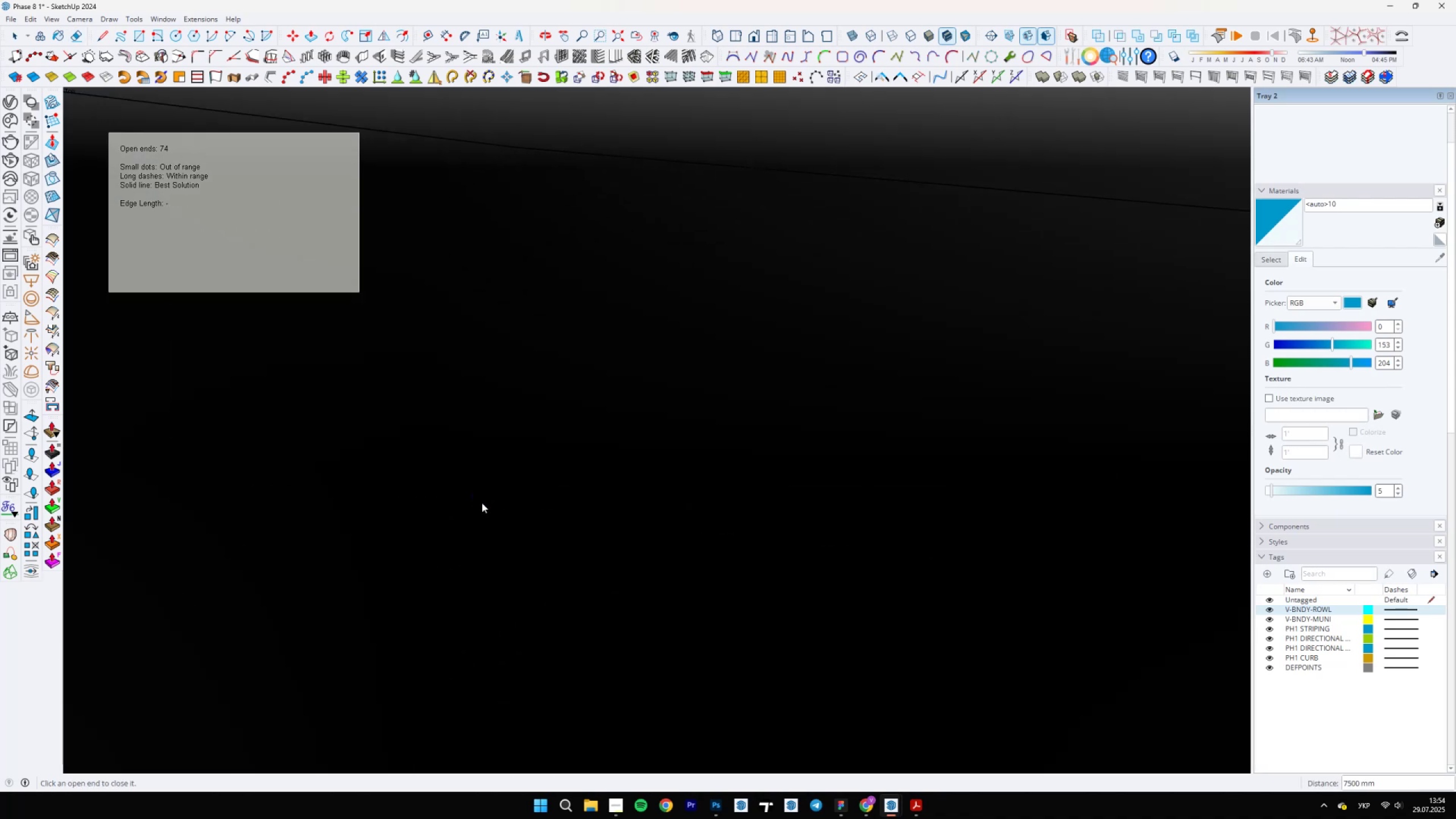 
scroll: coordinate [598, 556], scroll_direction: down, amount: 18.0
 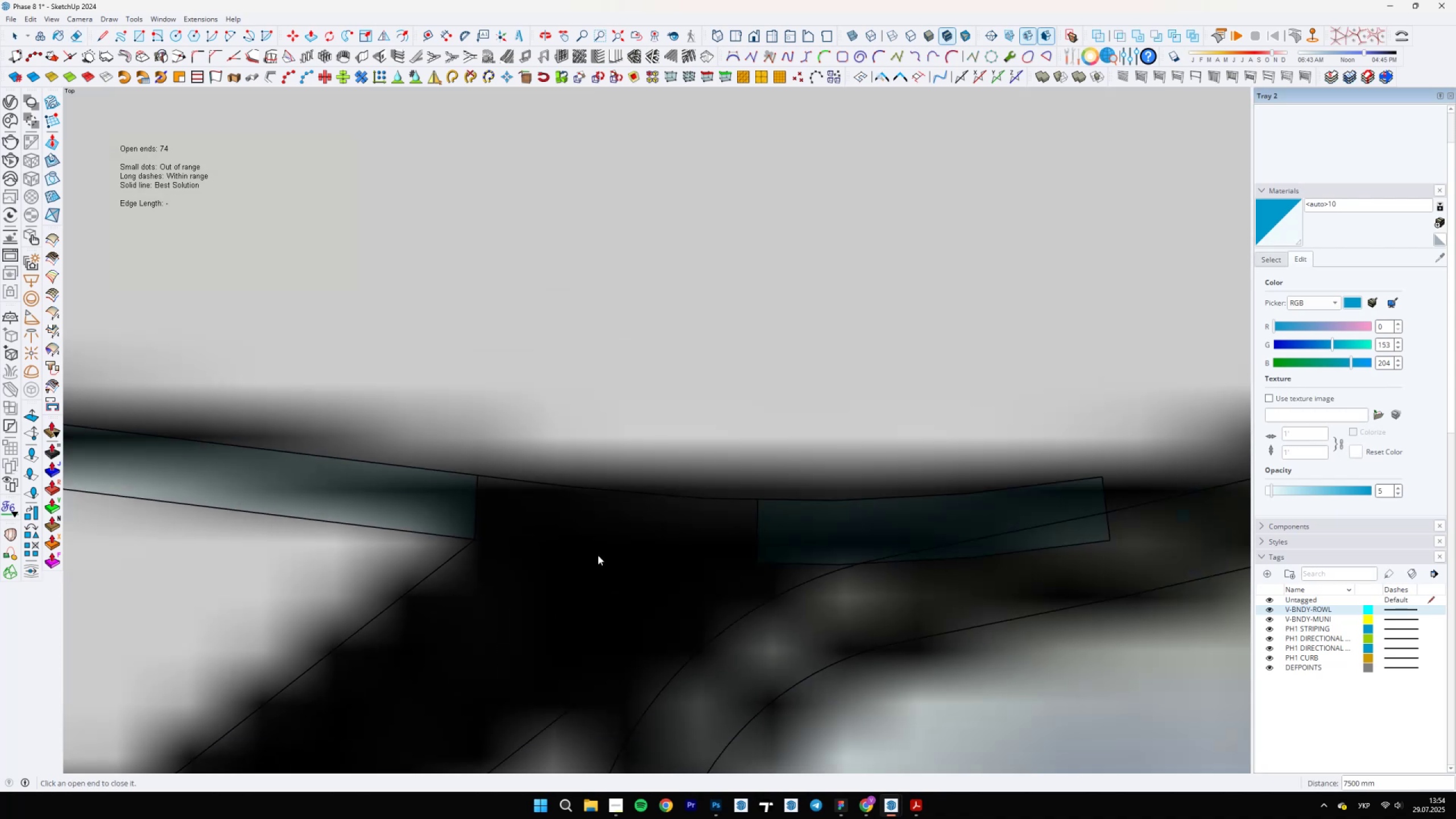 
type(ll)
 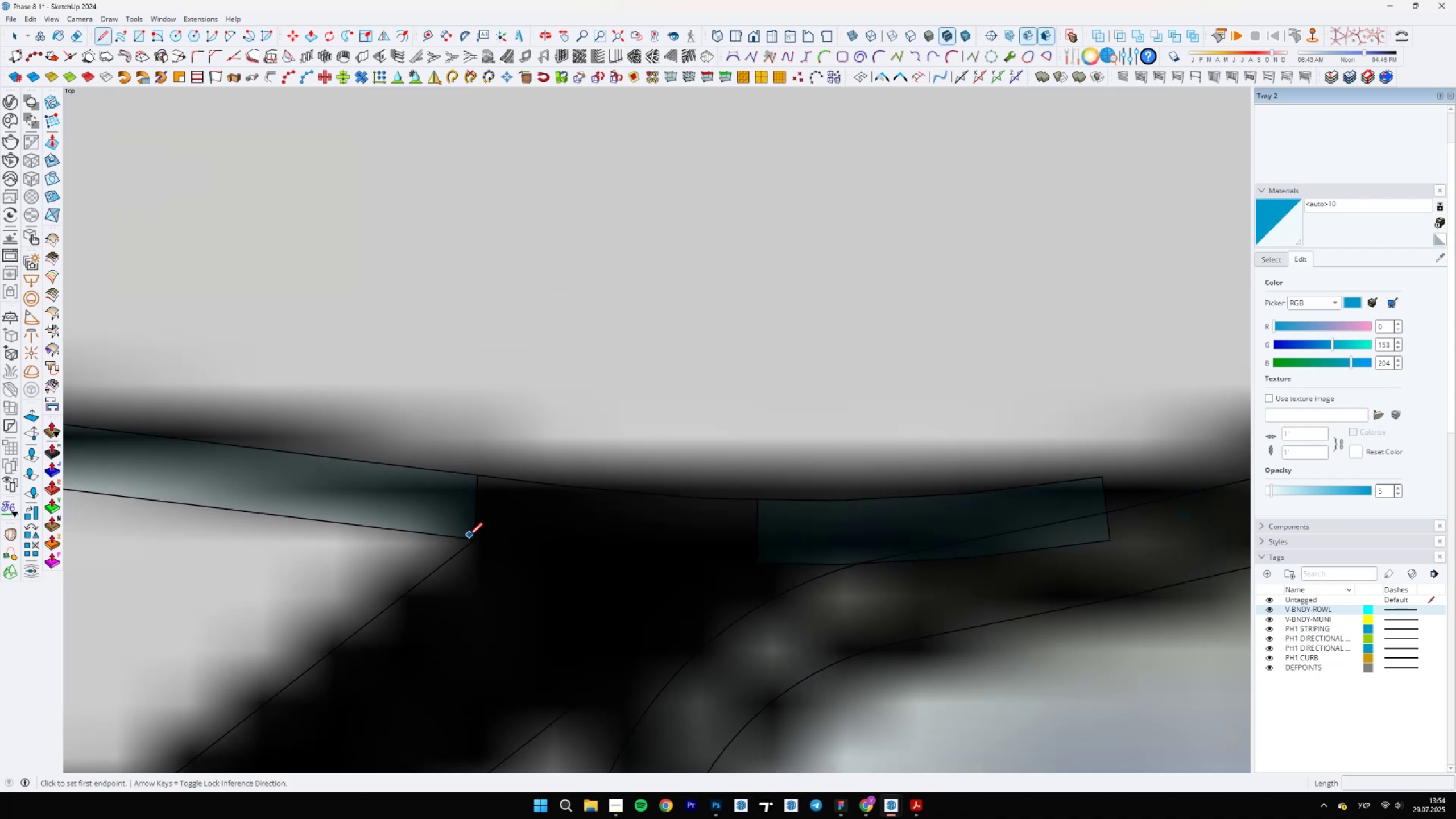 
left_click([473, 537])
 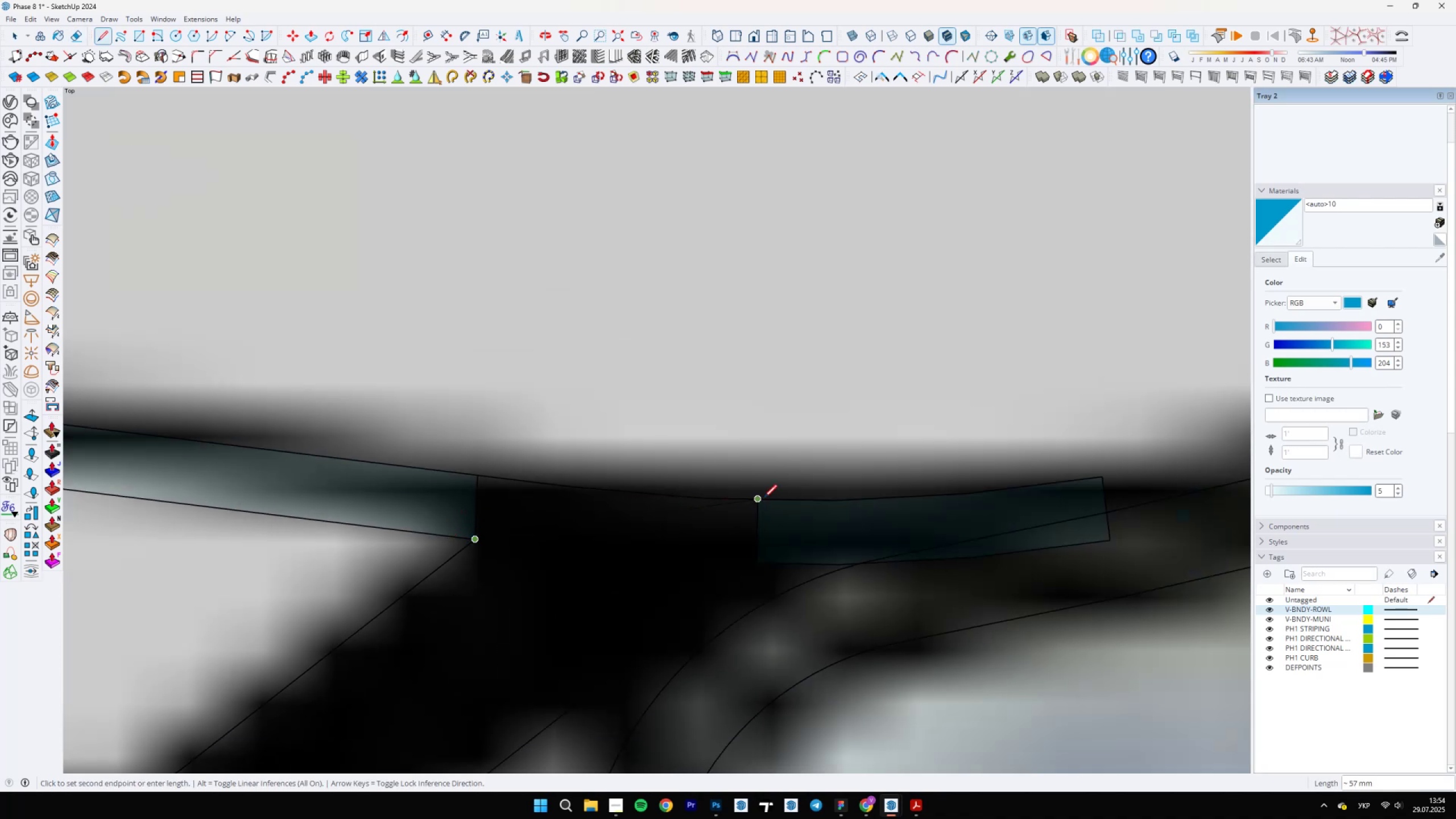 
key(E)
 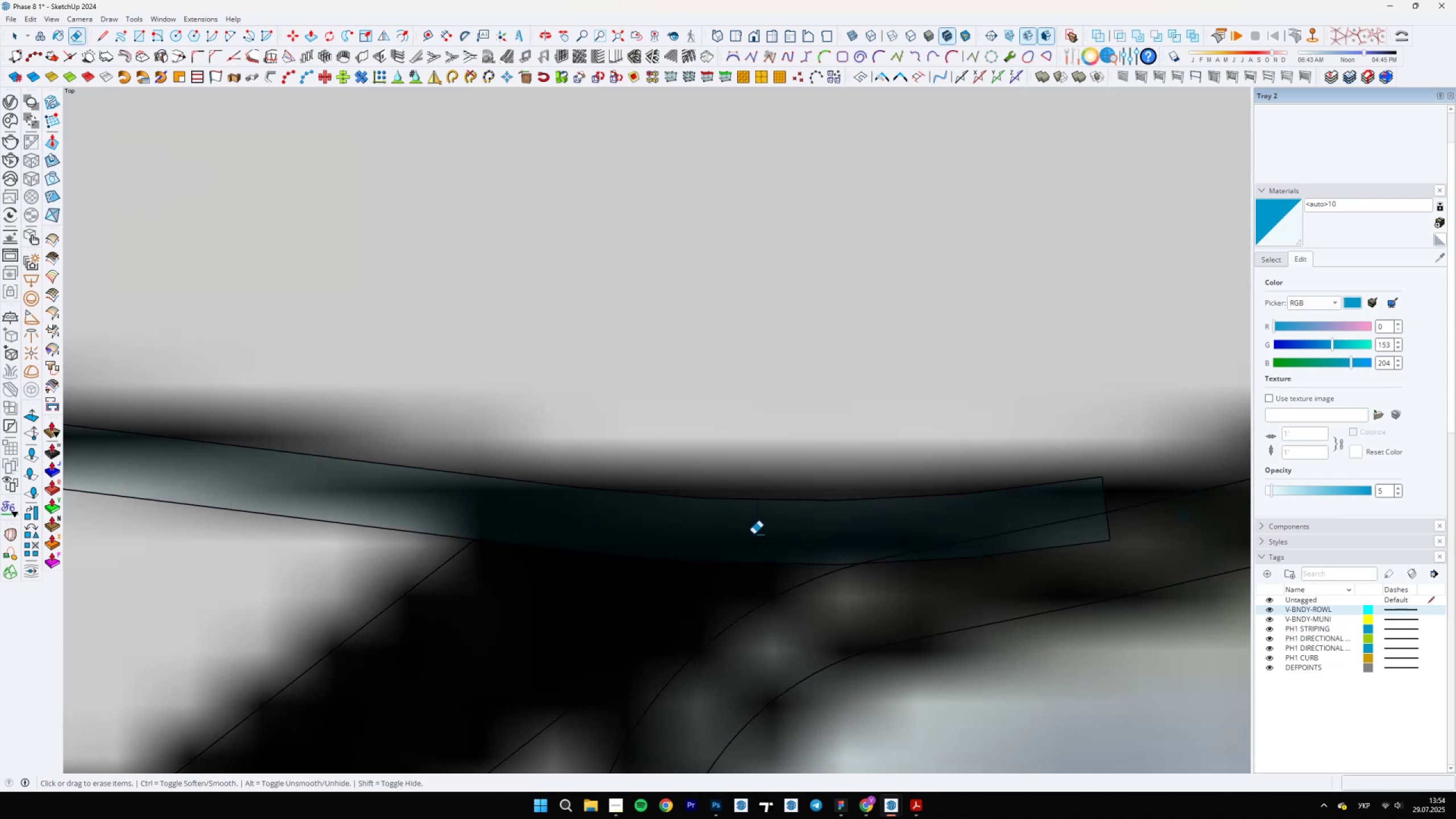 
scroll: coordinate [685, 561], scroll_direction: down, amount: 2.0
 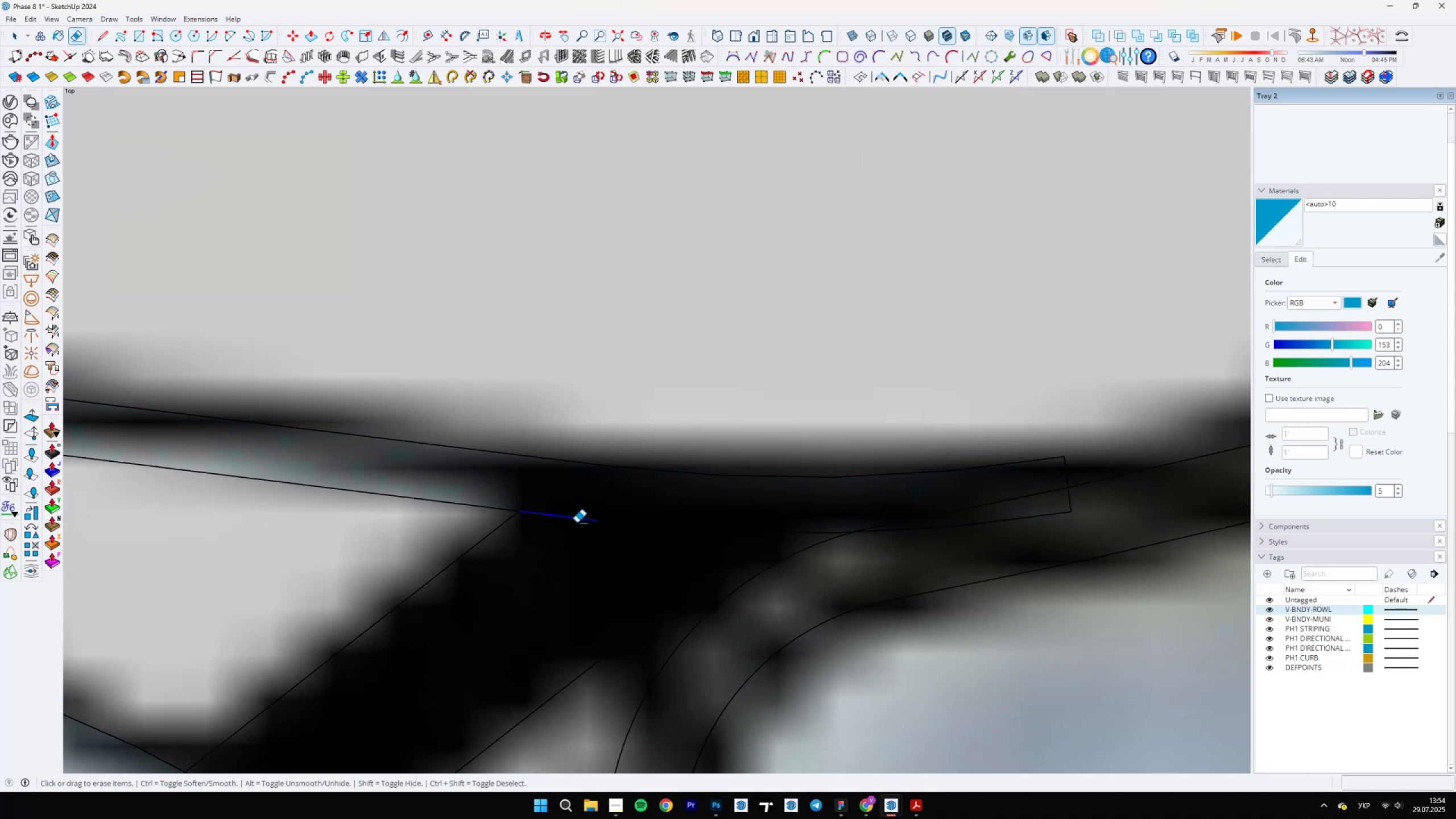 
key(Space)
 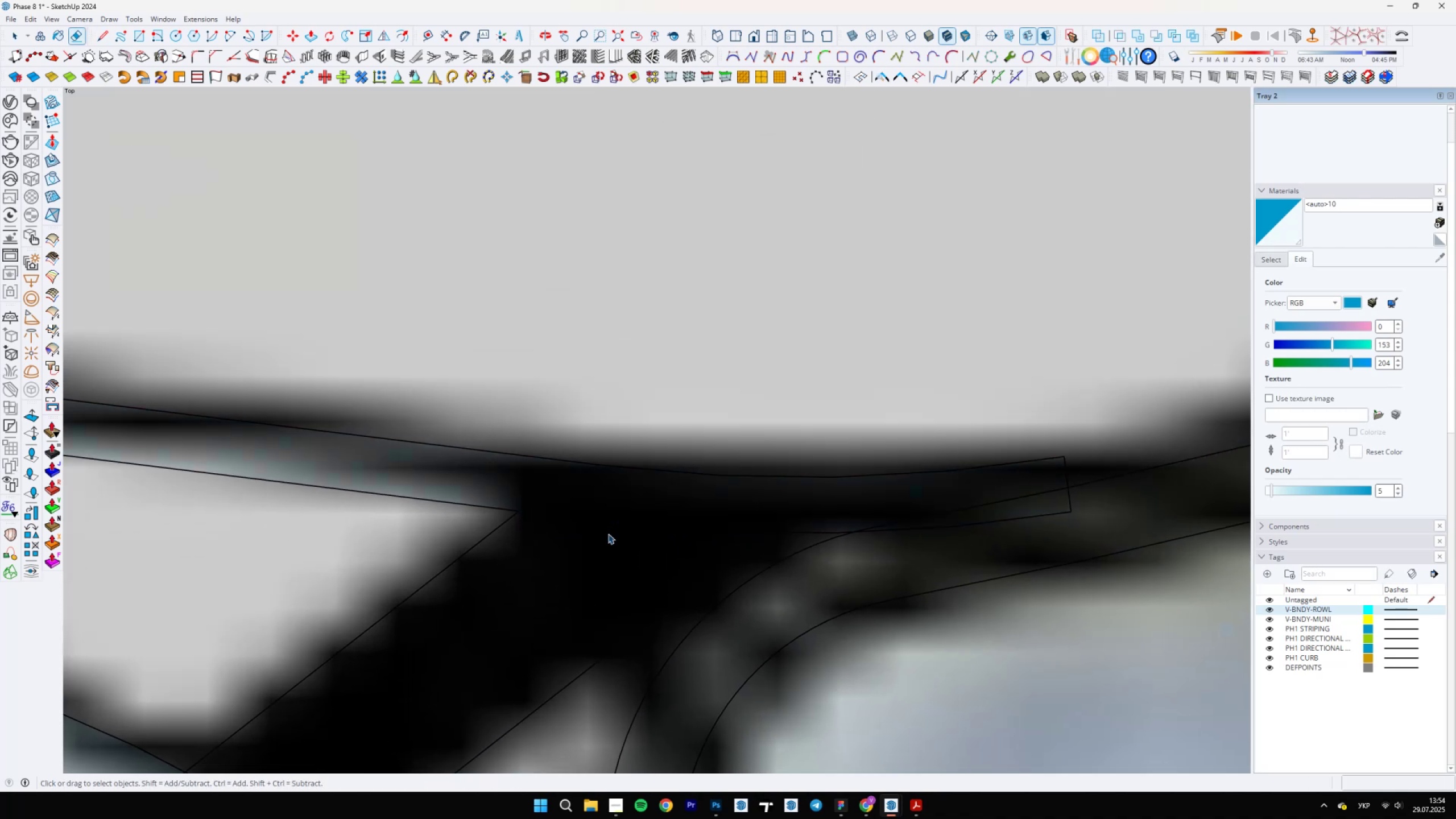 
left_click([609, 533])
 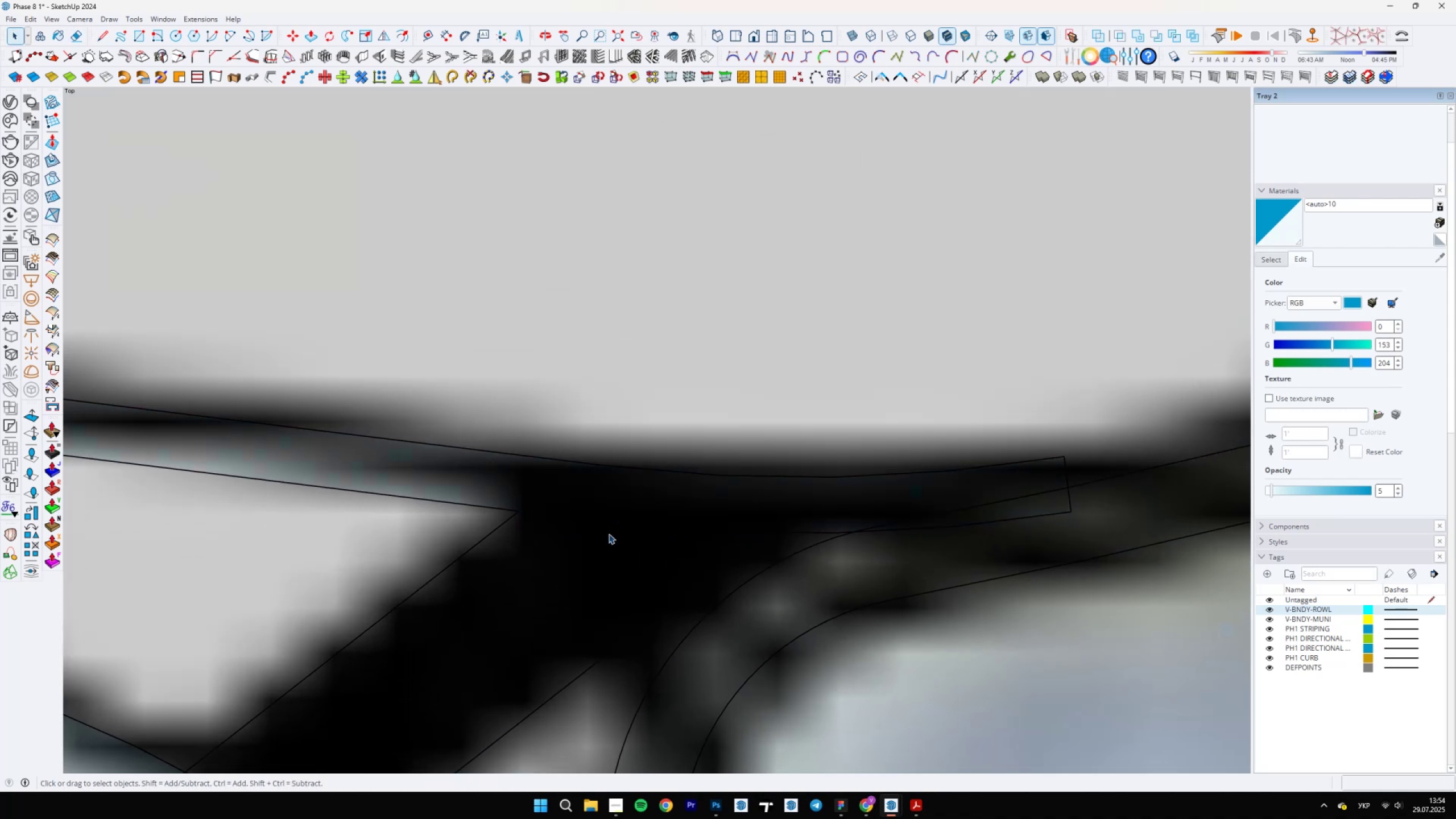 
scroll: coordinate [609, 533], scroll_direction: down, amount: 6.0
 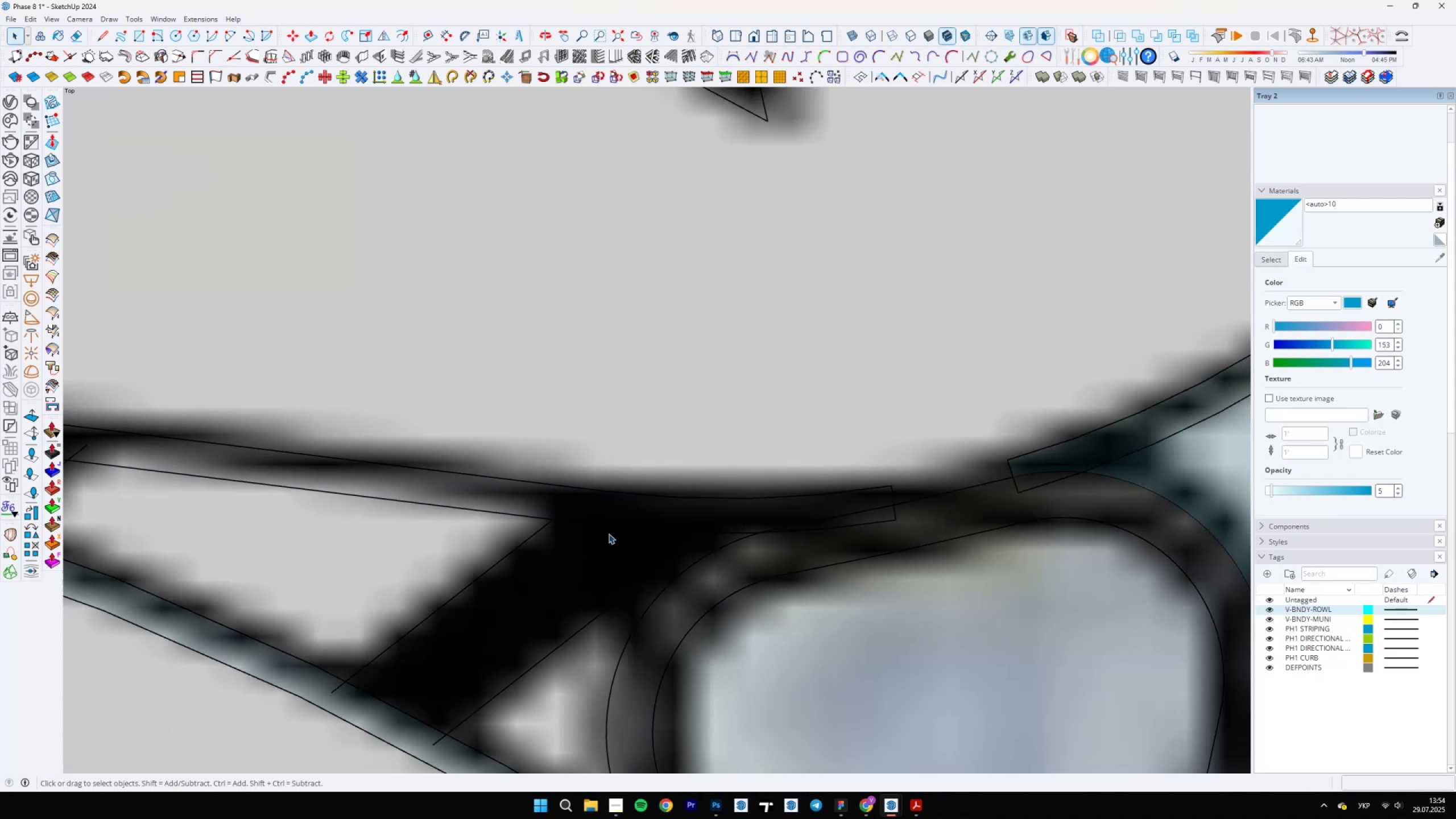 
key(Control+Z)
 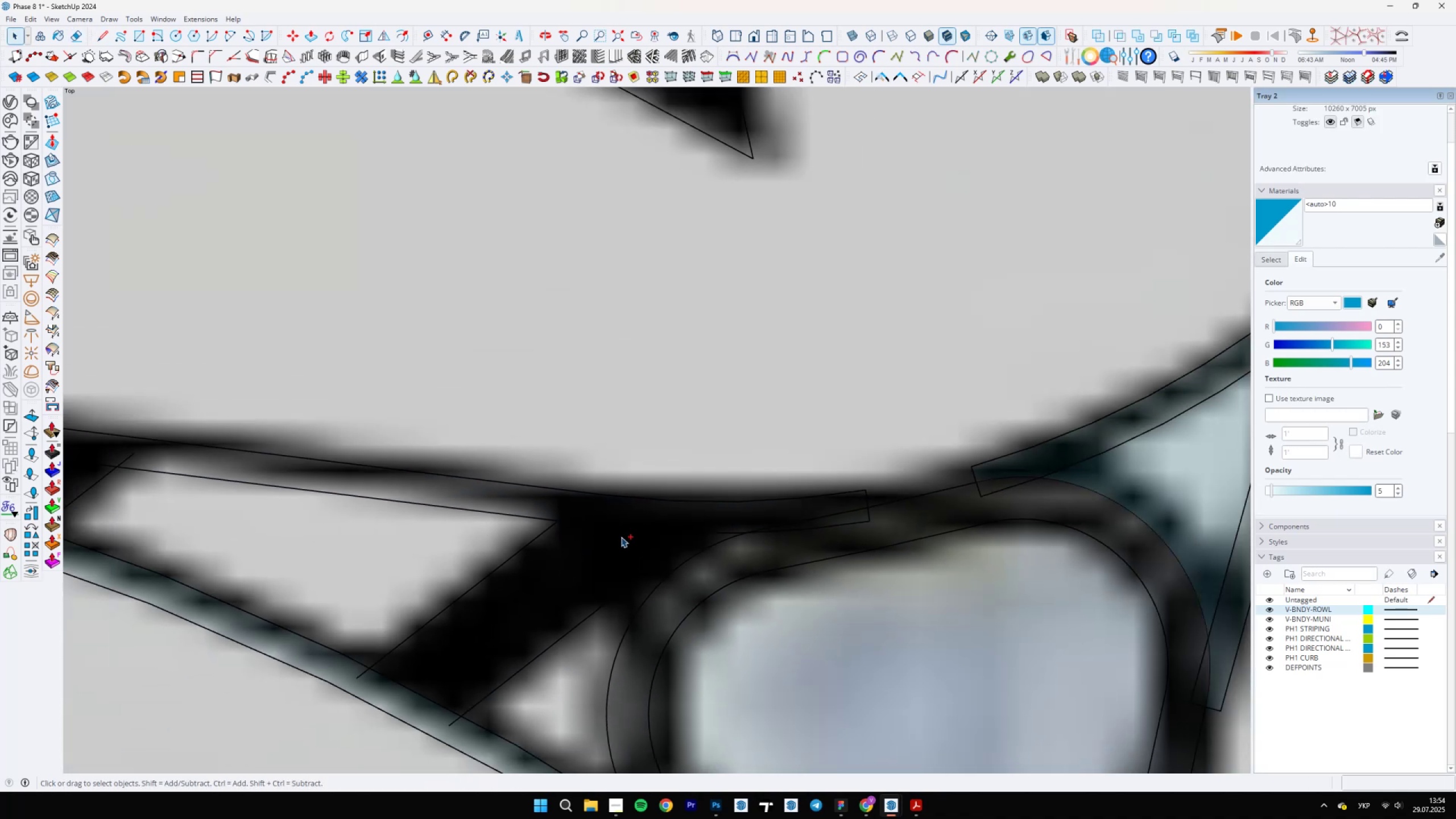 
key(Control+Z)
 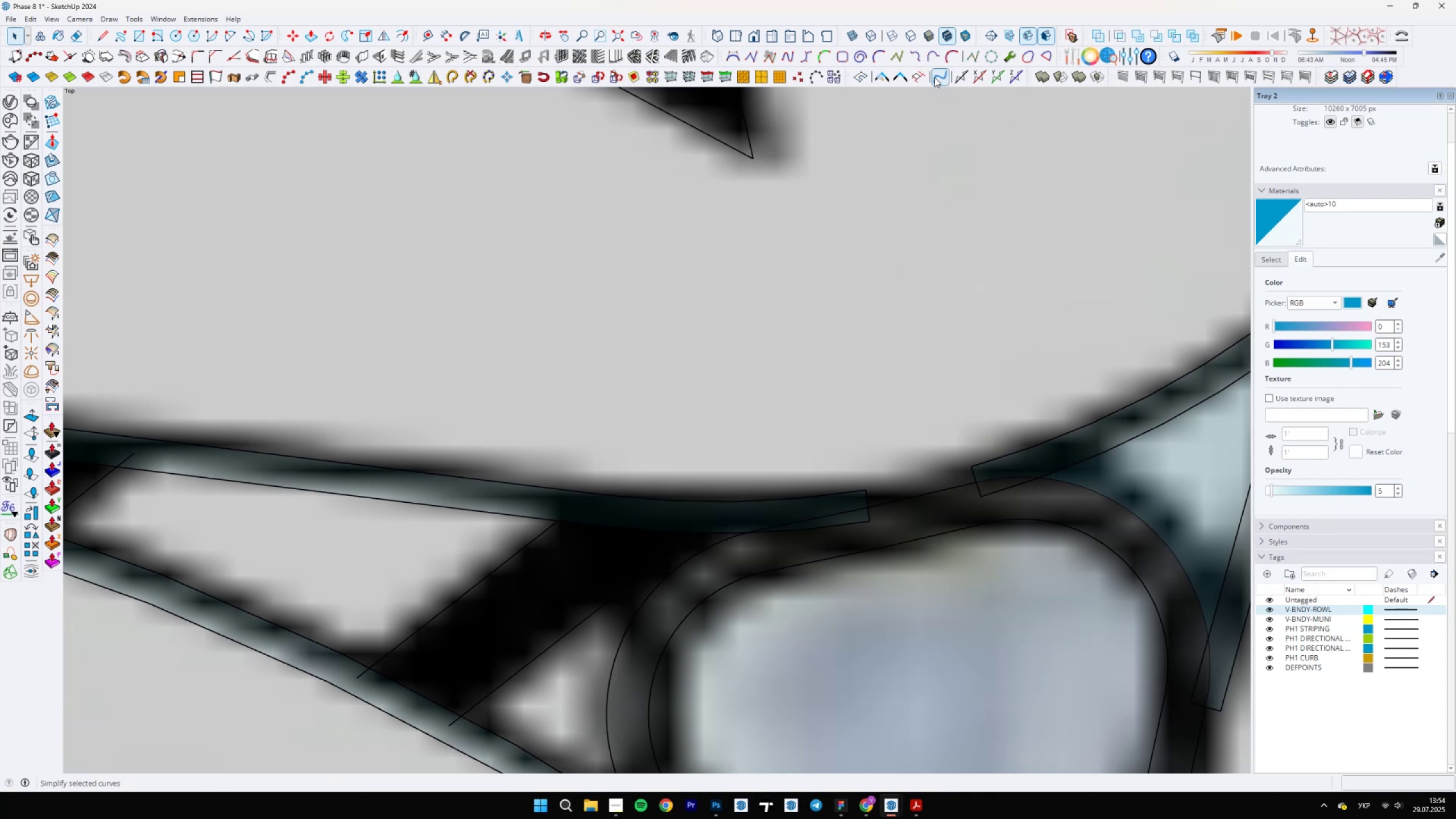 
left_click([883, 70])
 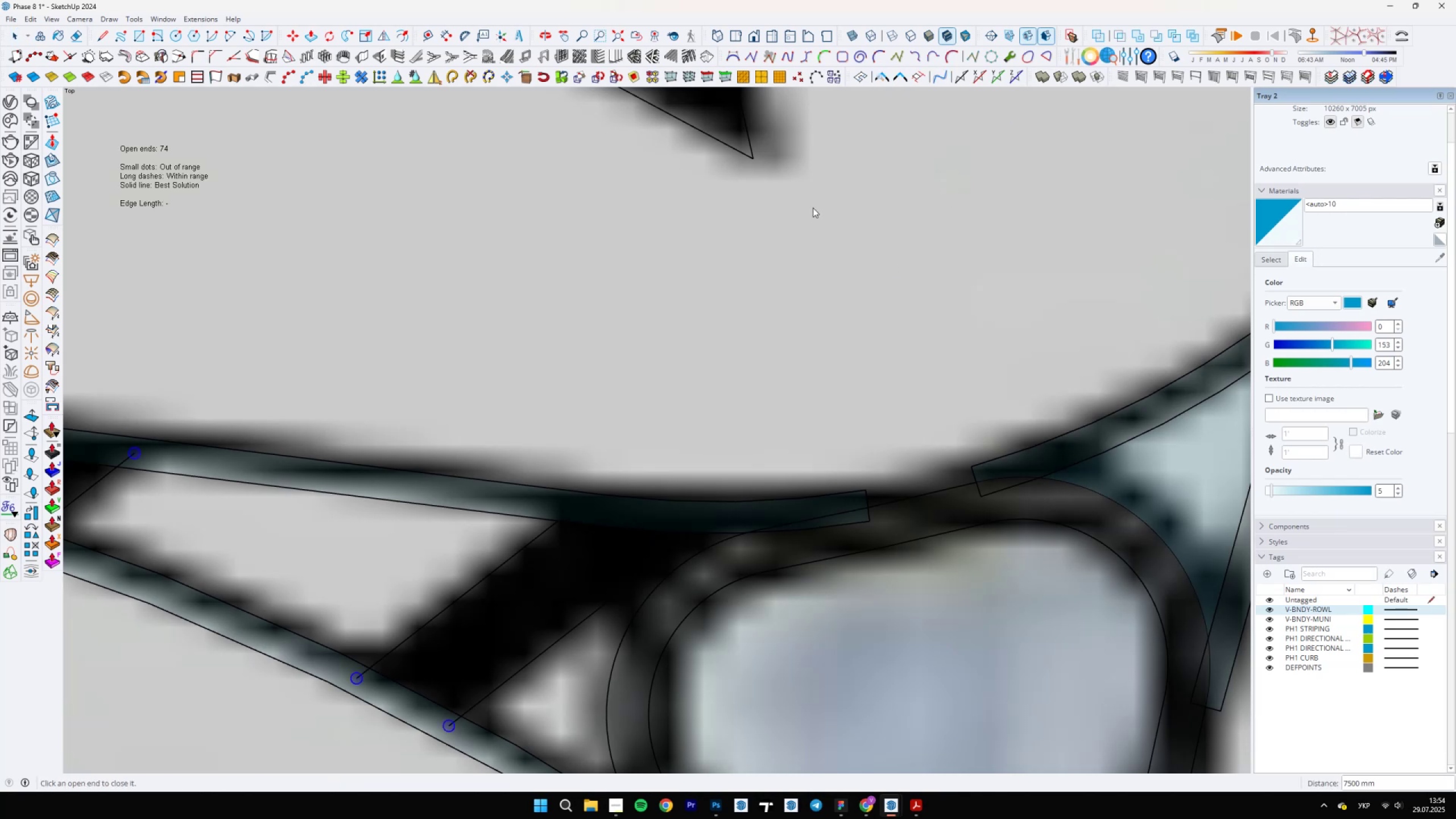 
scroll: coordinate [735, 512], scroll_direction: up, amount: 19.0
 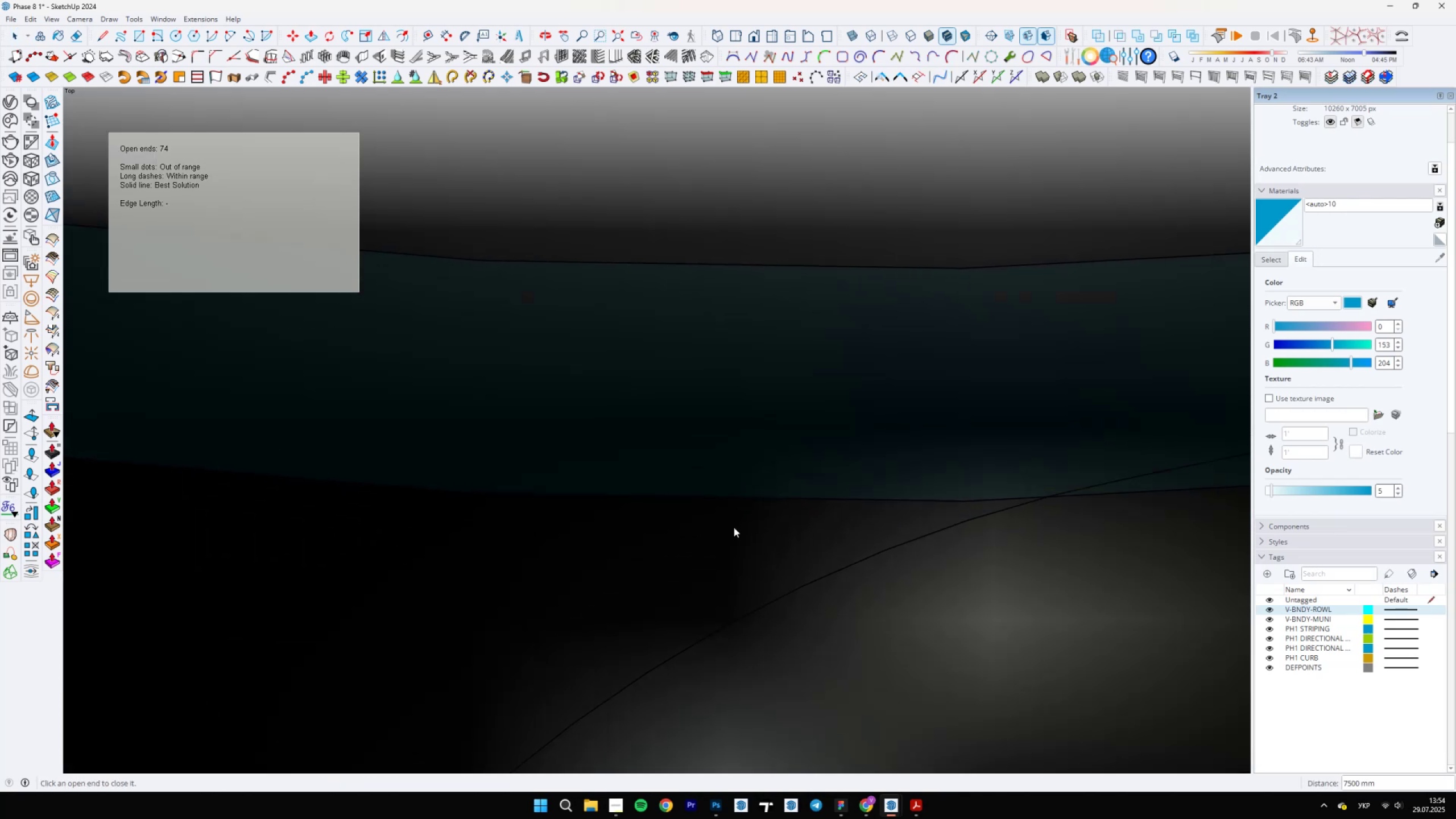 
left_click([734, 534])
 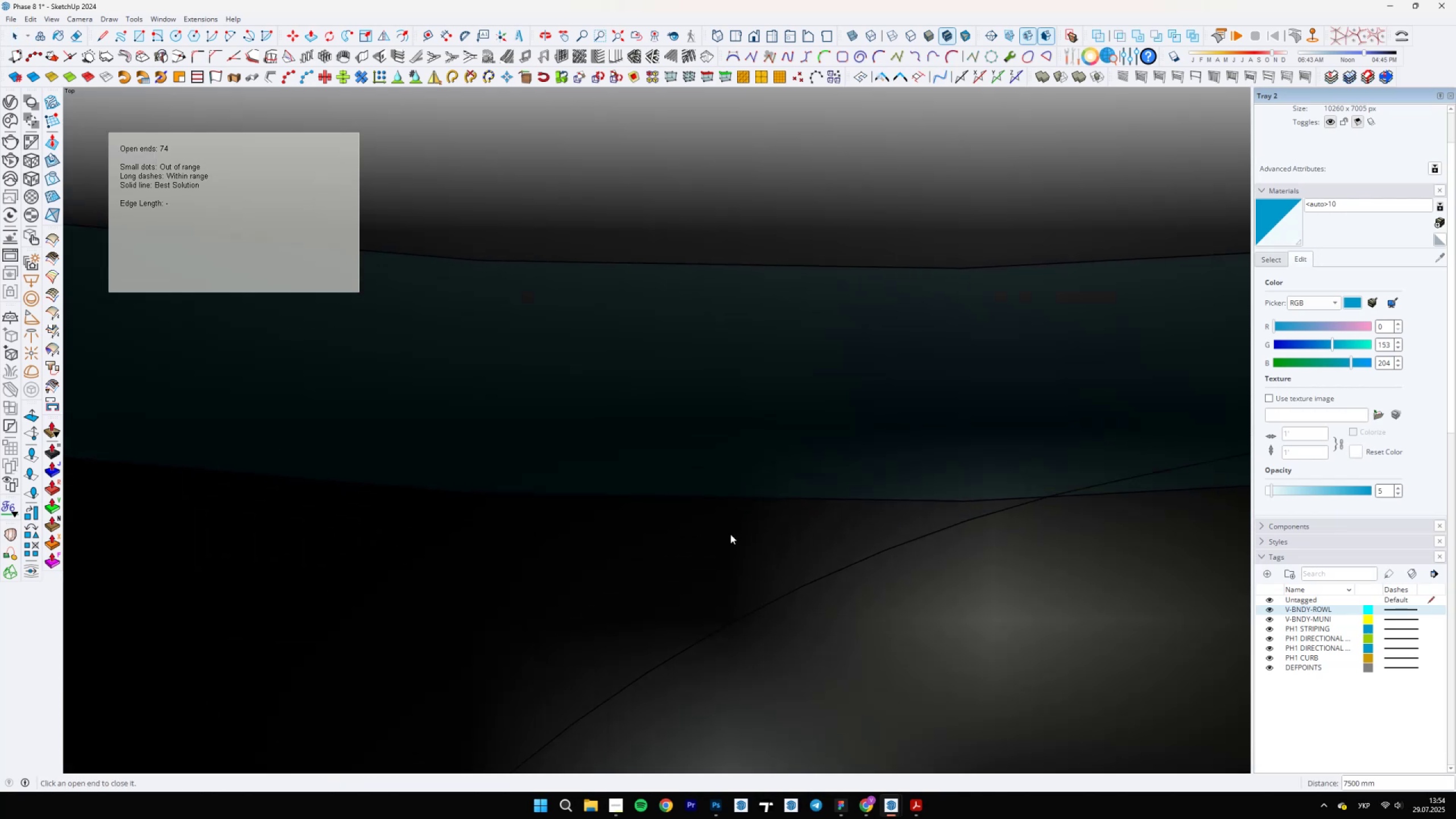 
scroll: coordinate [720, 485], scroll_direction: down, amount: 10.0
 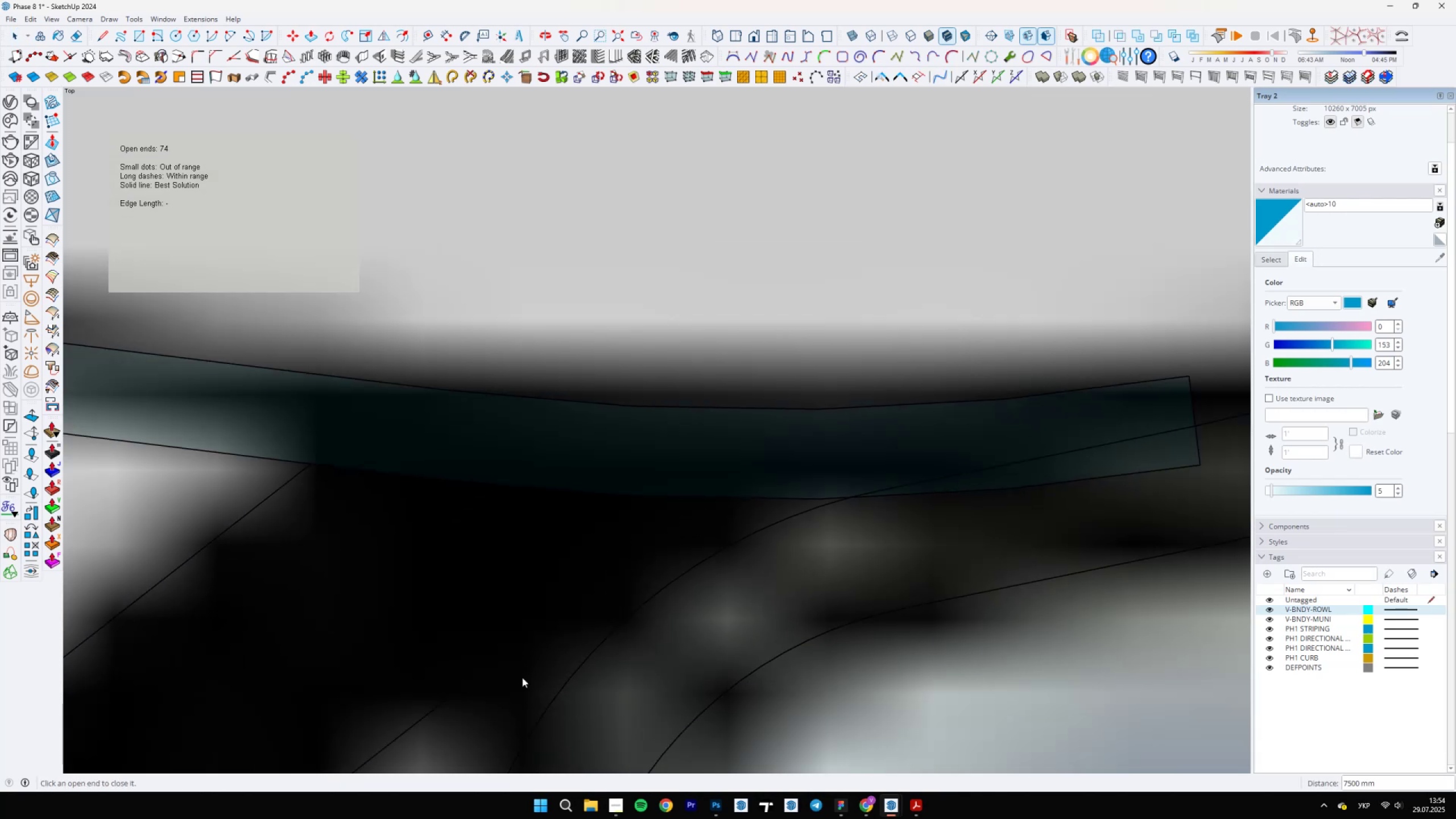 
key(Space)
 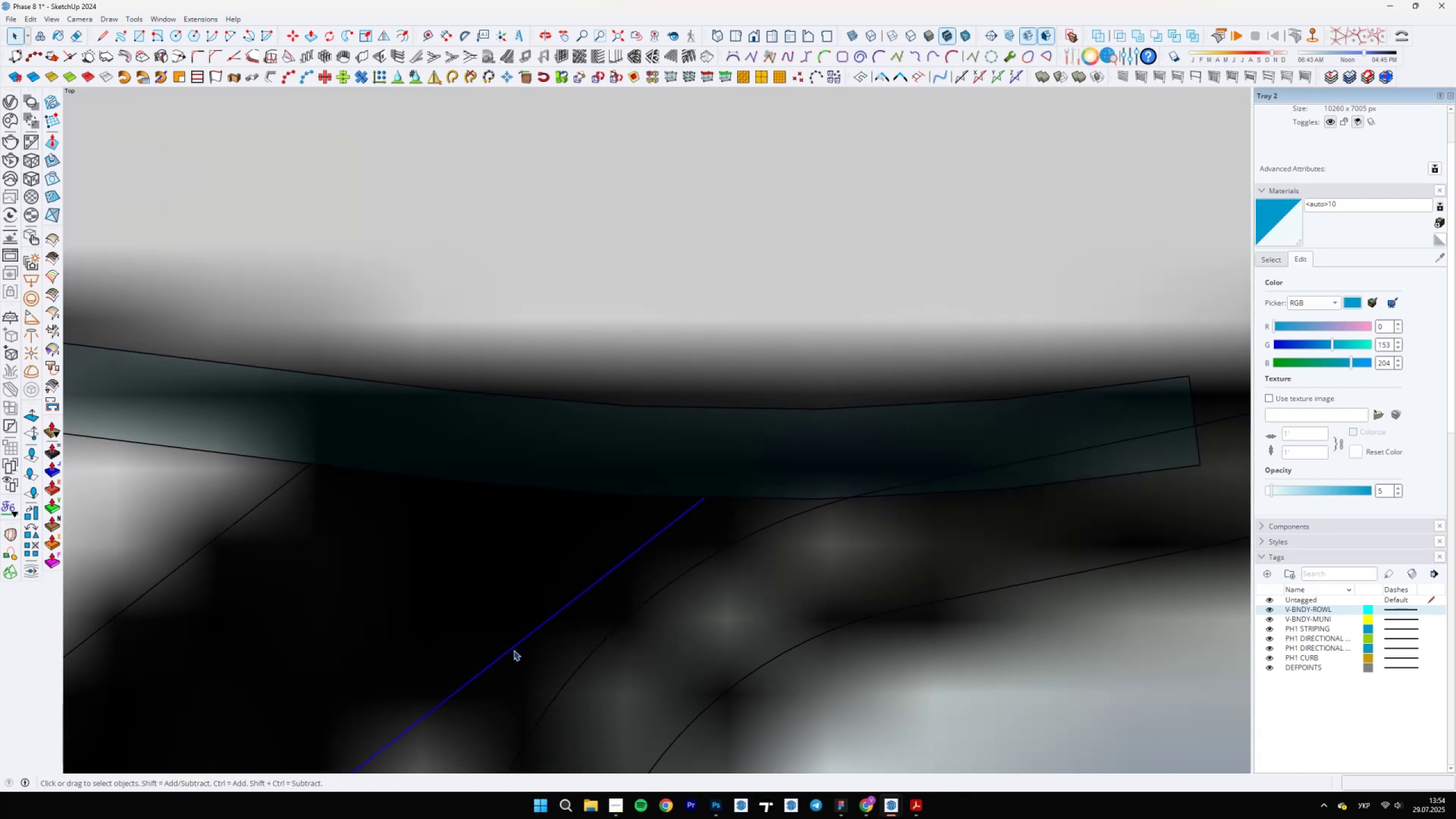 
scroll: coordinate [452, 690], scroll_direction: down, amount: 7.0
 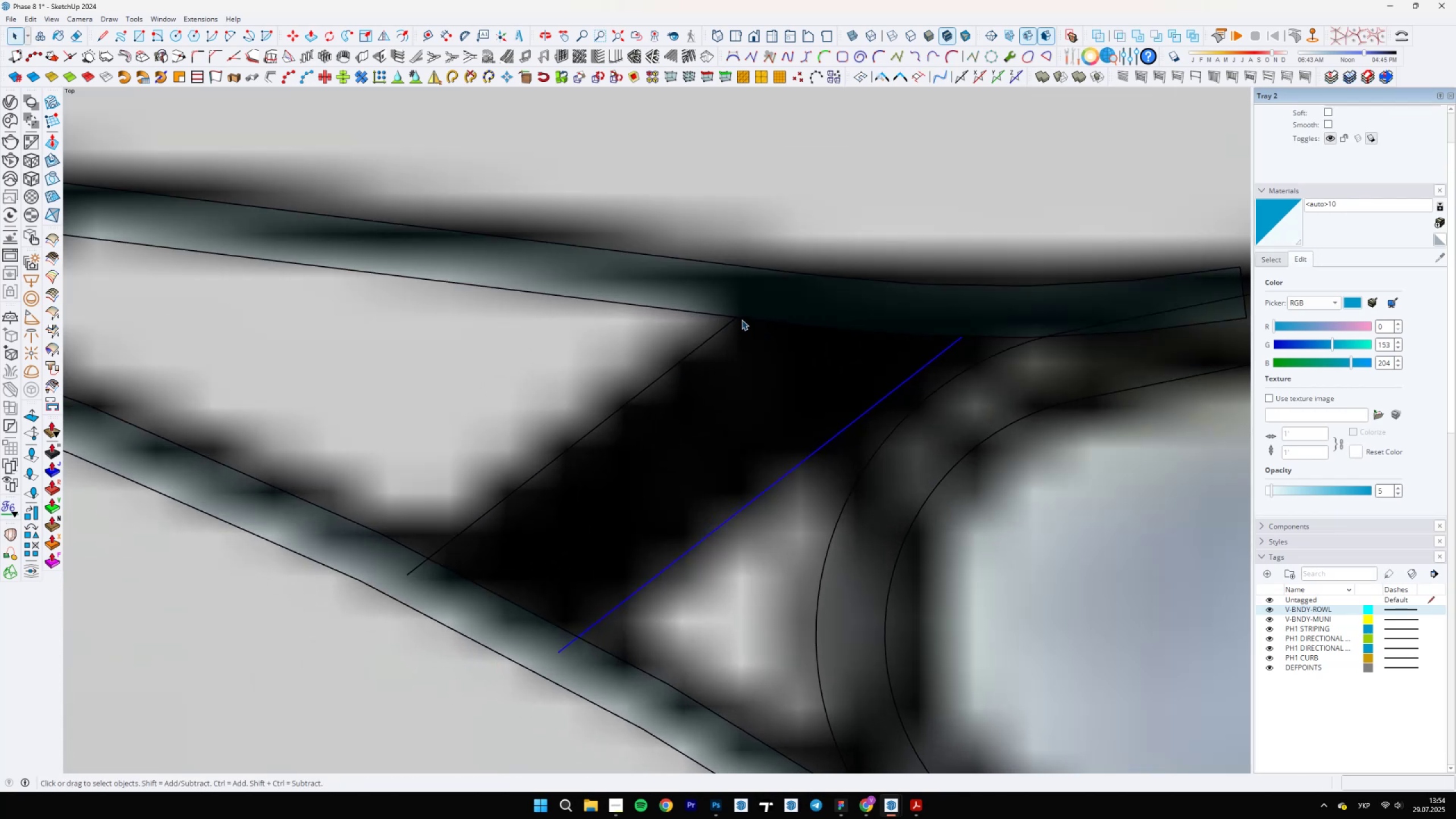 
key(L)
 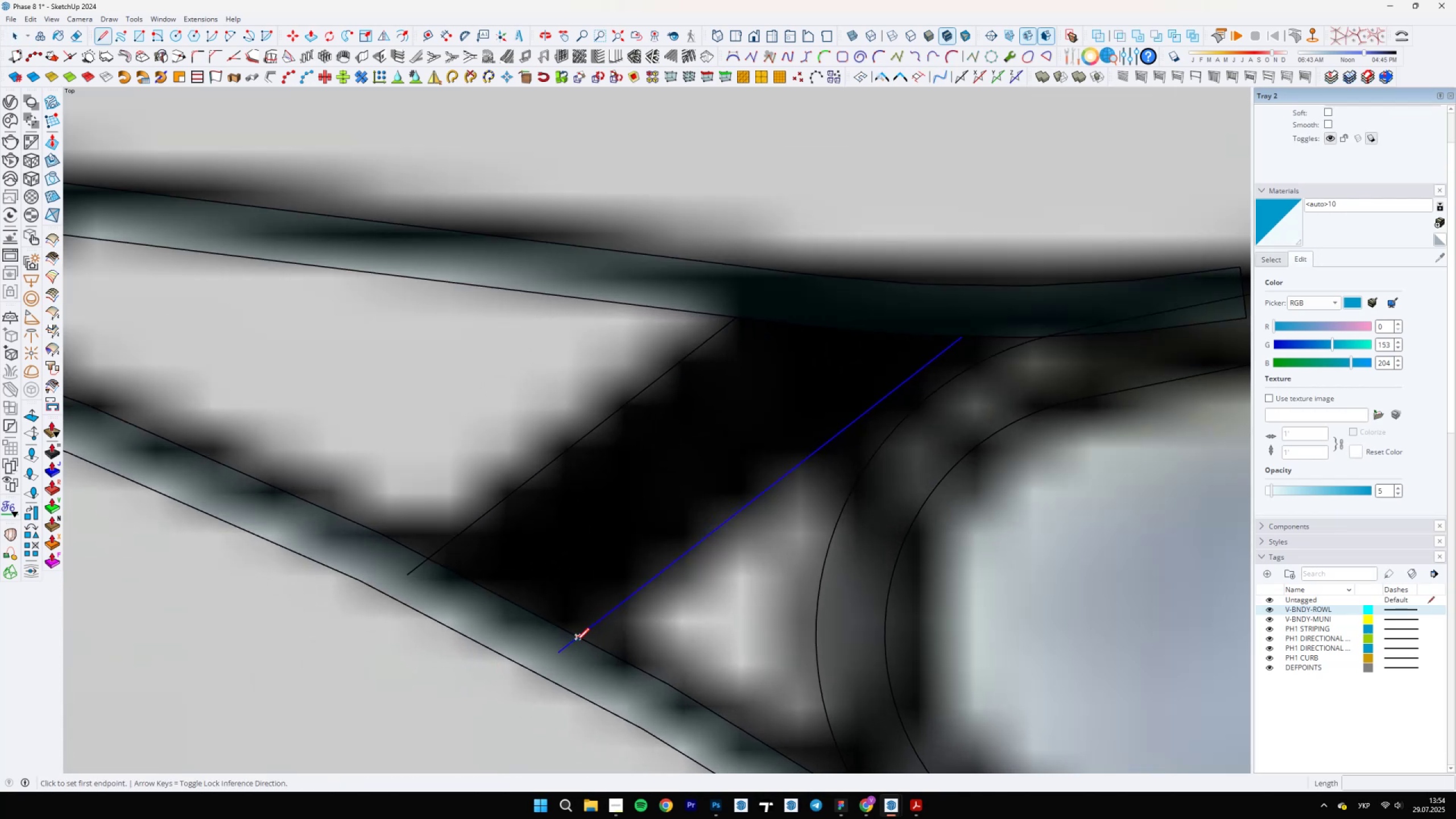 
left_click([576, 639])
 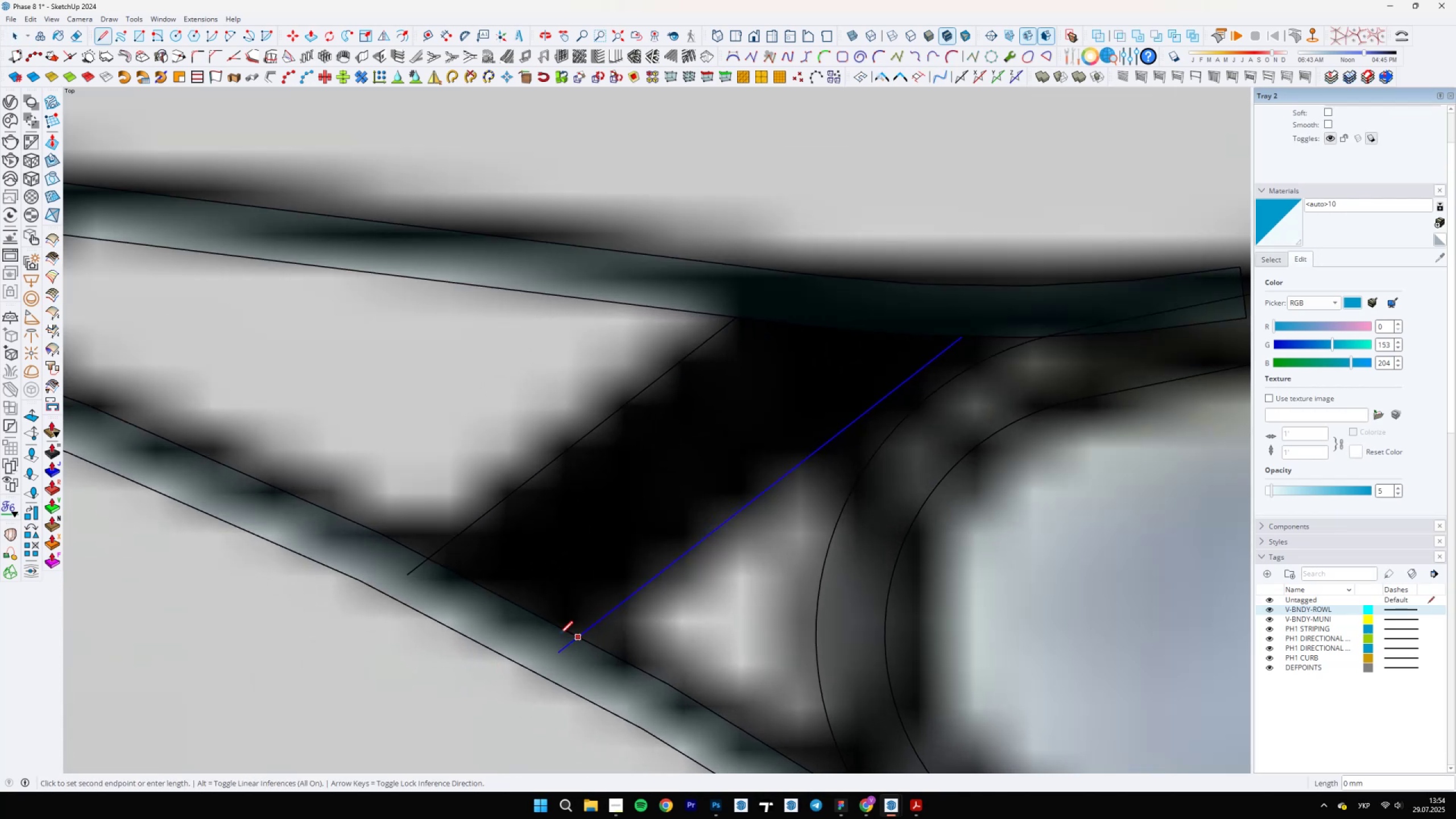 
scroll: coordinate [453, 556], scroll_direction: up, amount: 9.0
 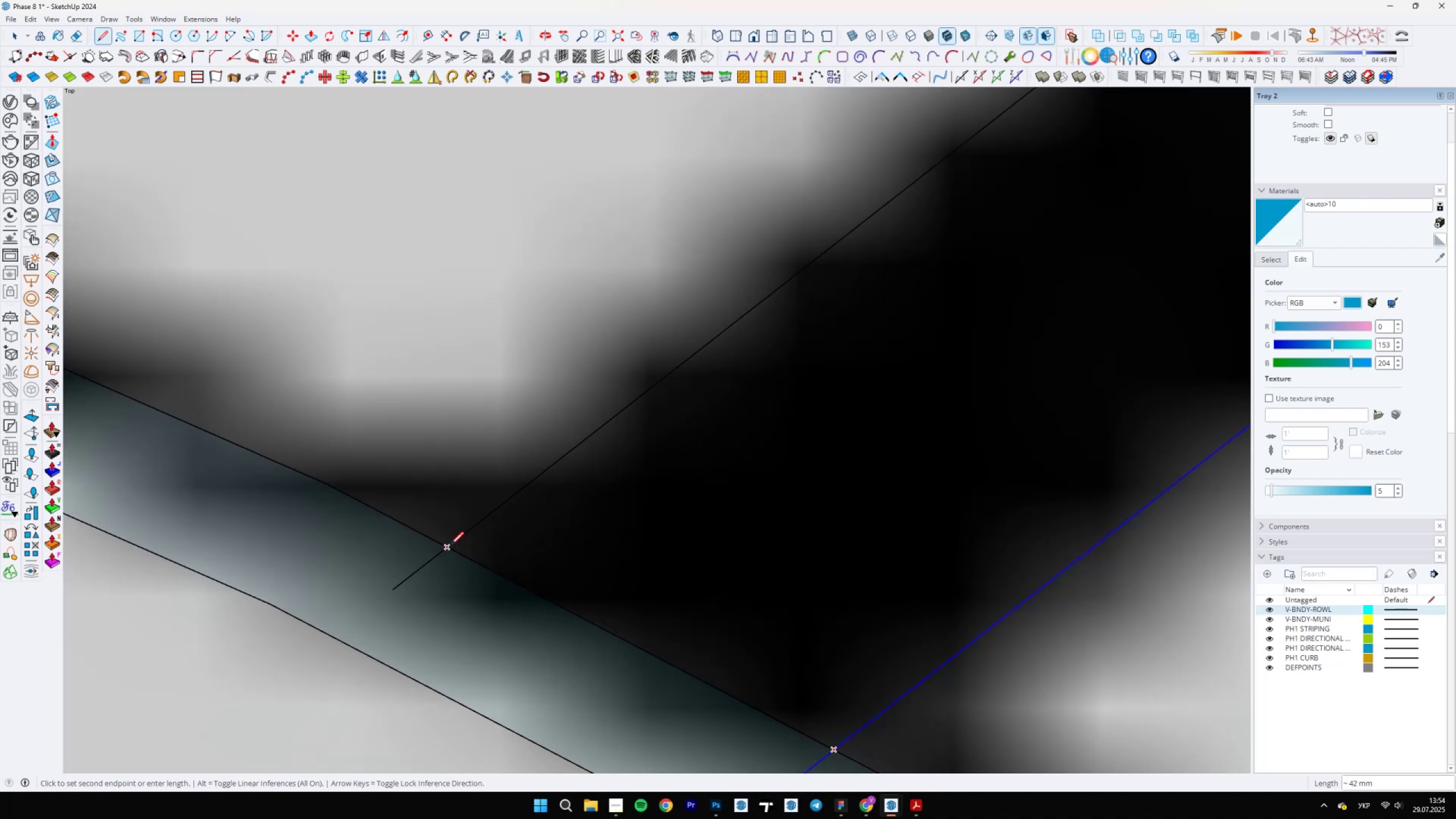 
left_click([448, 545])
 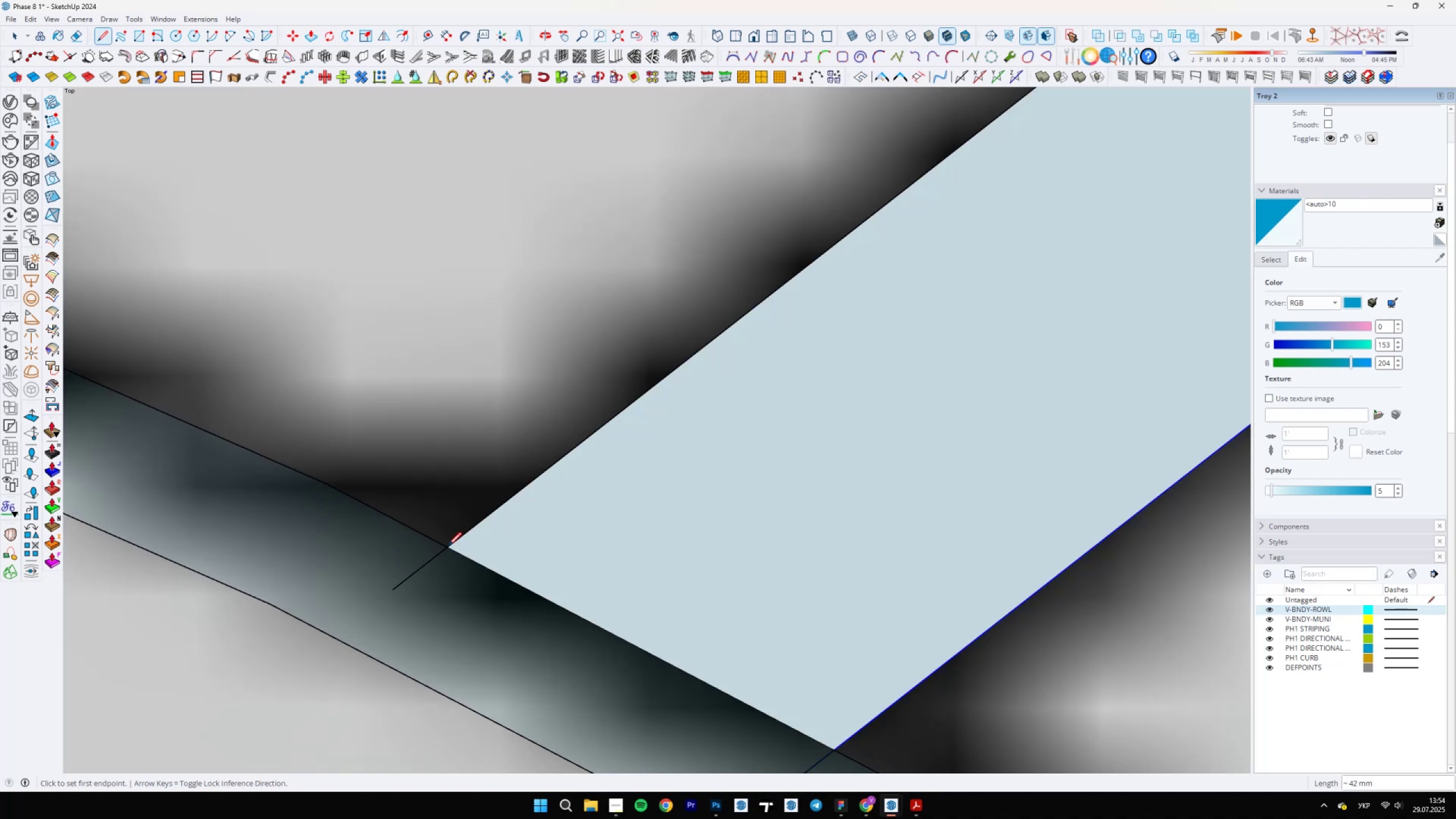 
key(E)
 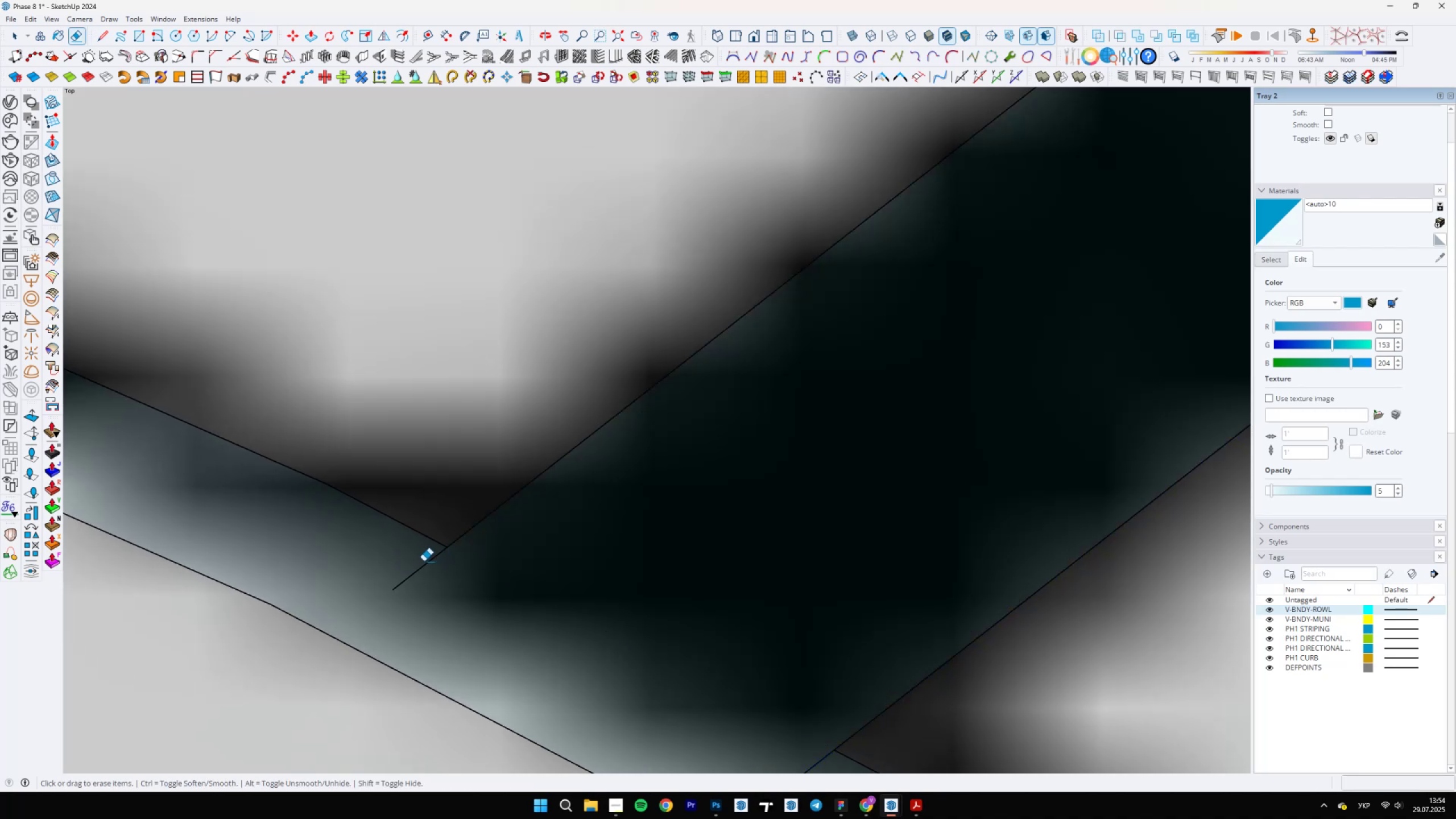 
scroll: coordinate [659, 673], scroll_direction: down, amount: 11.0
 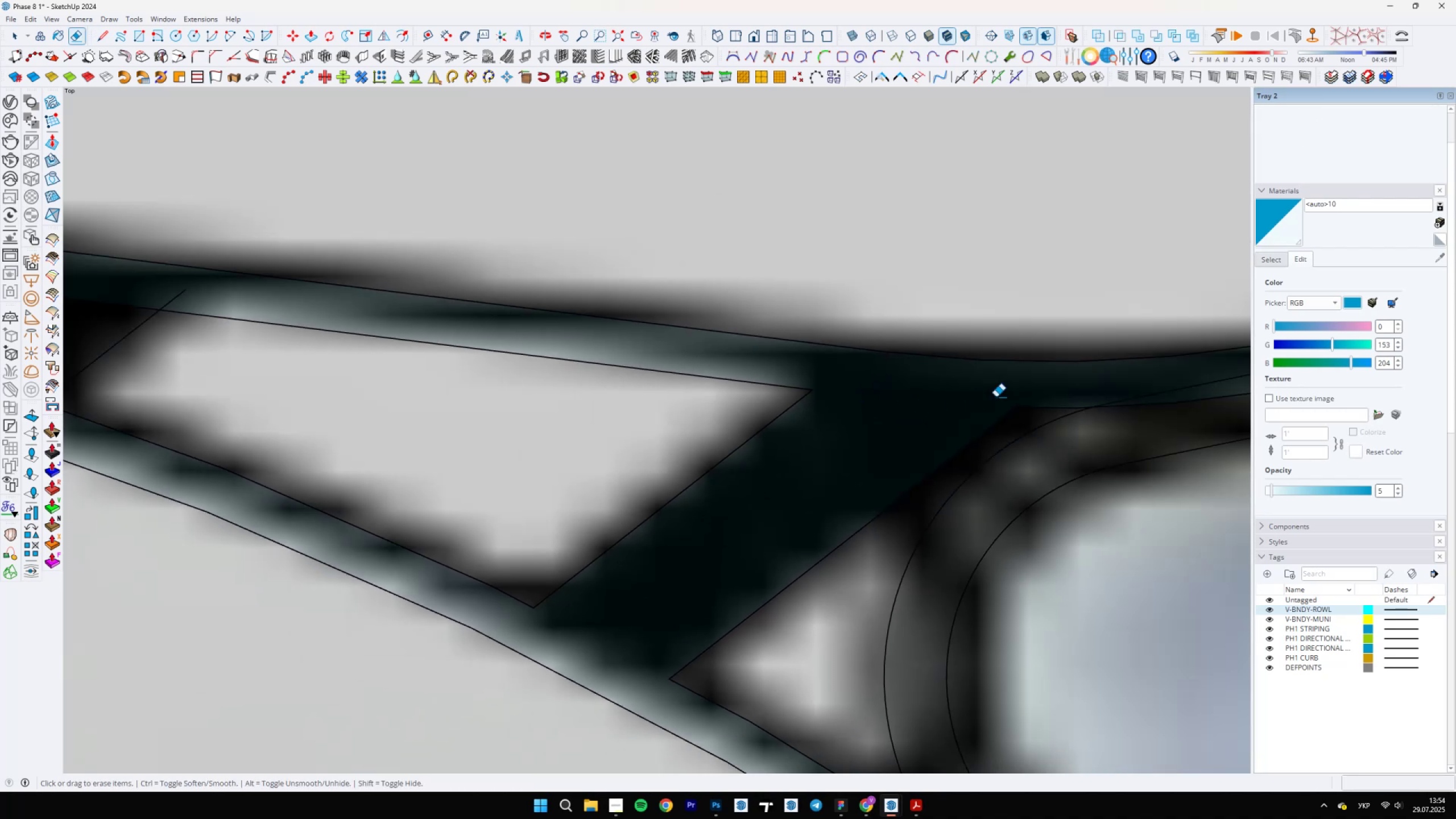 
key(Space)
 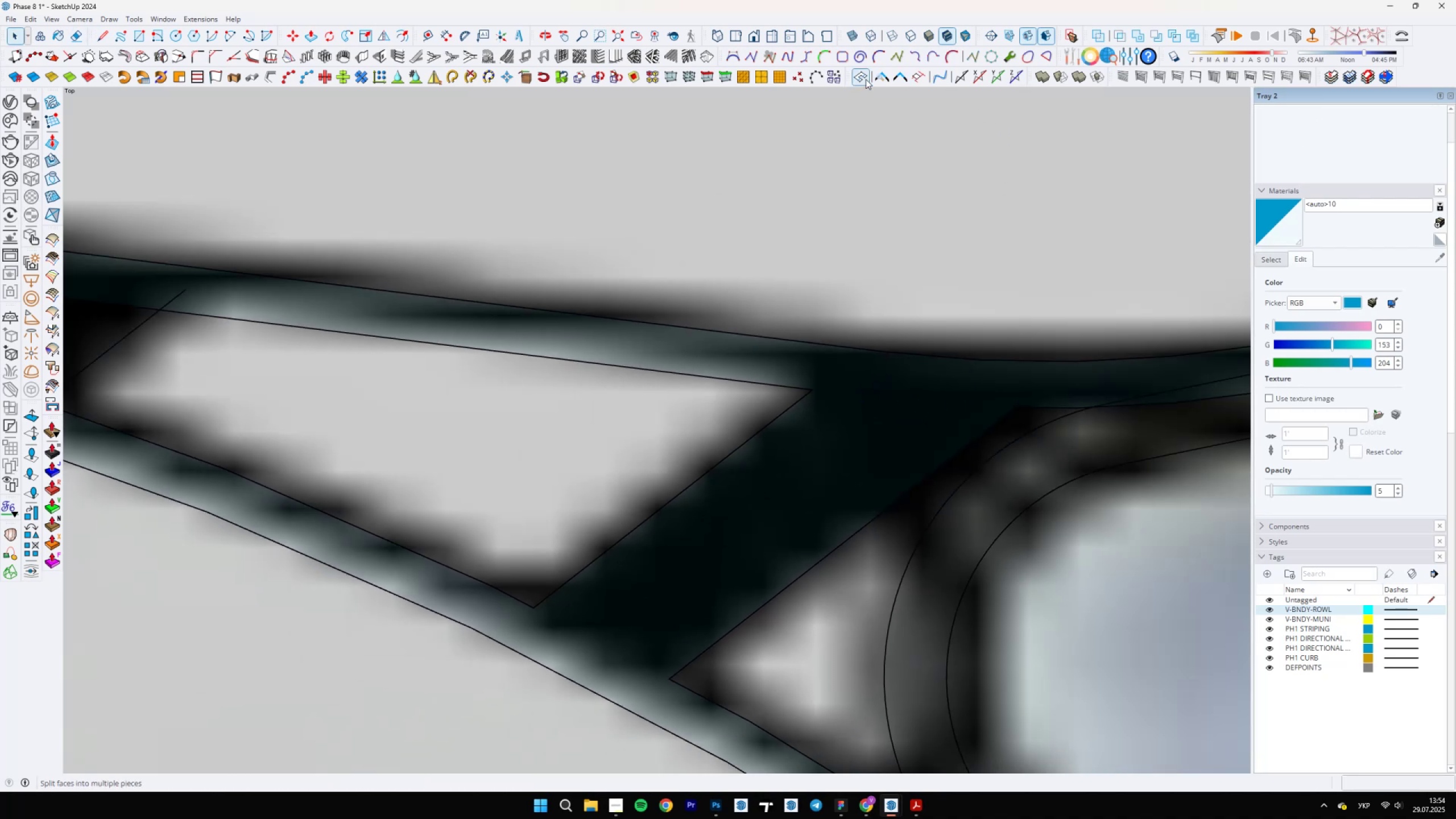 
scroll: coordinate [717, 441], scroll_direction: down, amount: 58.0
 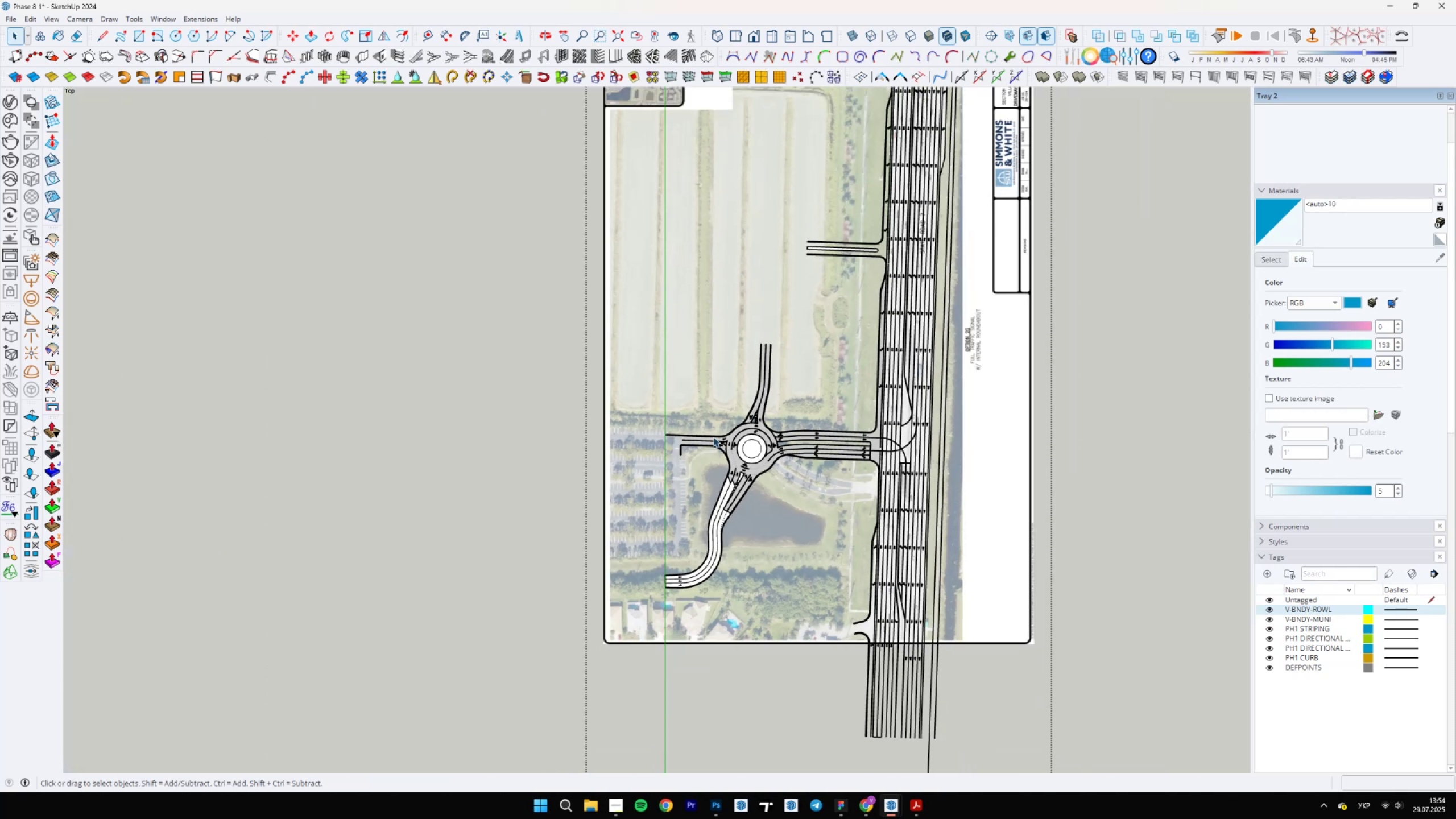 
scroll: coordinate [689, 496], scroll_direction: up, amount: 30.0
 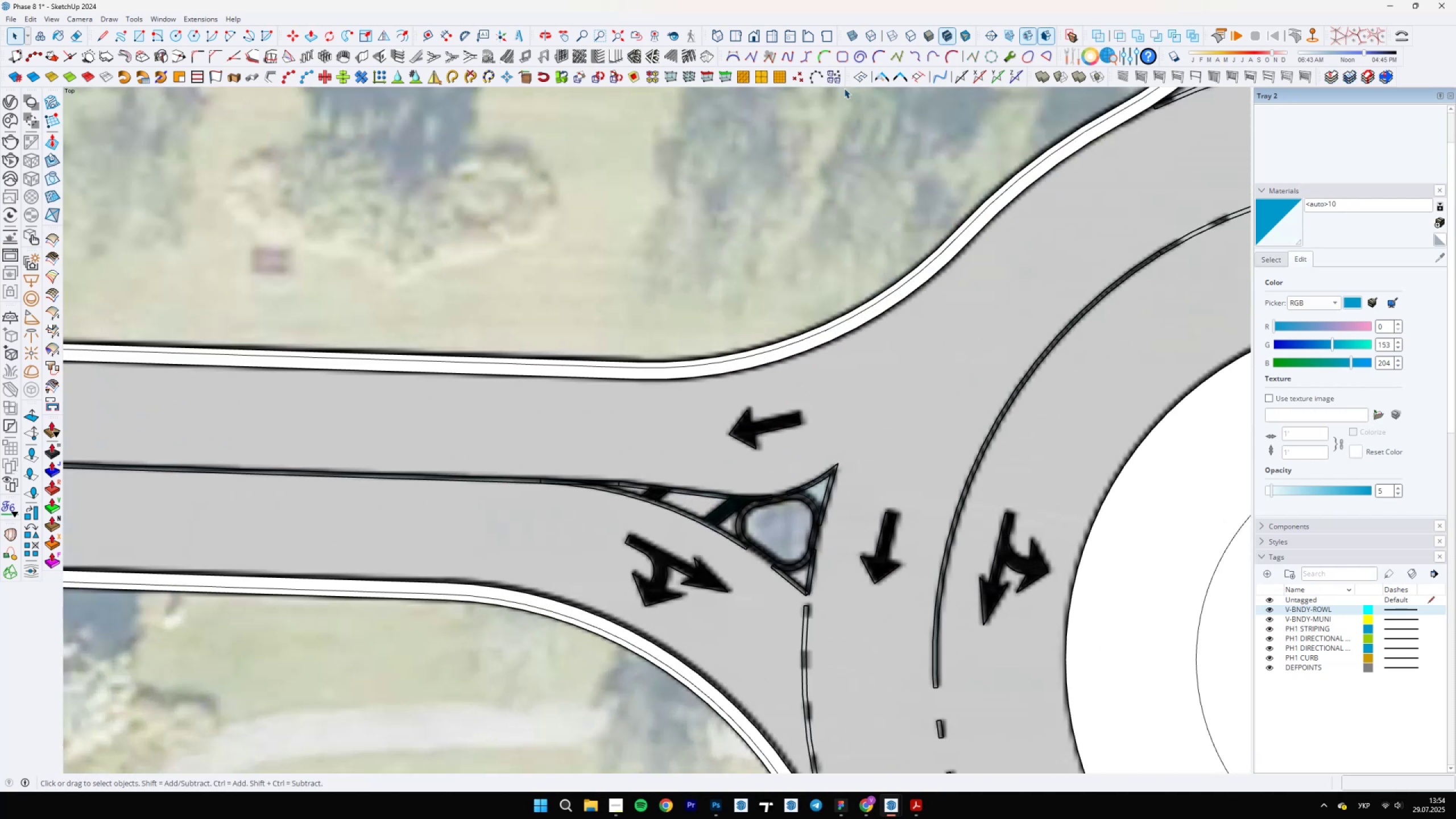 
left_click([887, 76])
 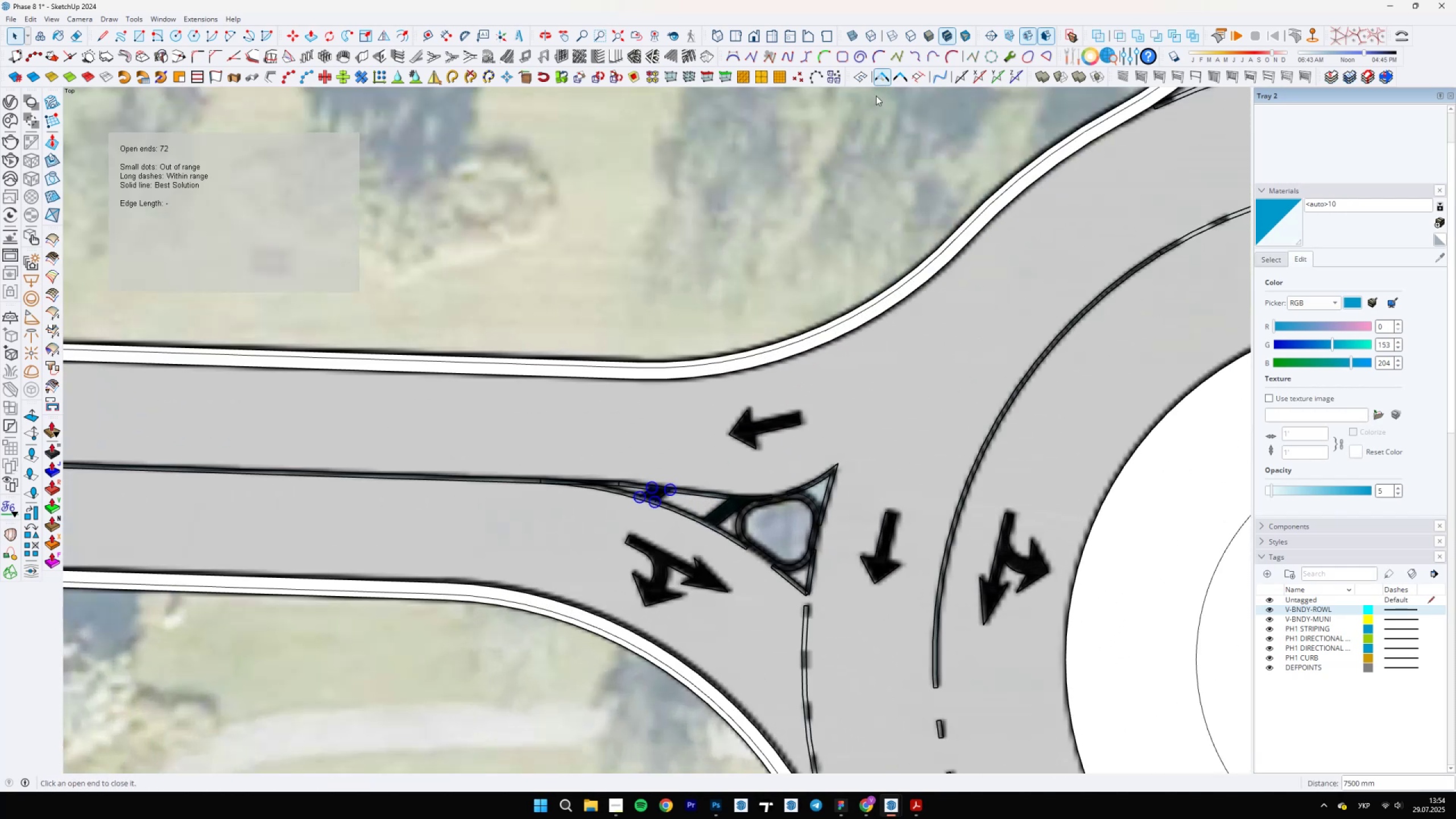 
scroll: coordinate [600, 553], scroll_direction: up, amount: 23.0
 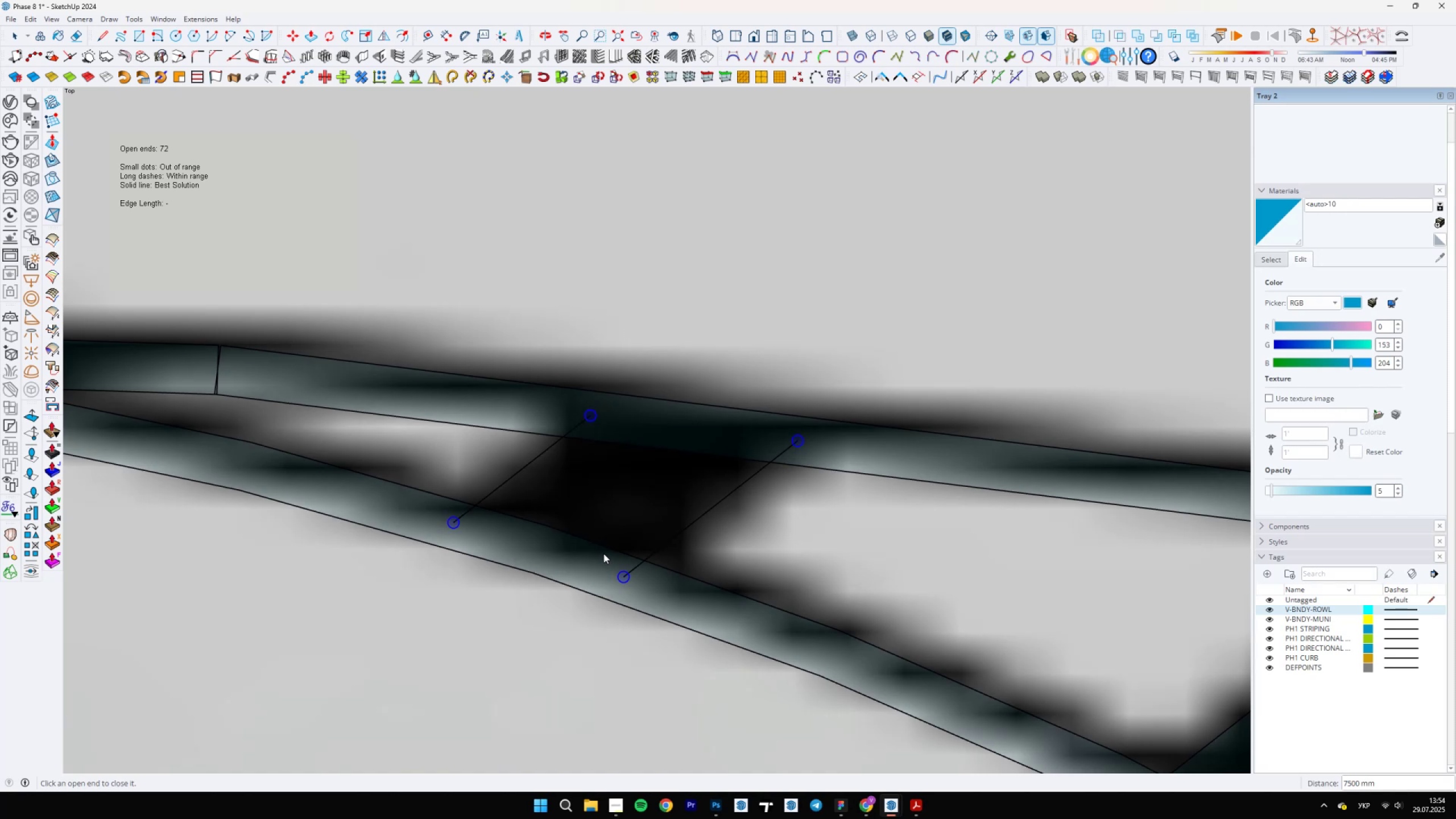 
key(L)
 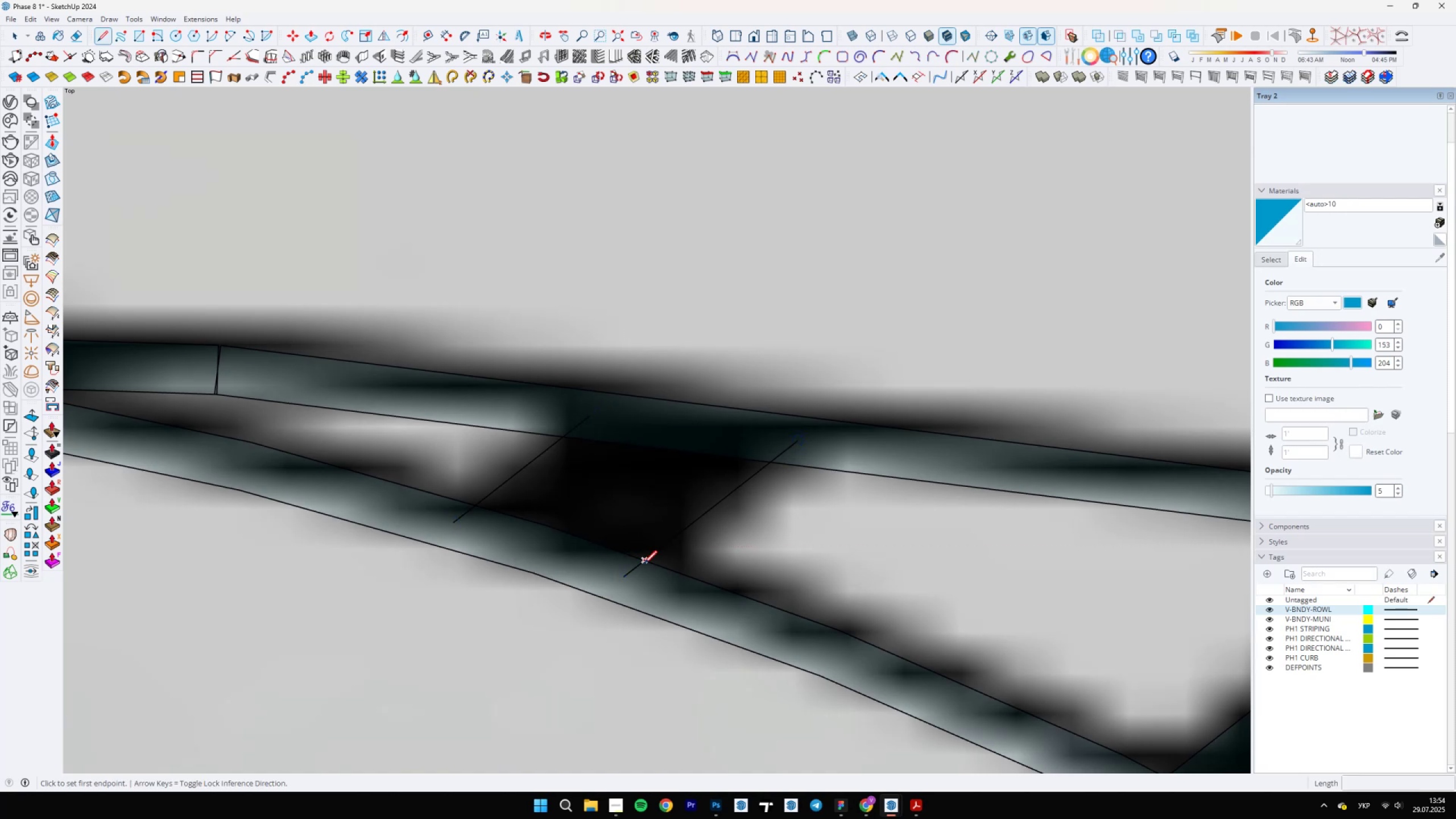 
left_click([646, 564])
 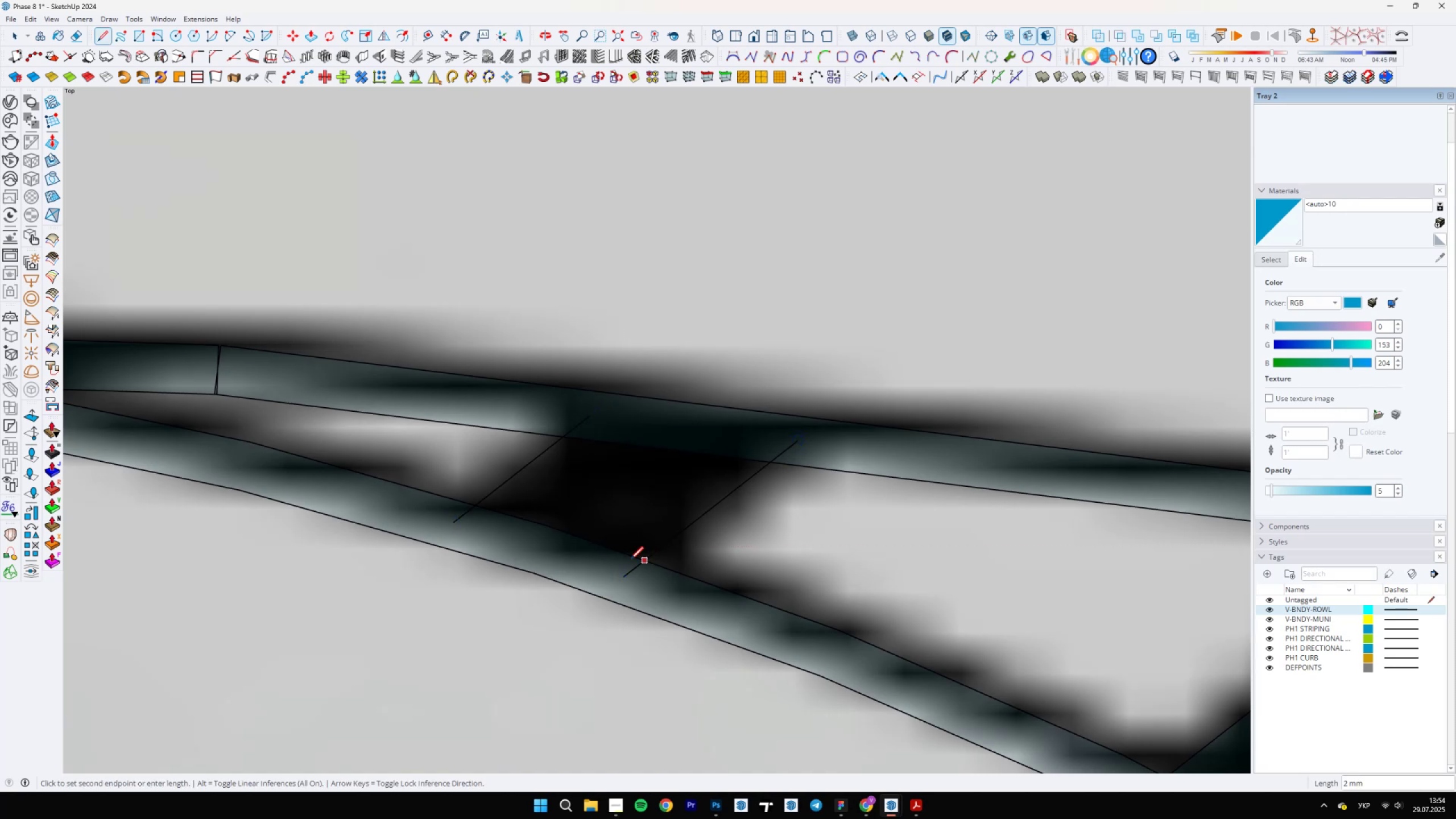 
scroll: coordinate [494, 533], scroll_direction: up, amount: 5.0
 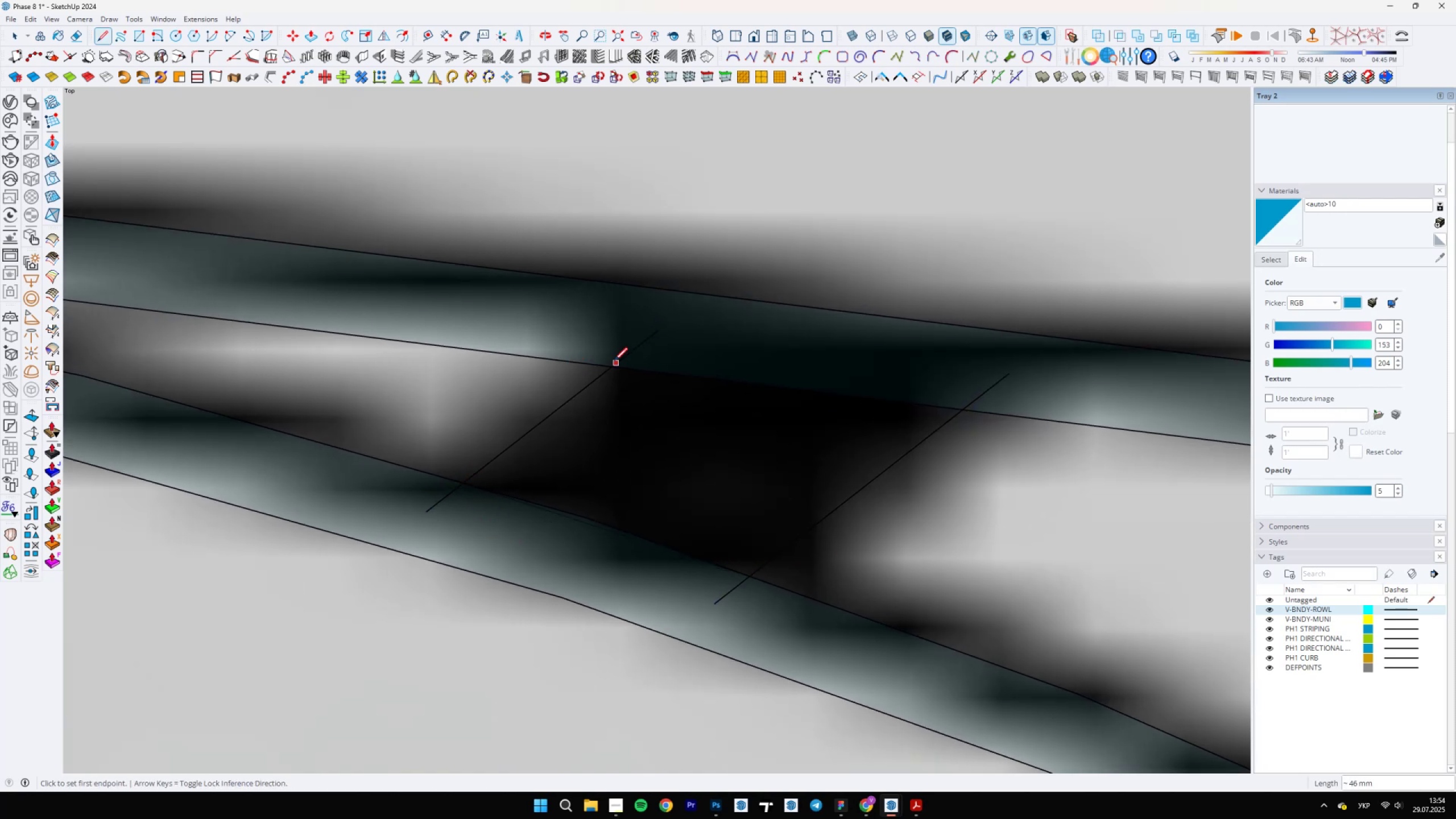 
left_click([612, 368])
 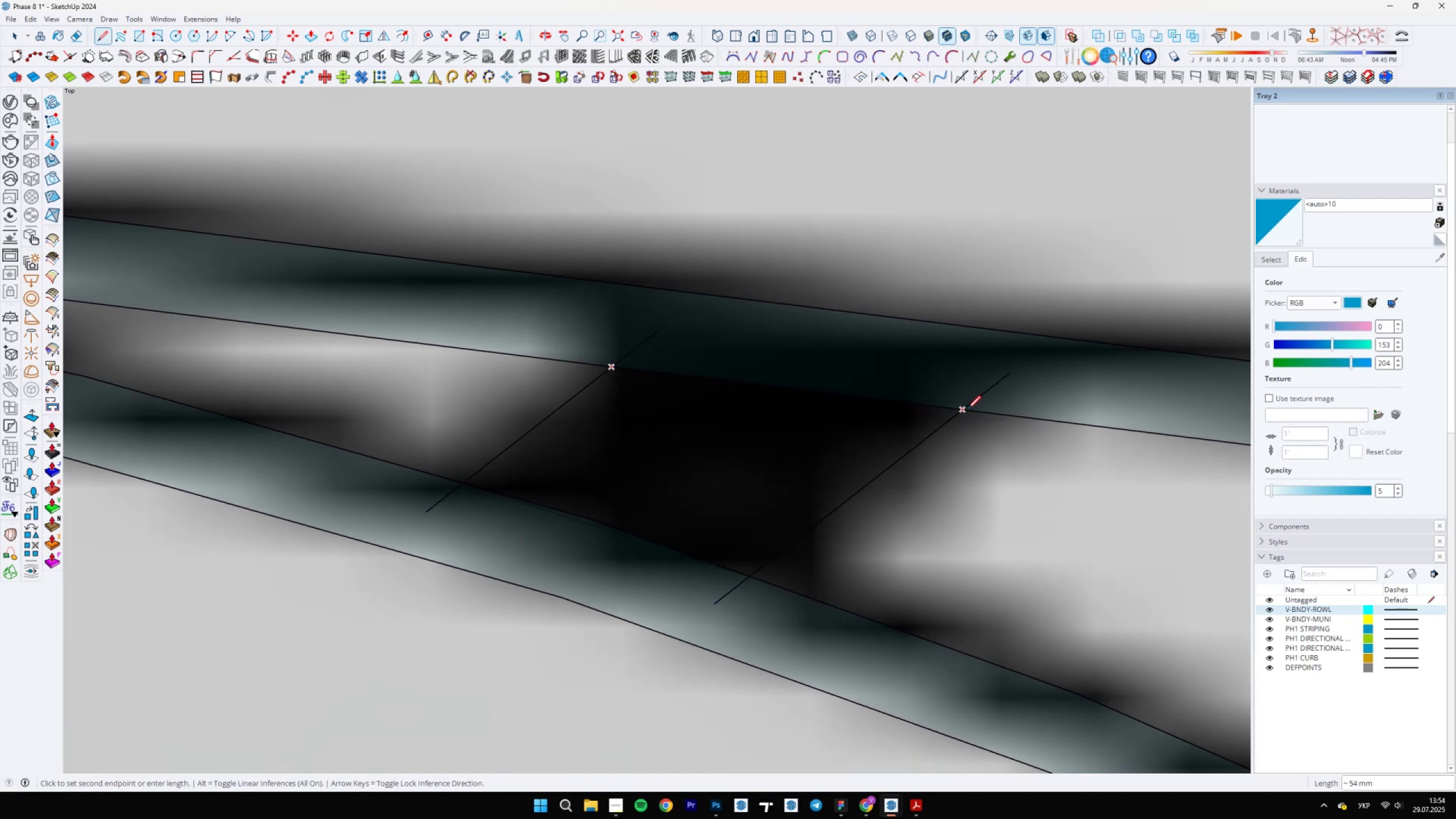 
left_click([966, 410])
 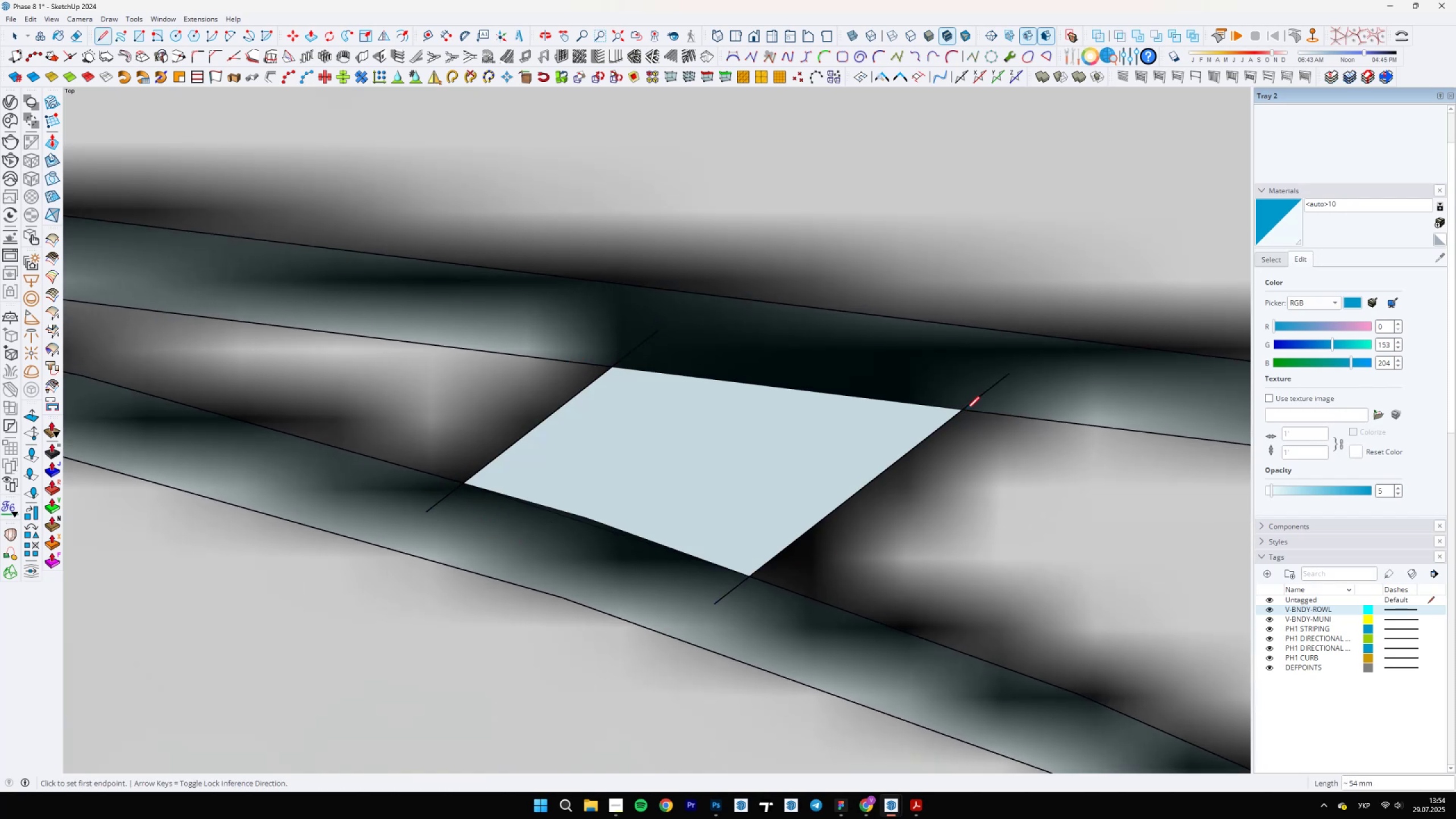 
key(E)
 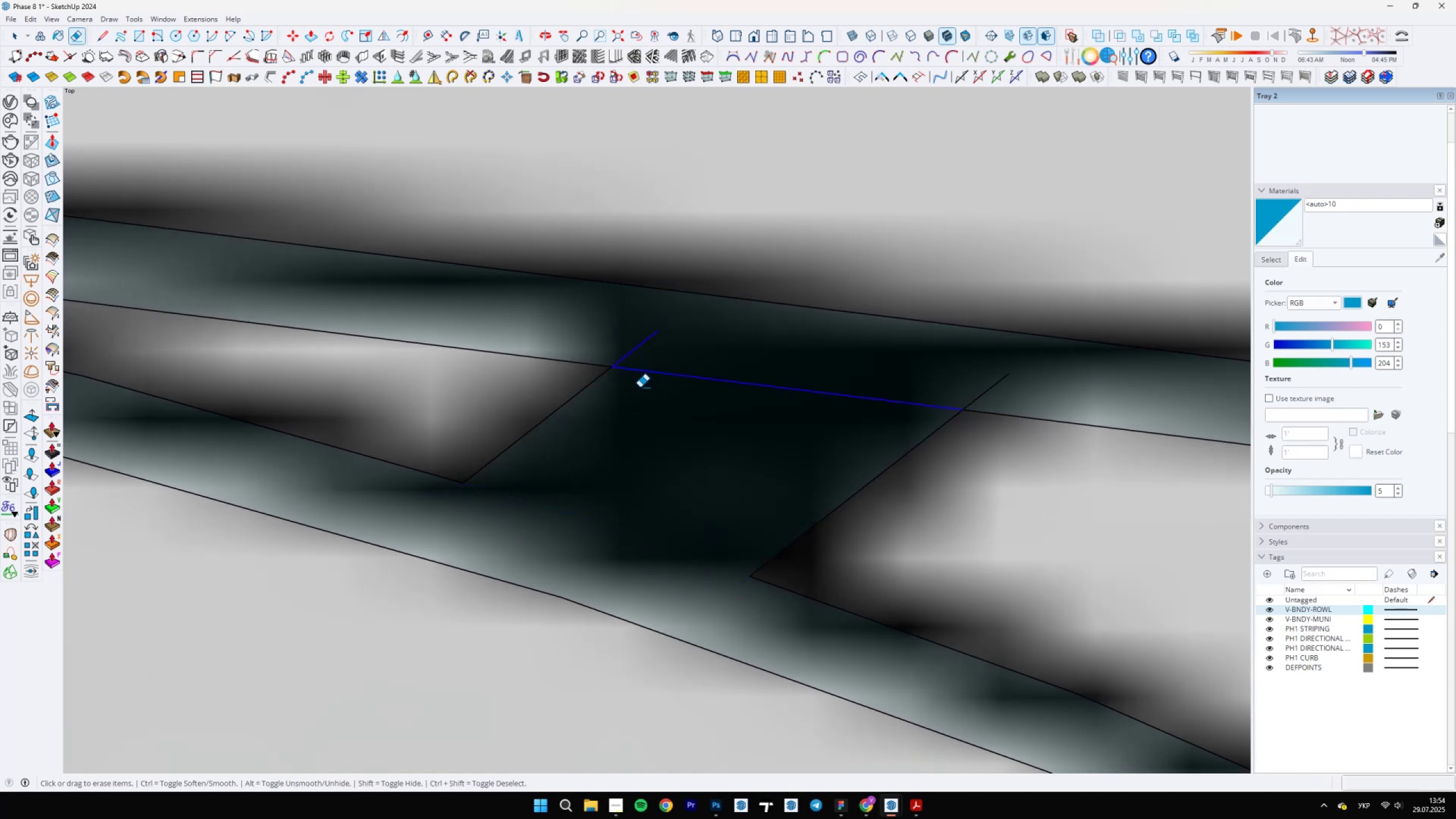 
scroll: coordinate [621, 547], scroll_direction: down, amount: 14.0
 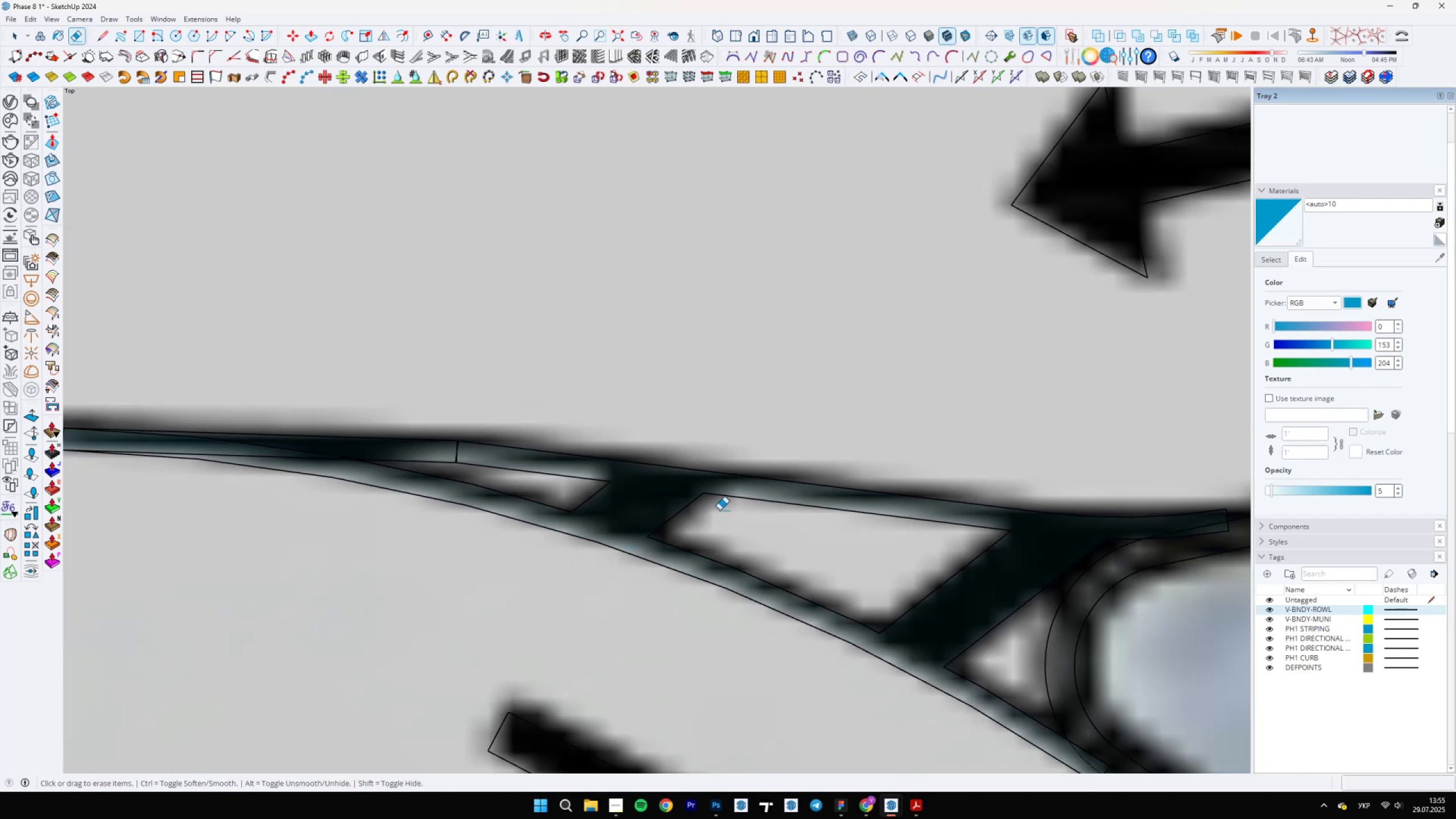 
scroll: coordinate [748, 566], scroll_direction: up, amount: 15.0
 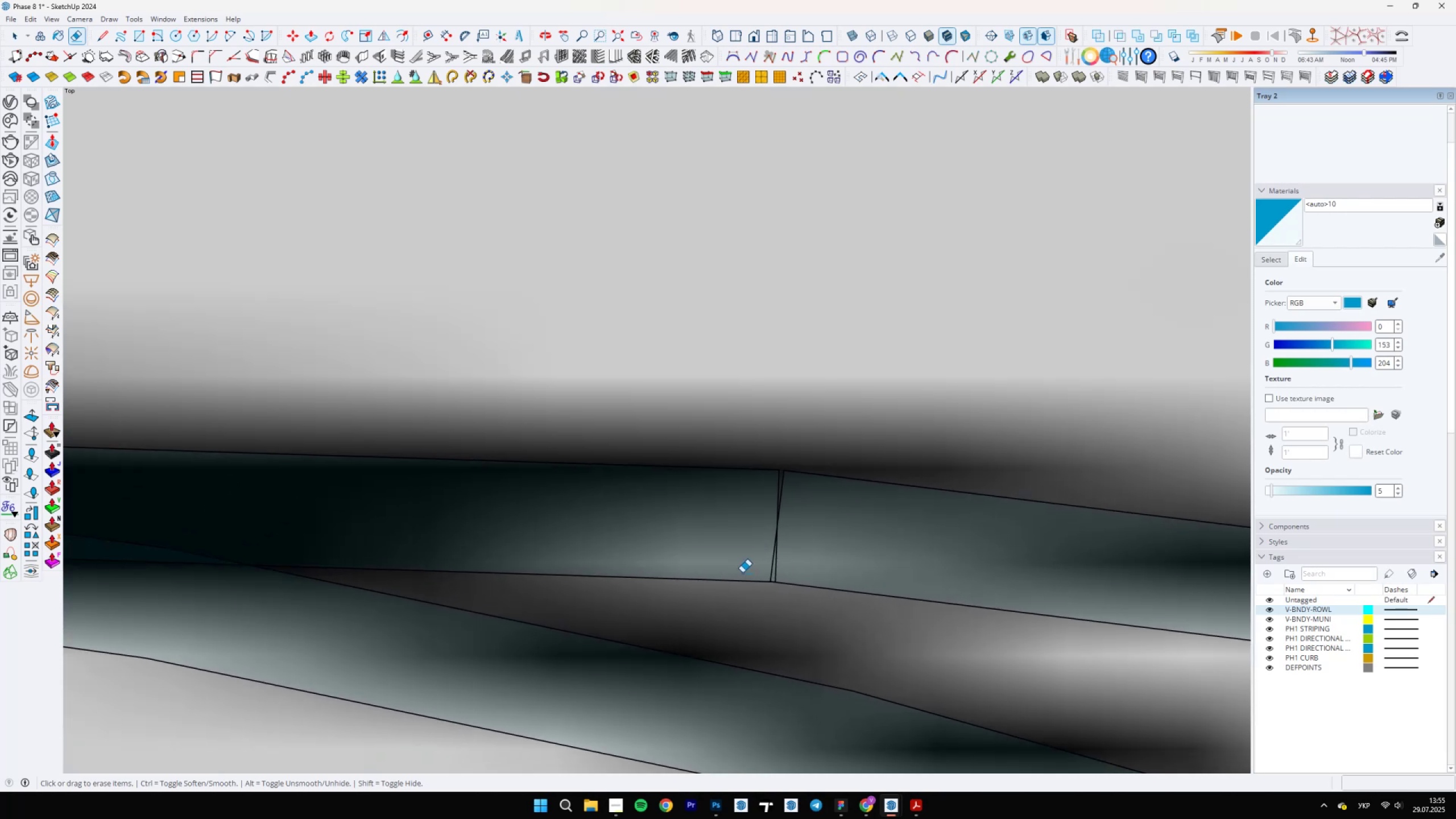 
key(L)
 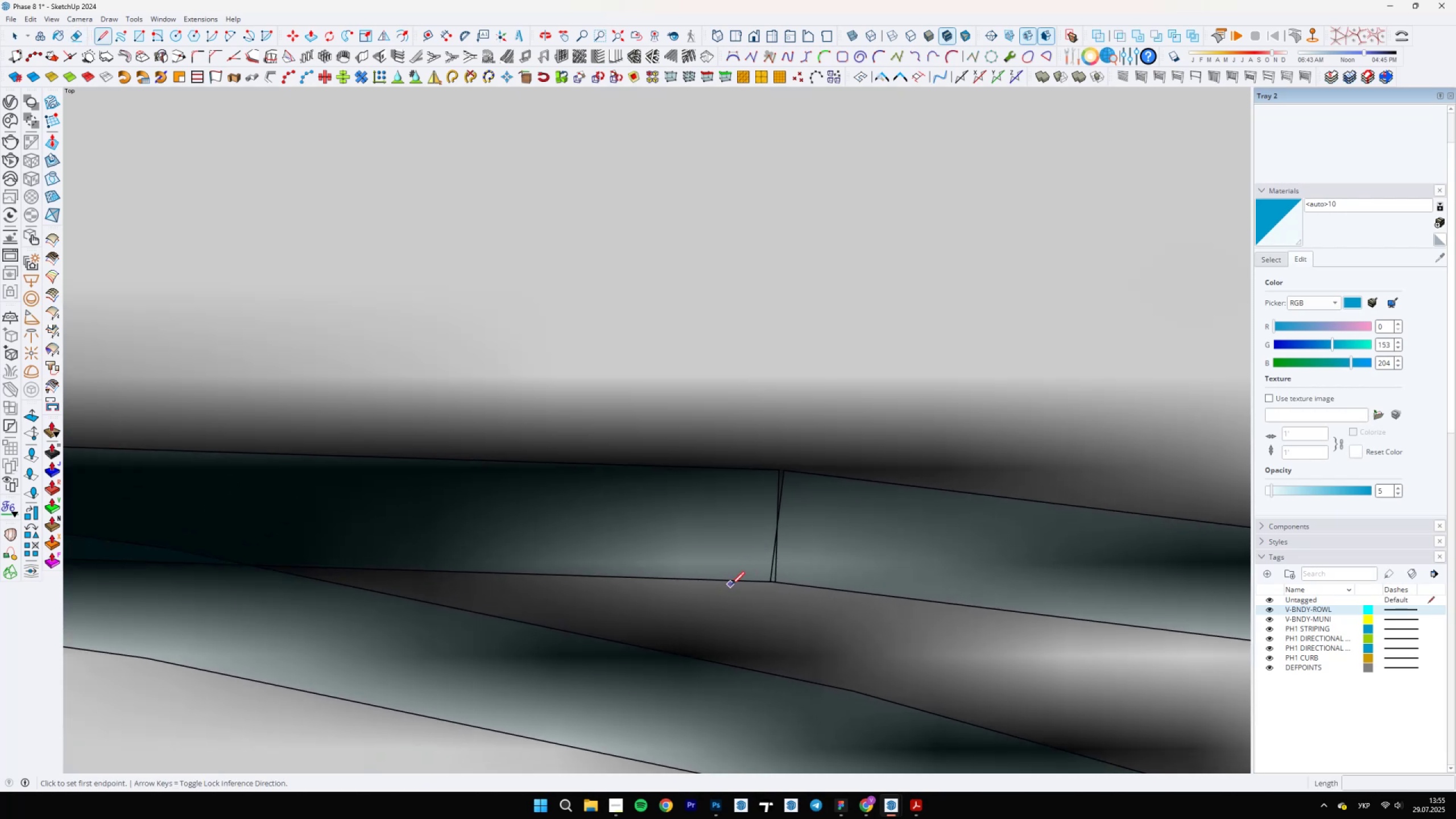 
left_click([735, 580])
 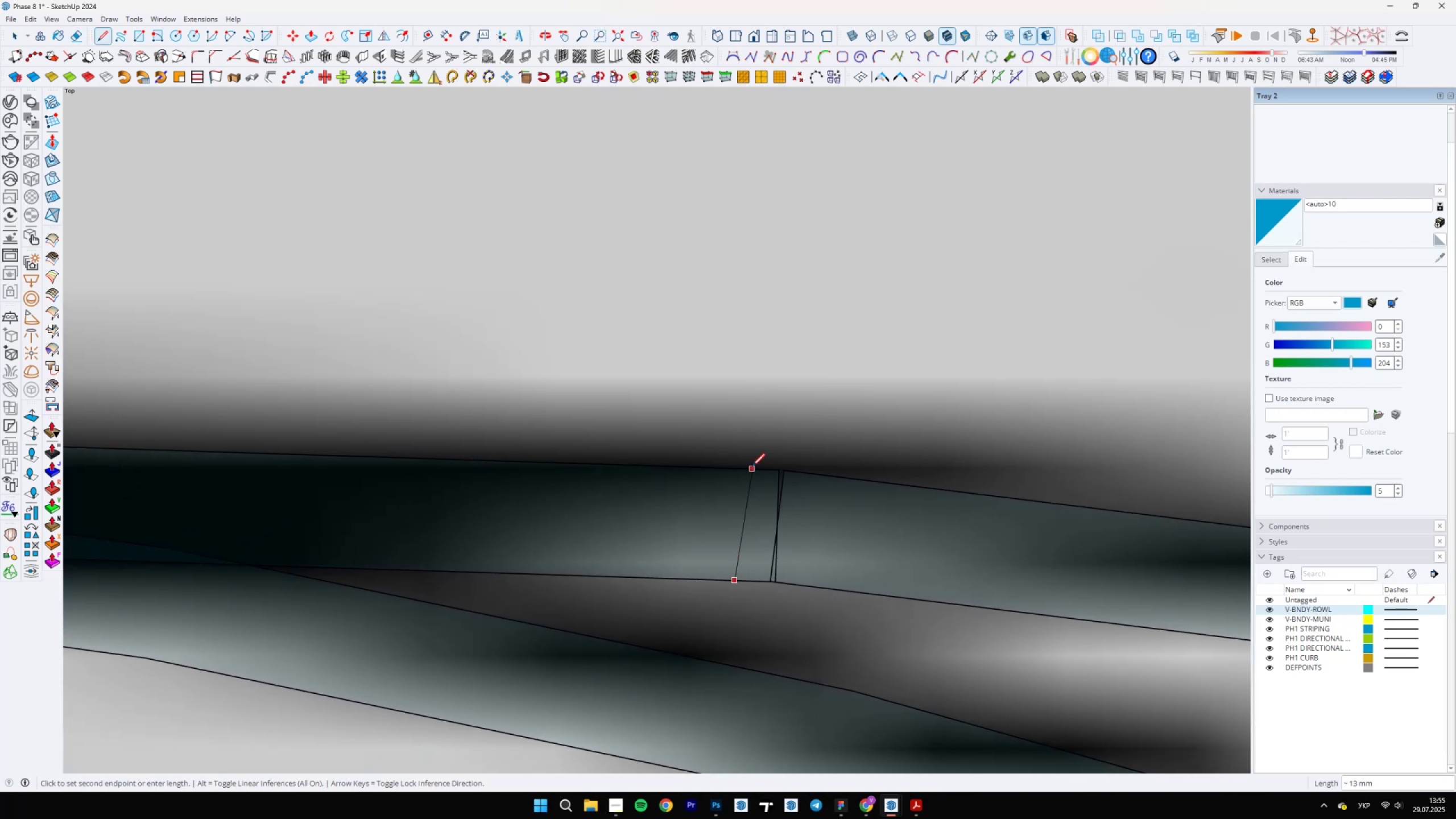 
left_click([751, 466])
 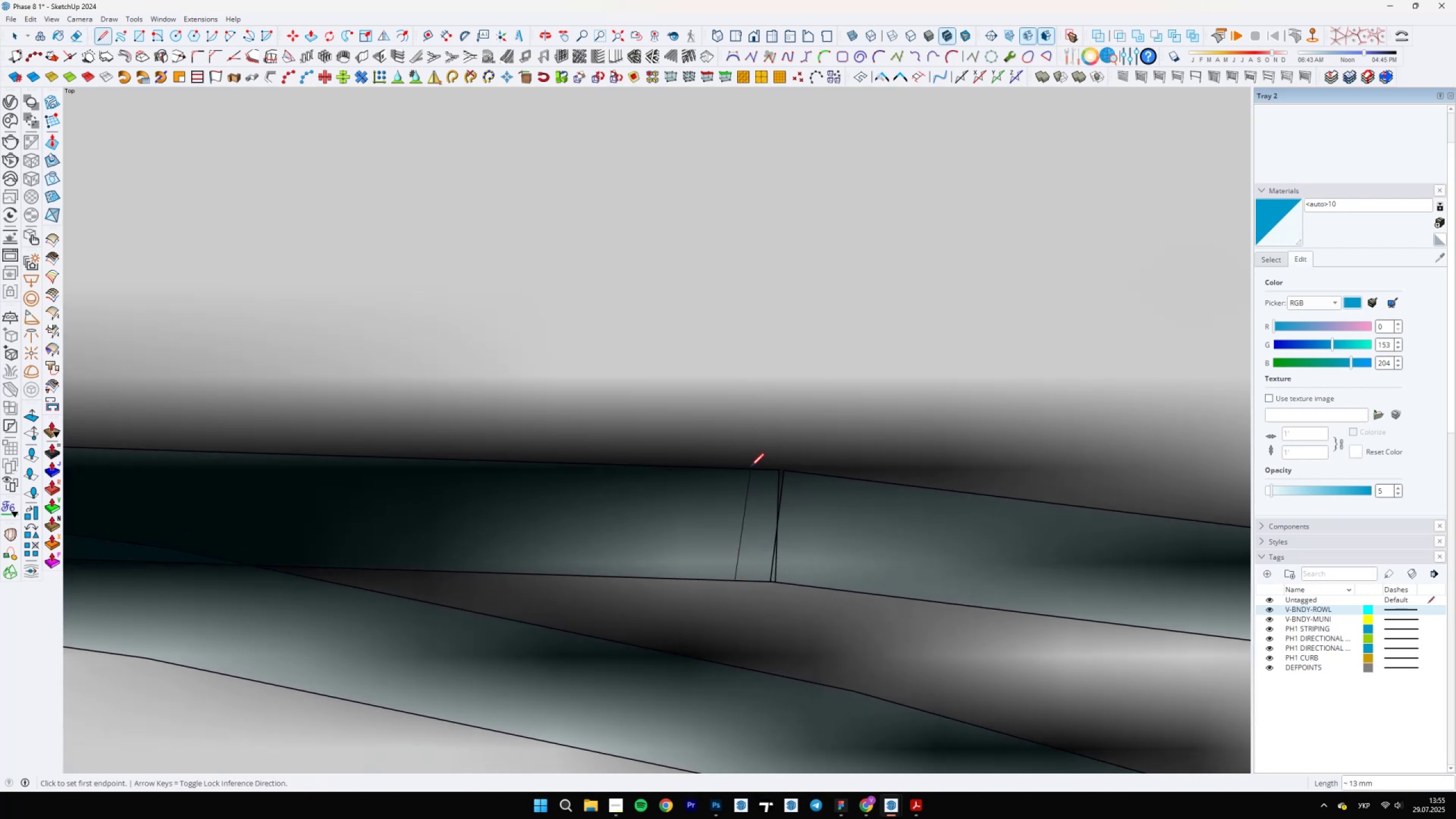 
key(Escape)
 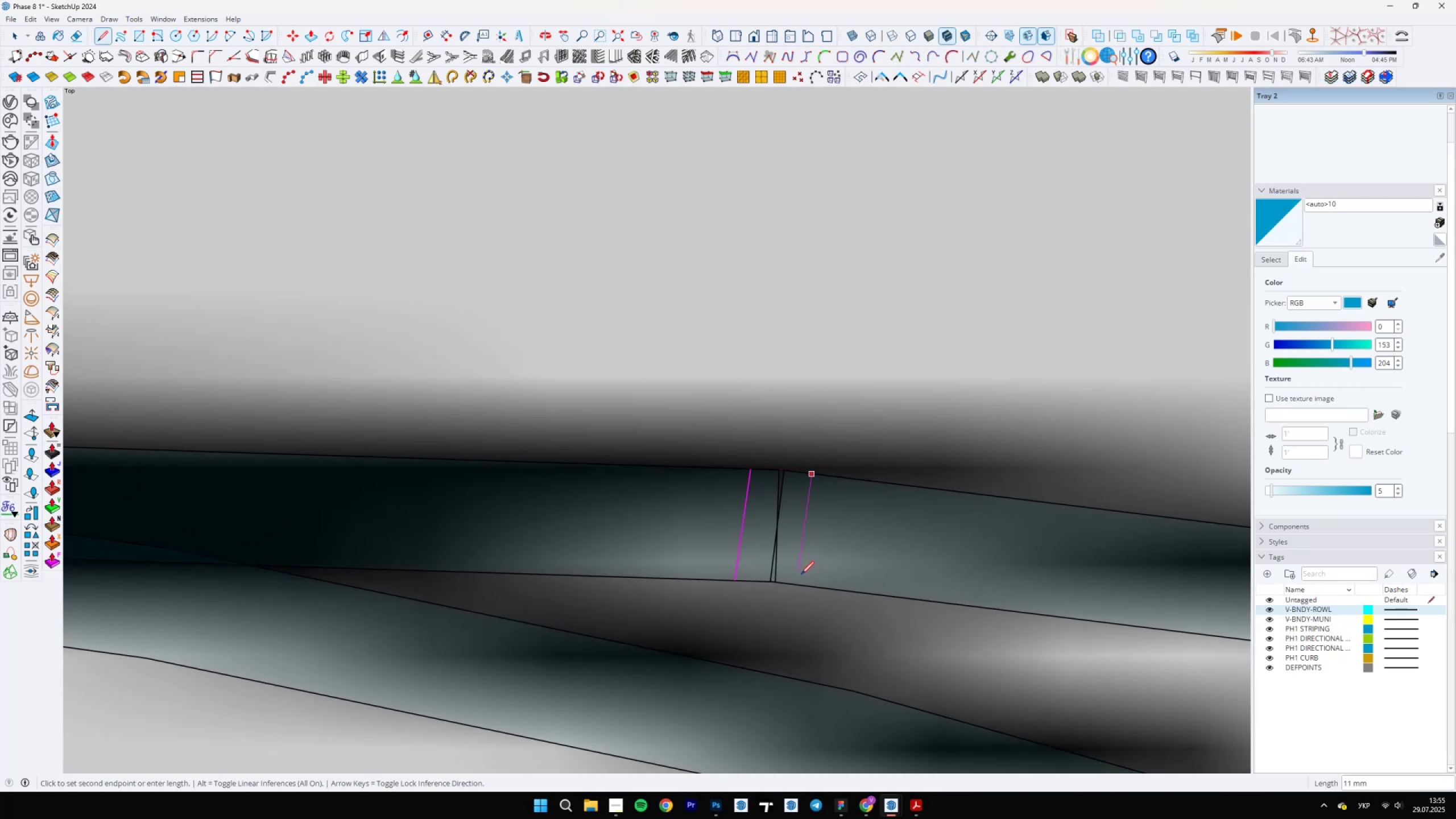 
key(E)
 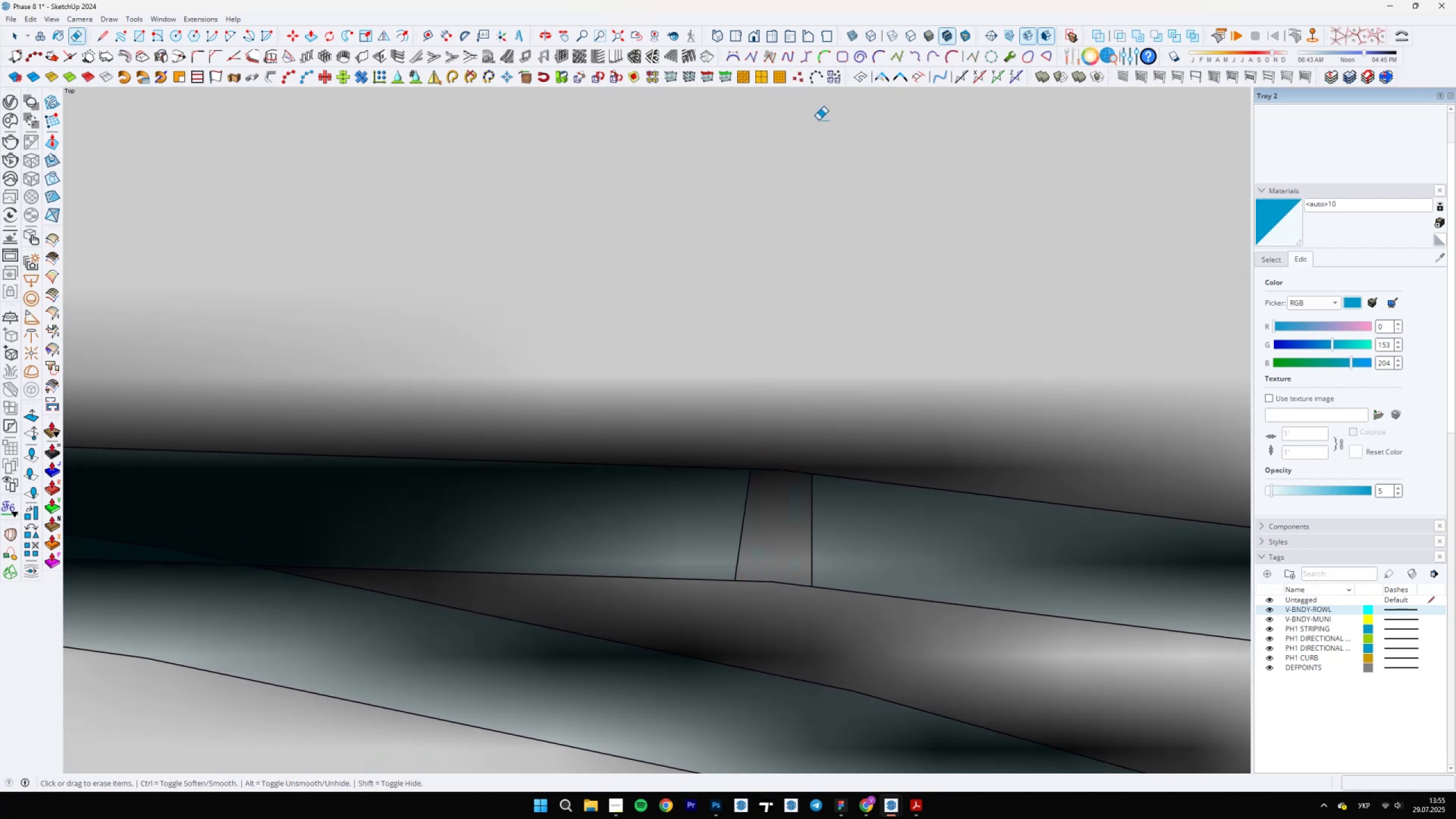 
left_click([886, 85])
 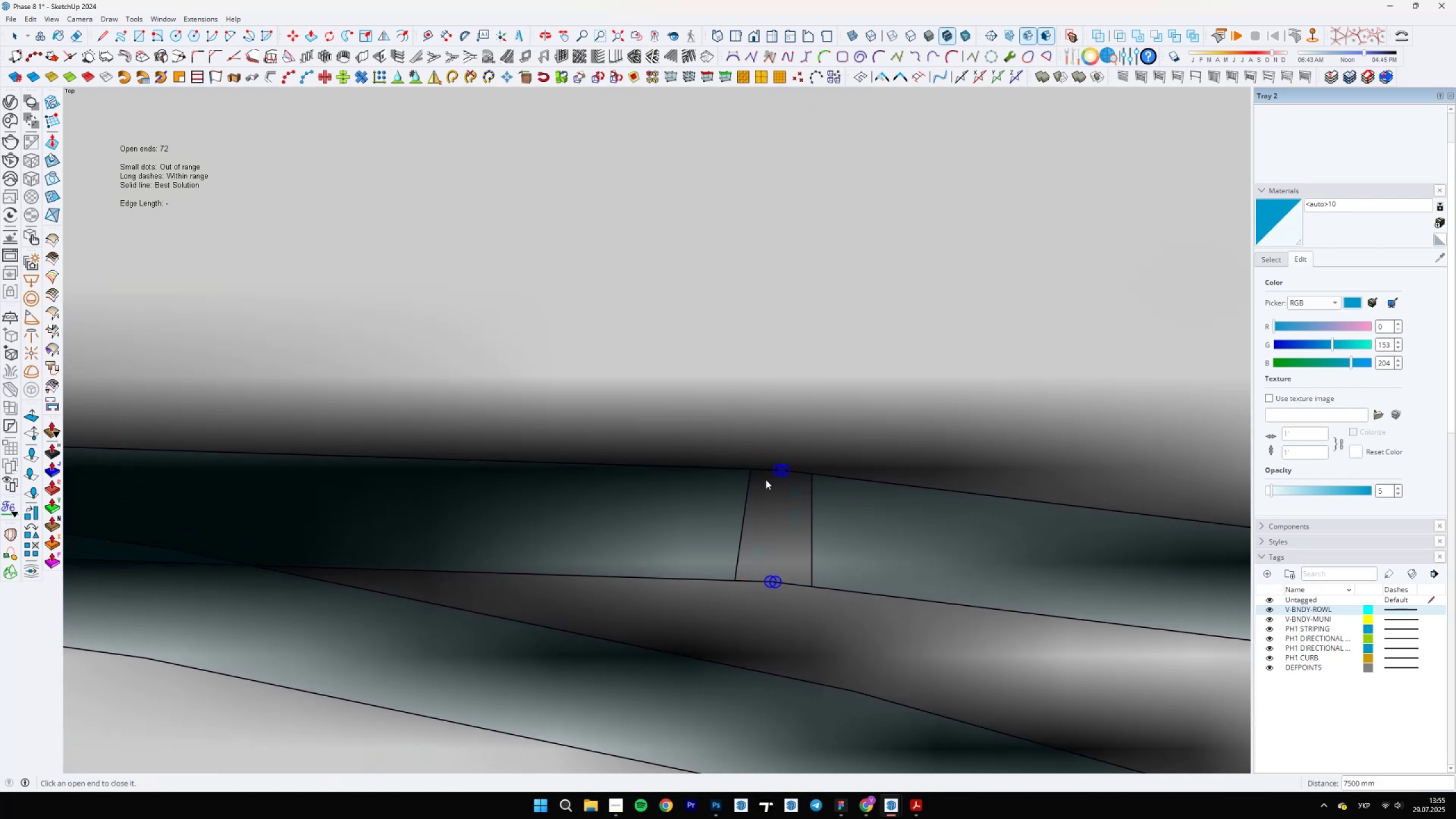 
left_click([780, 471])
 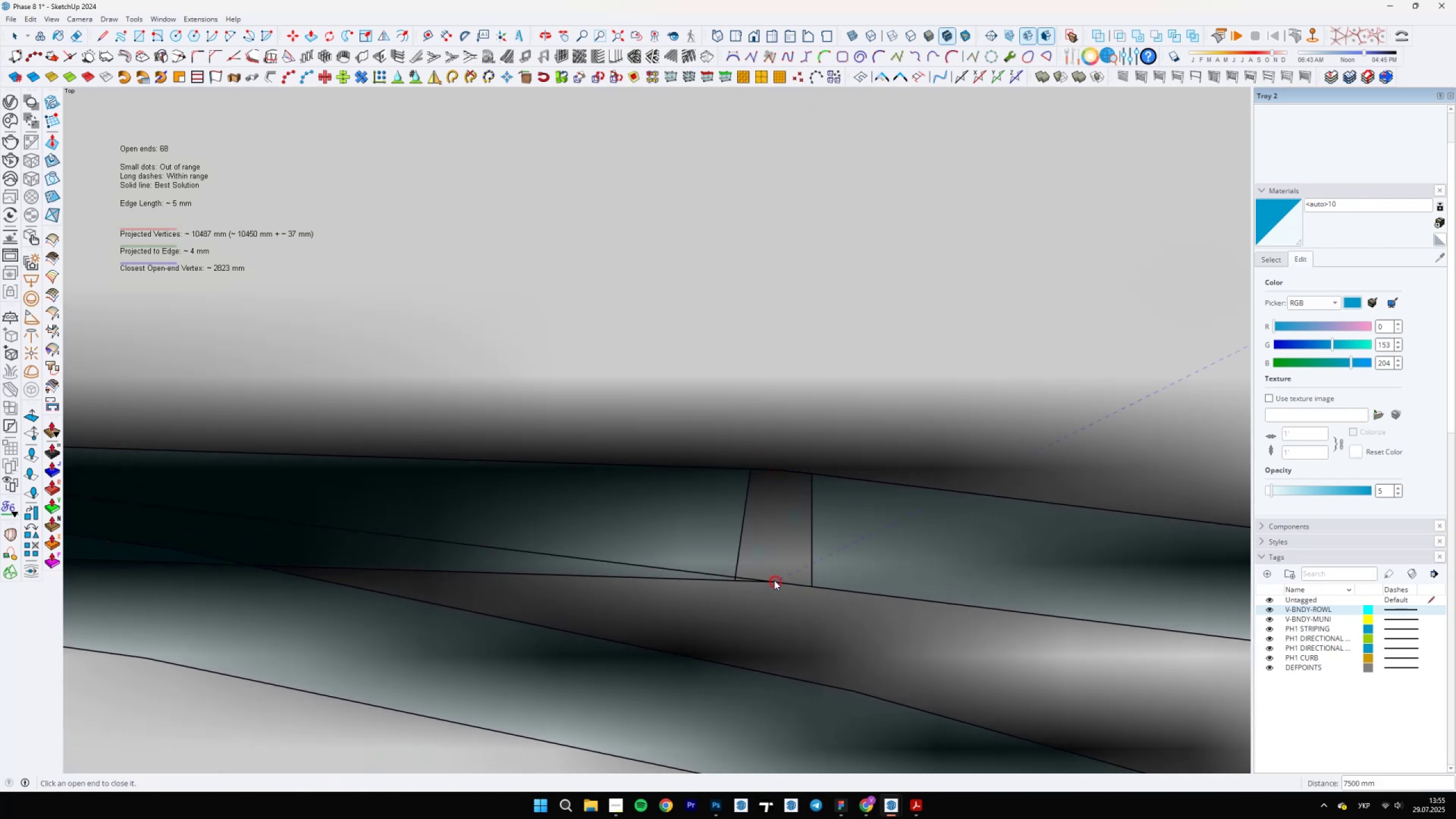 
scroll: coordinate [765, 570], scroll_direction: up, amount: 8.0
 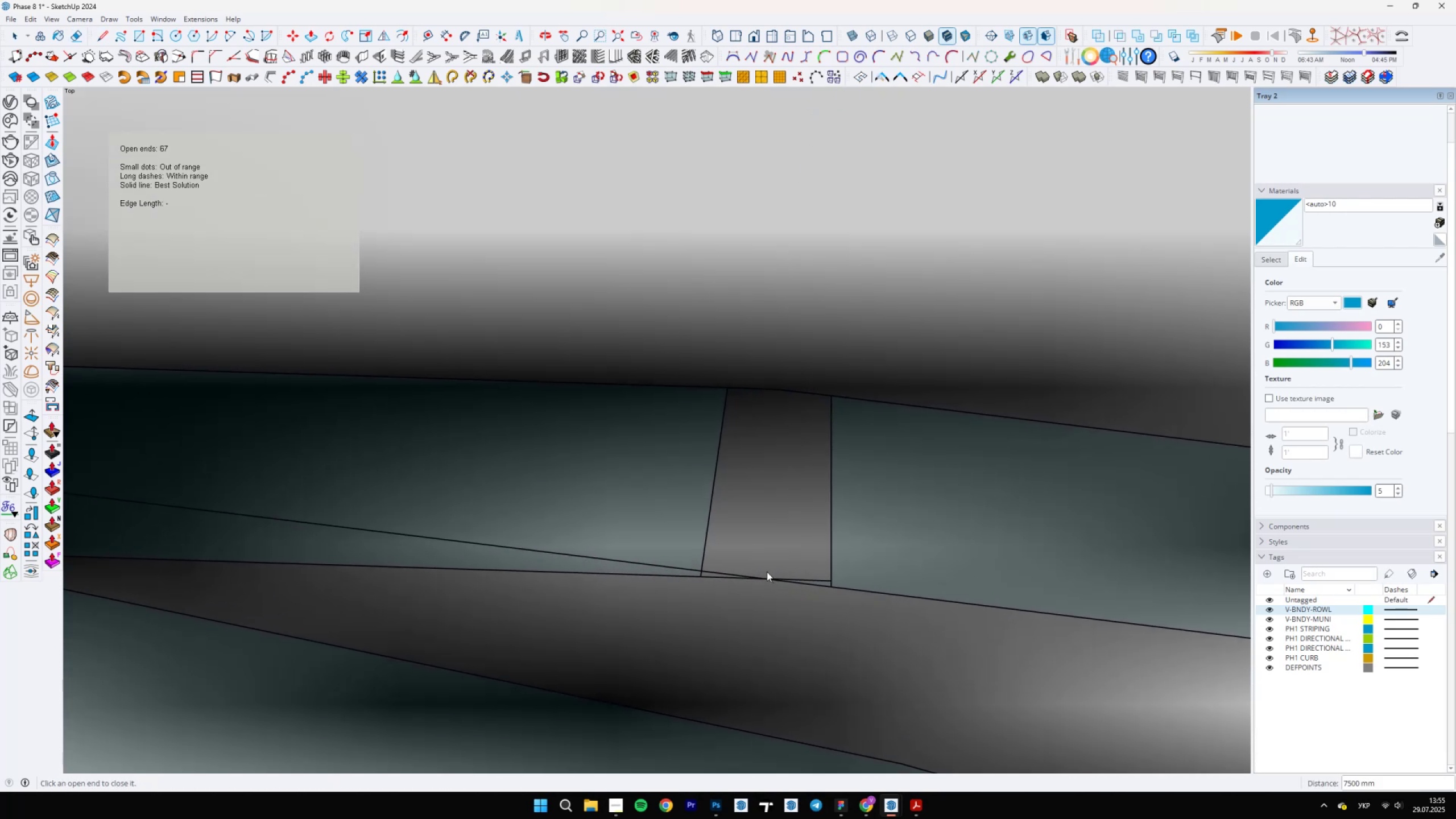 
type(kl)
 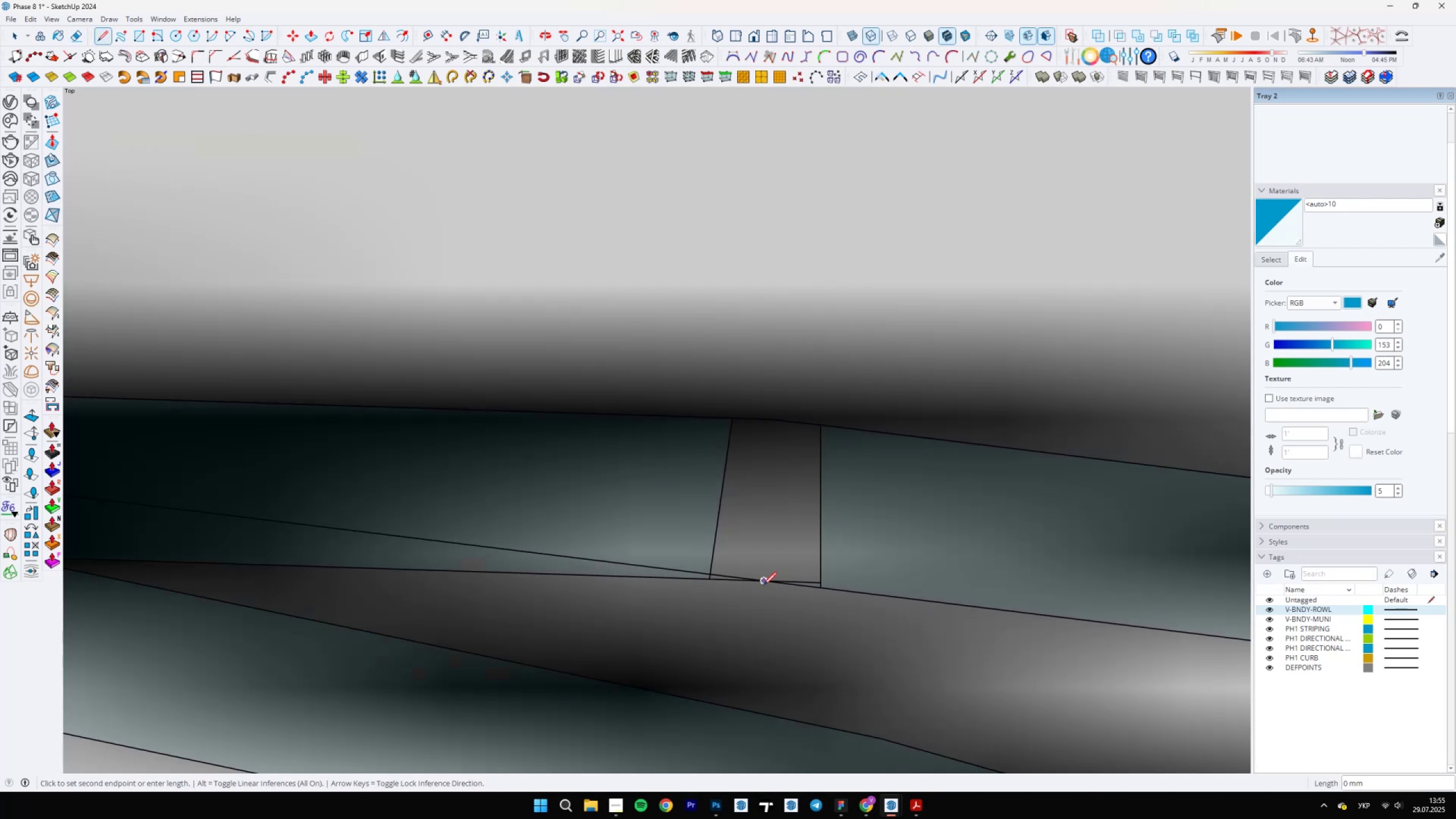 
scroll: coordinate [763, 580], scroll_direction: down, amount: 5.0
 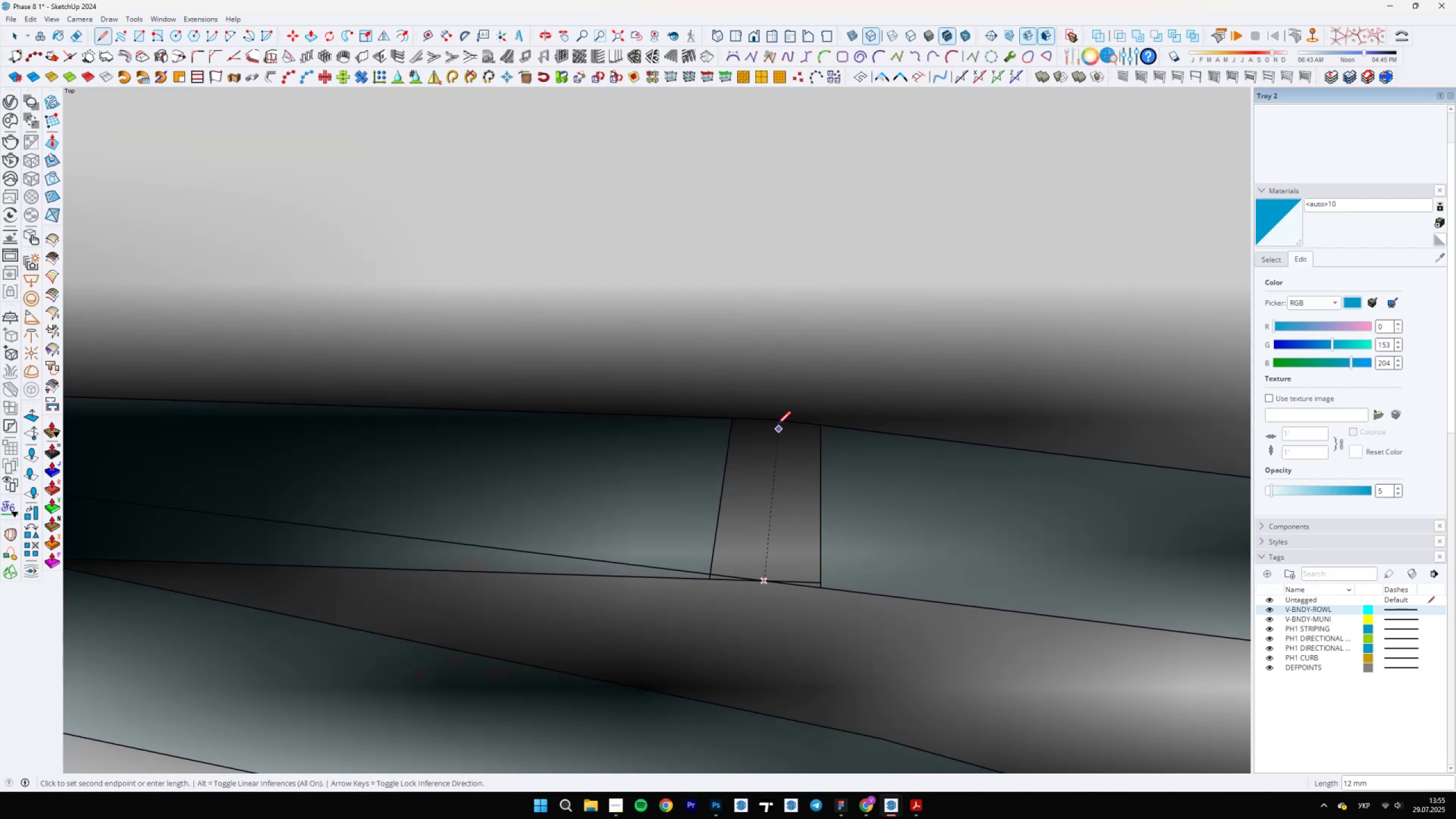 
left_click([777, 421])
 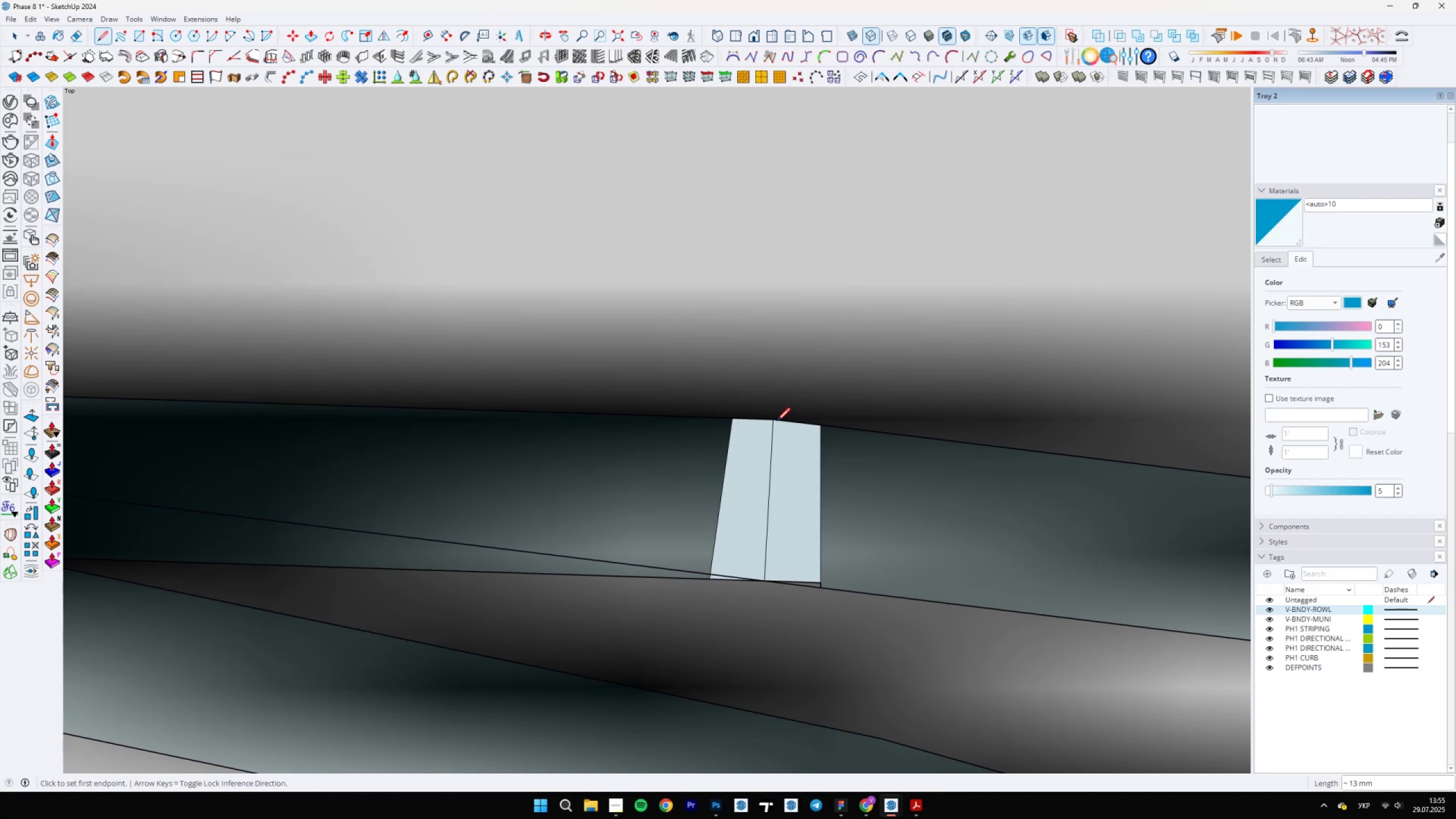 
key(E)
 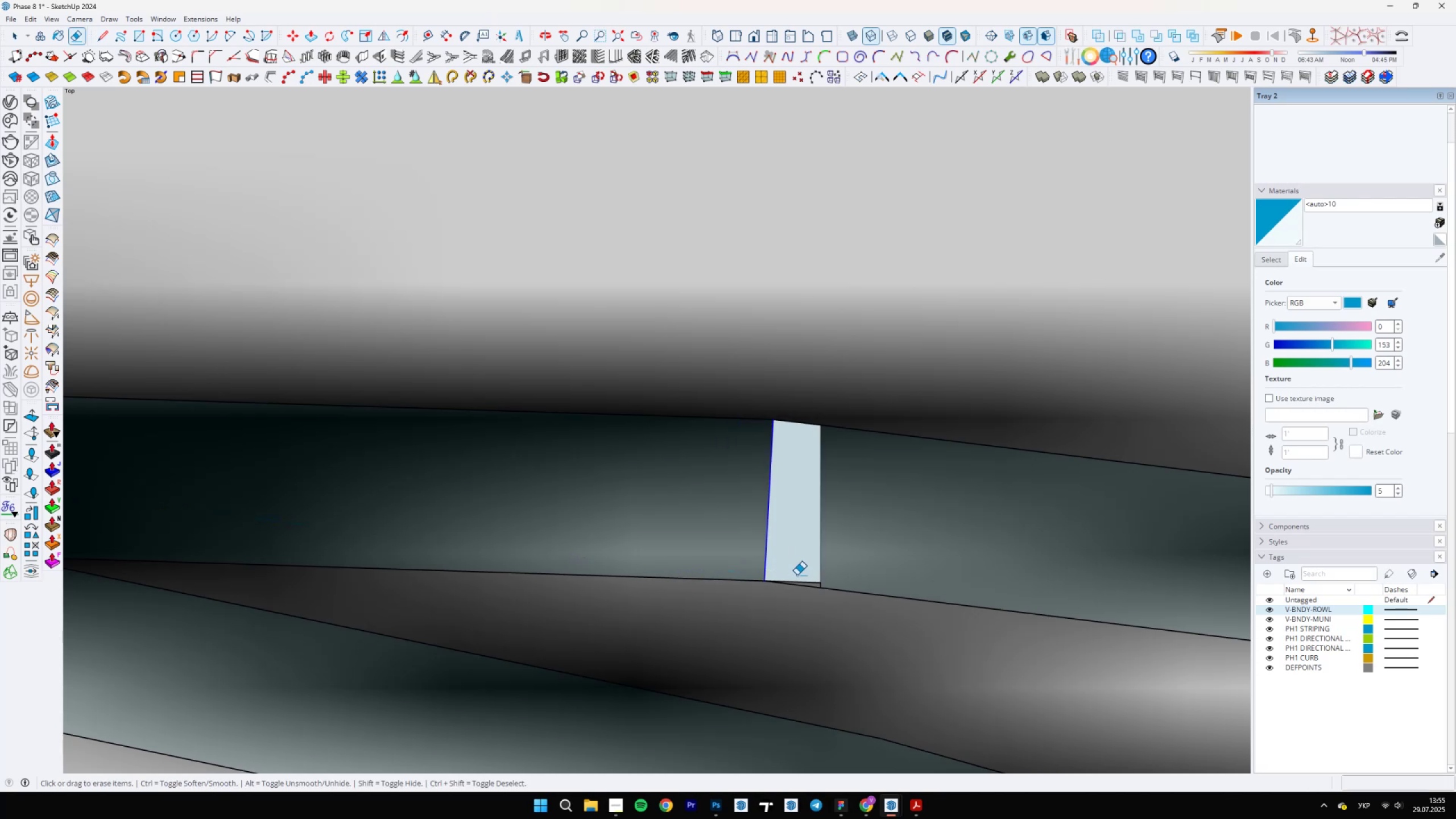 
scroll: coordinate [812, 544], scroll_direction: down, amount: 12.0
 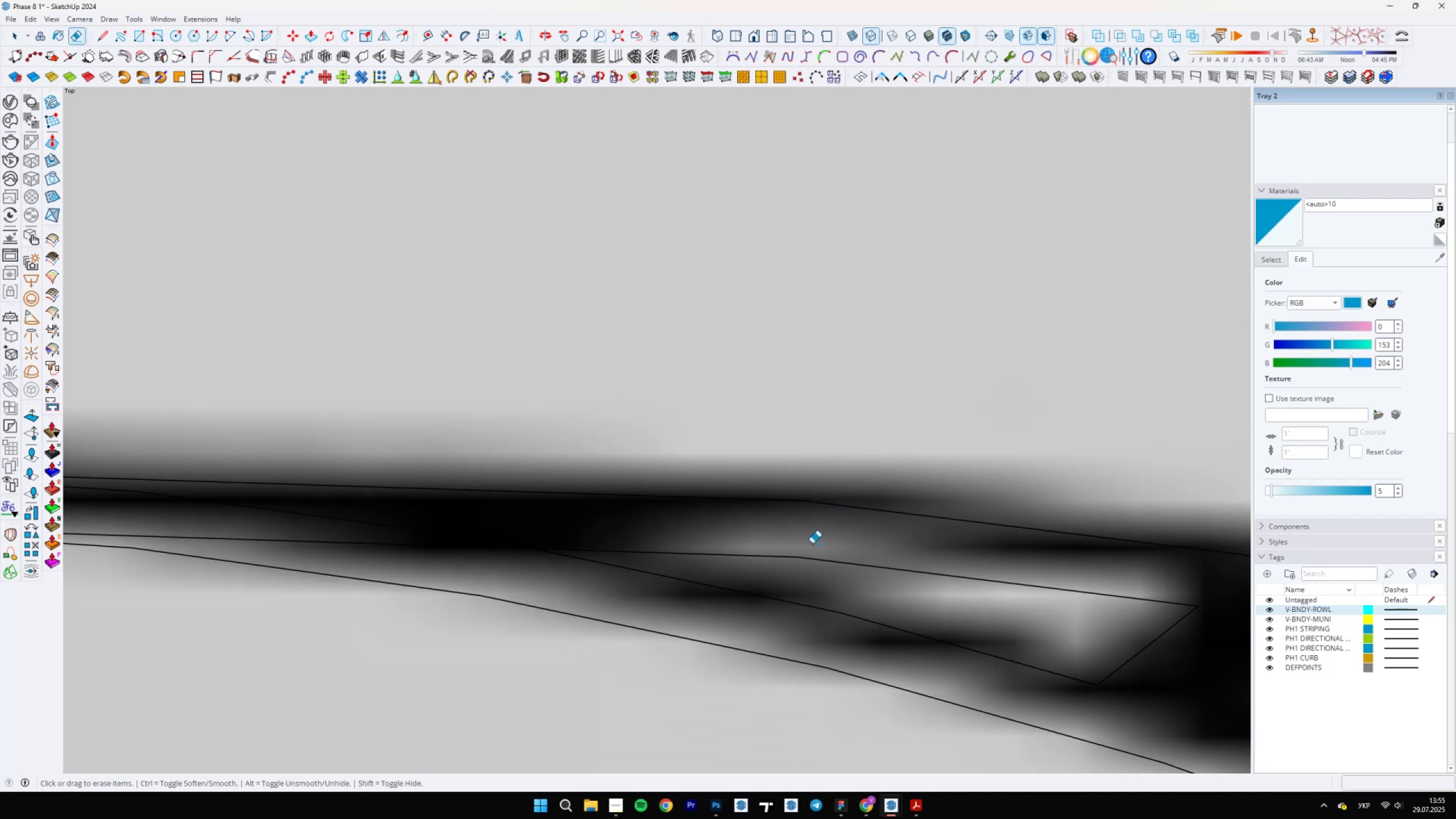 
key(Control+Z)
 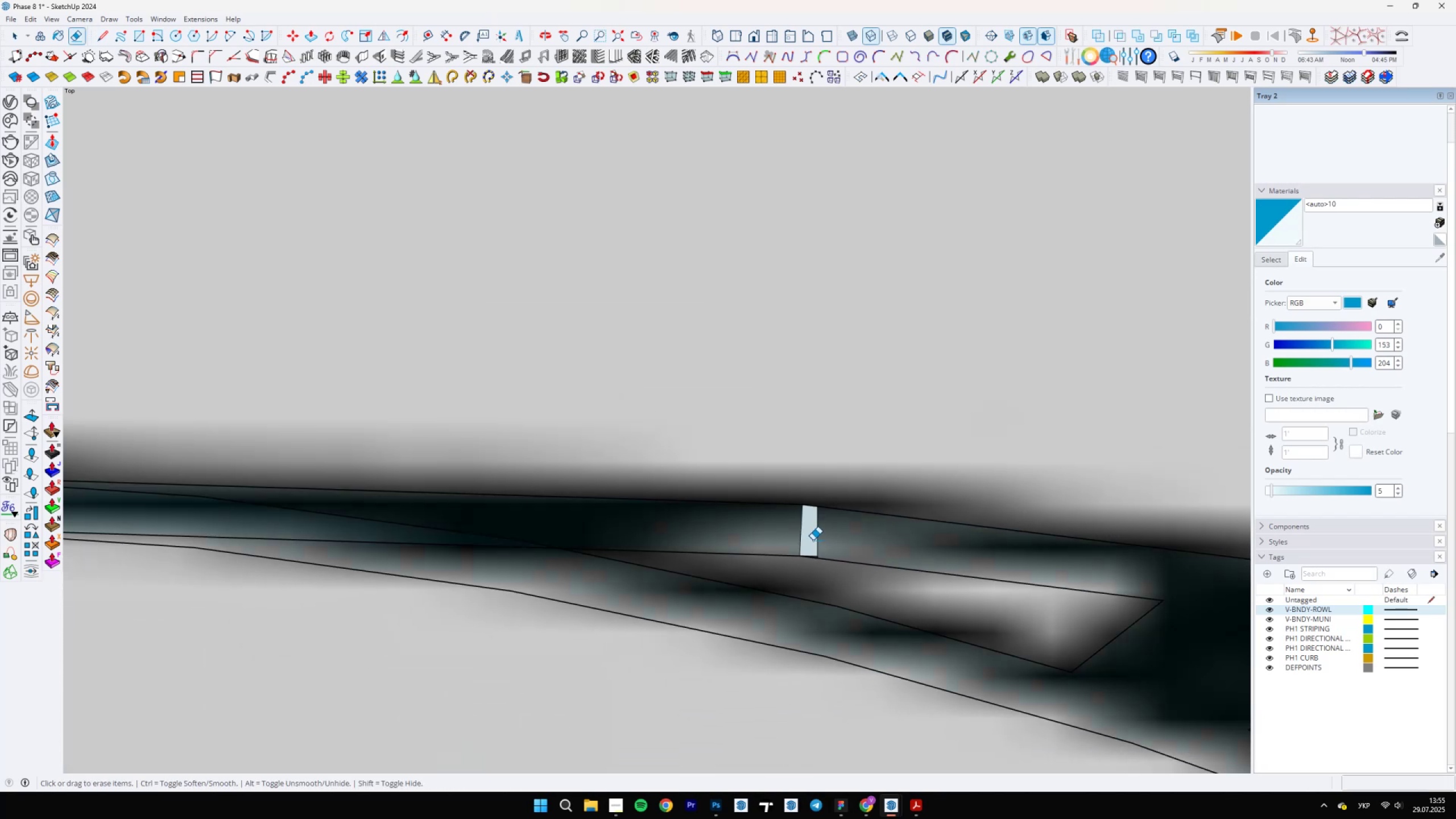 
key(Control+Z)
 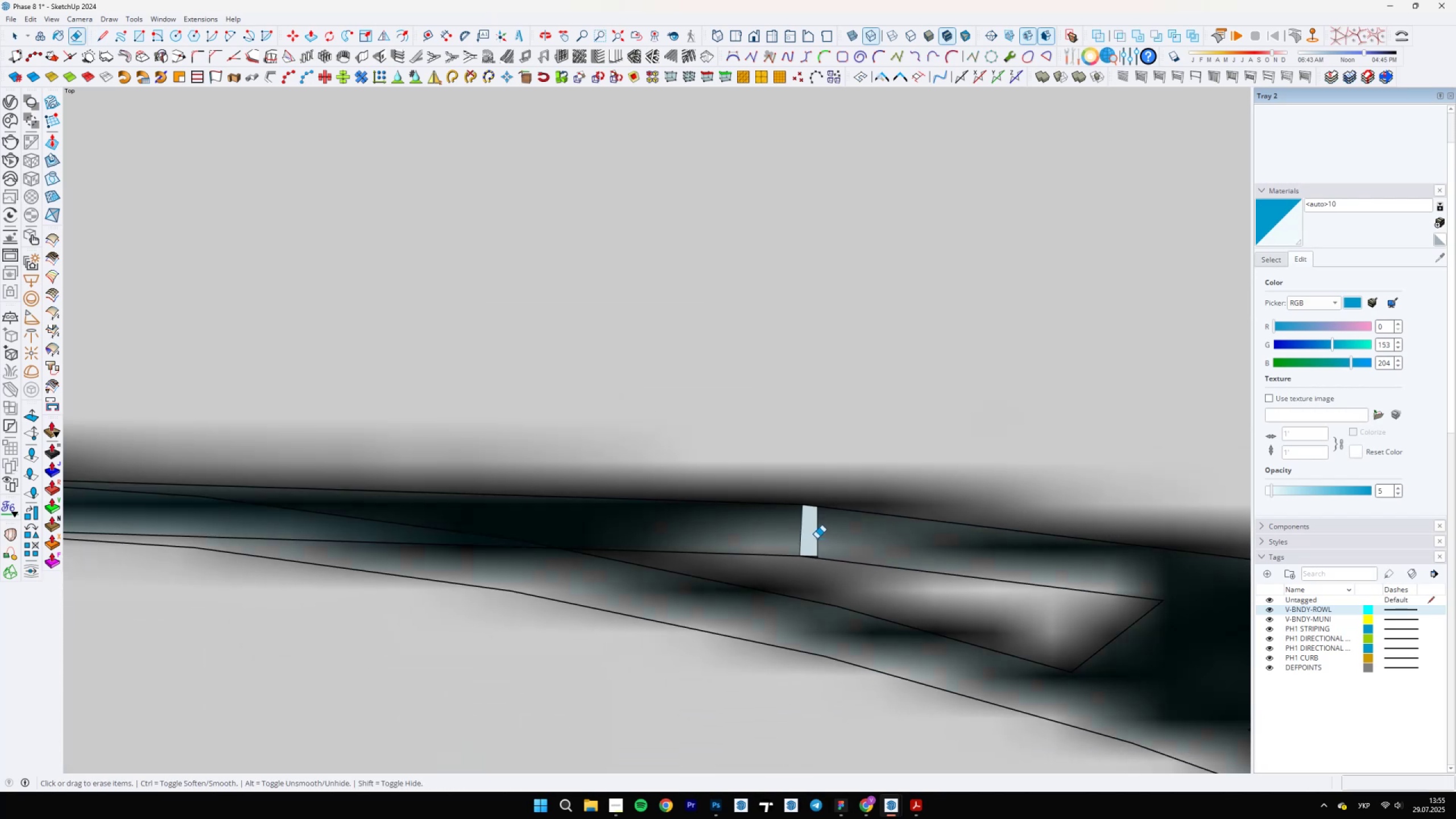 
scroll: coordinate [829, 576], scroll_direction: up, amount: 20.0
 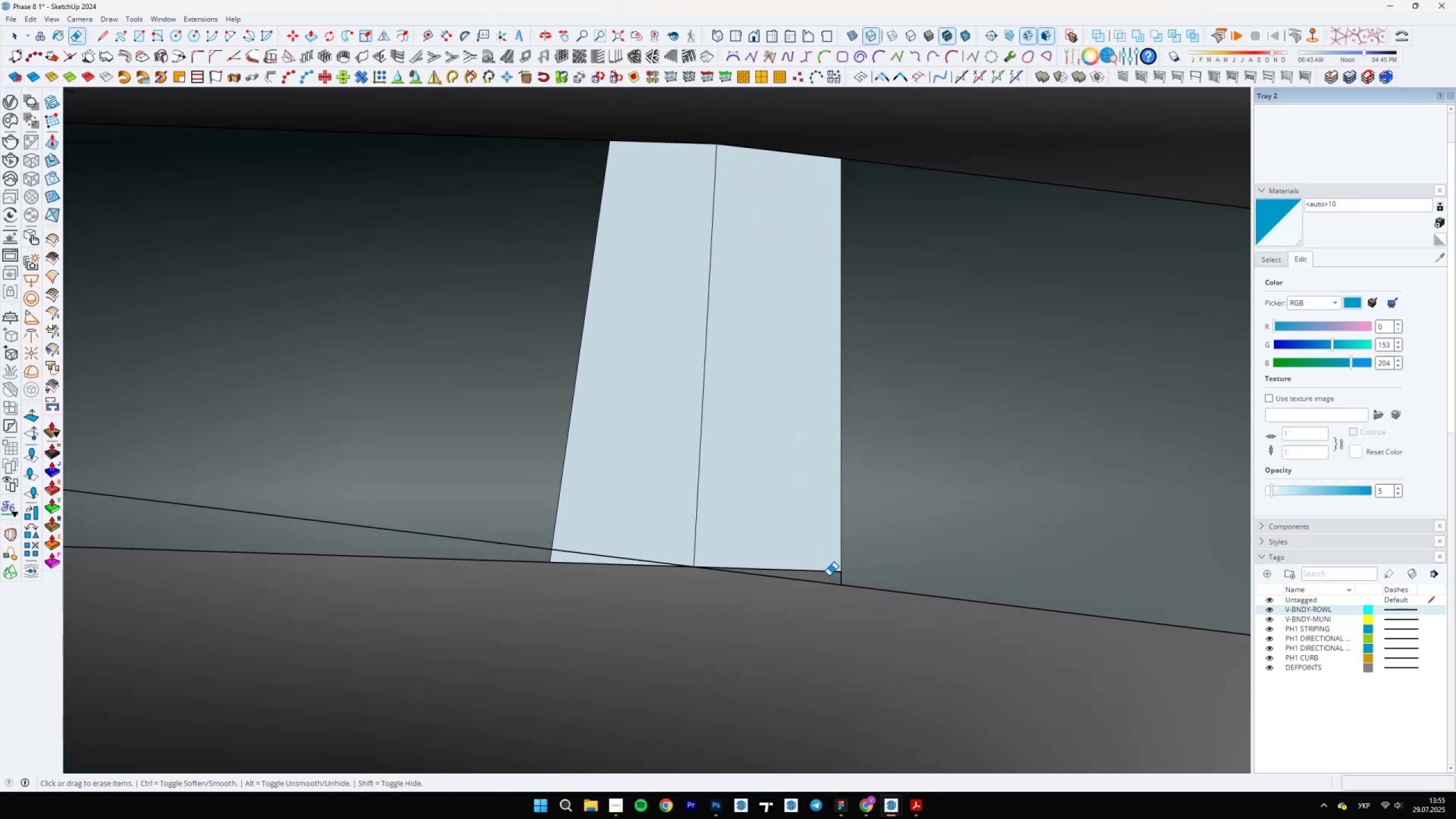 
key(L)
 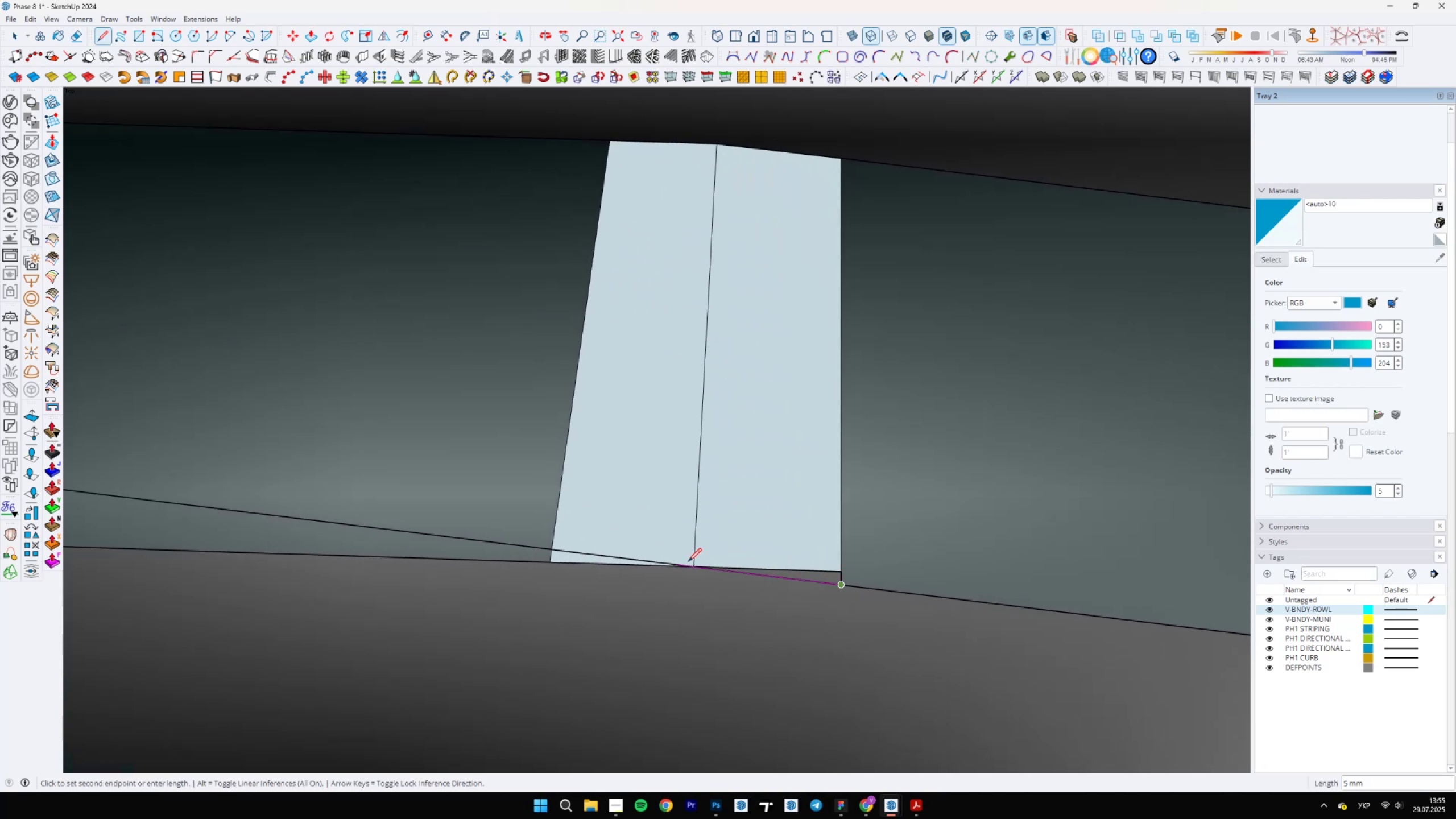 
left_click([695, 565])
 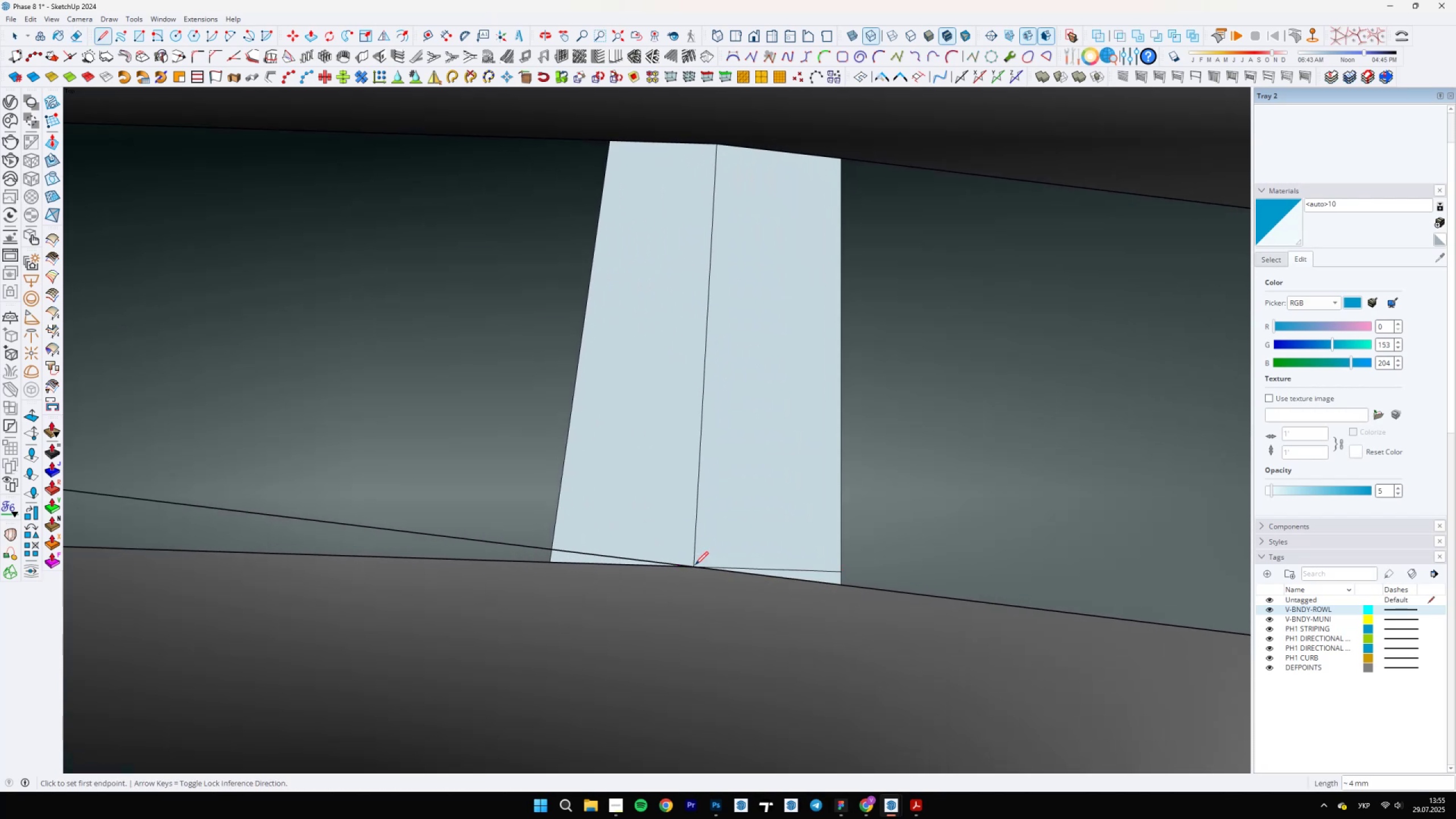 
key(E)
 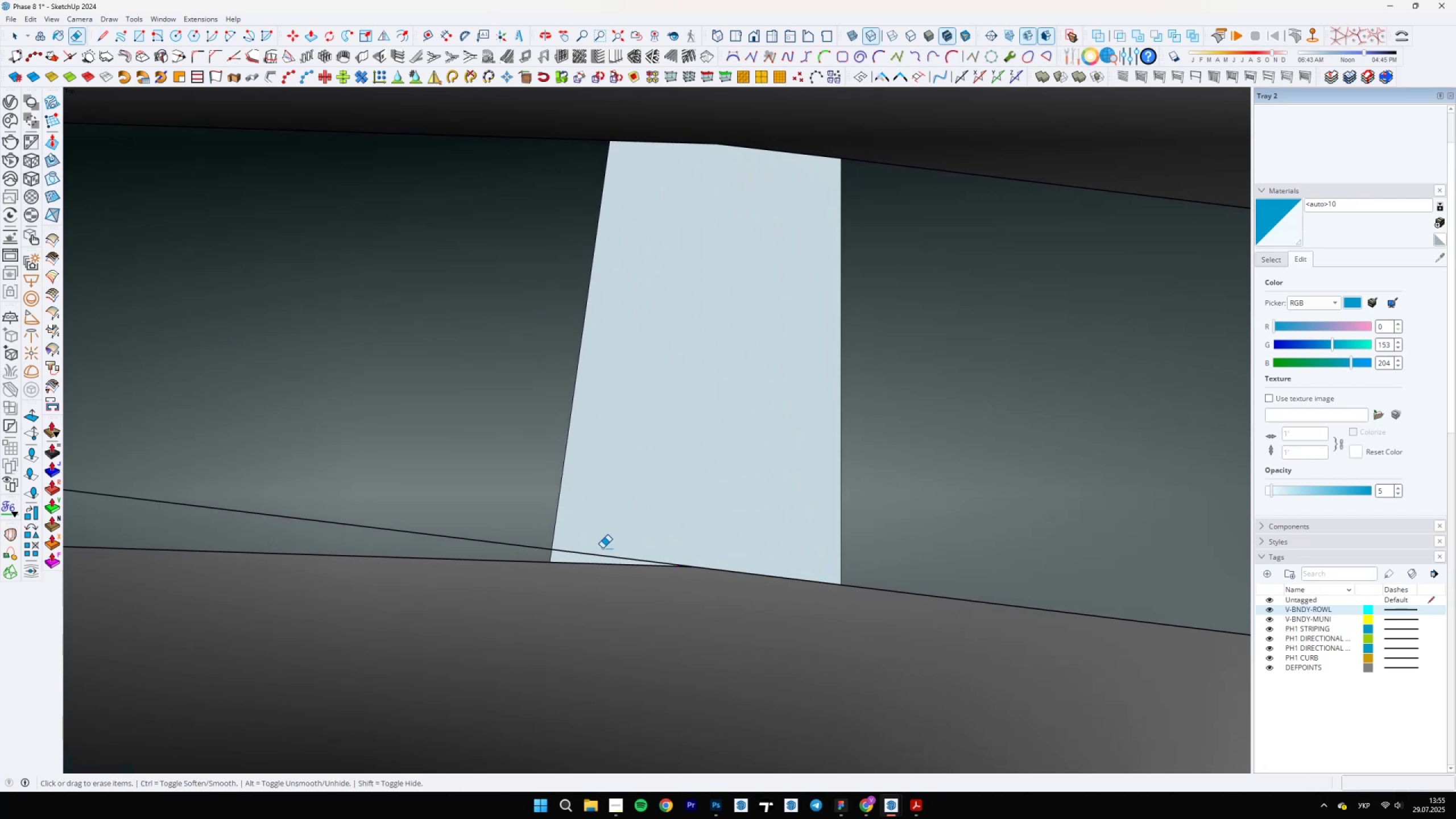 
scroll: coordinate [528, 493], scroll_direction: down, amount: 26.0
 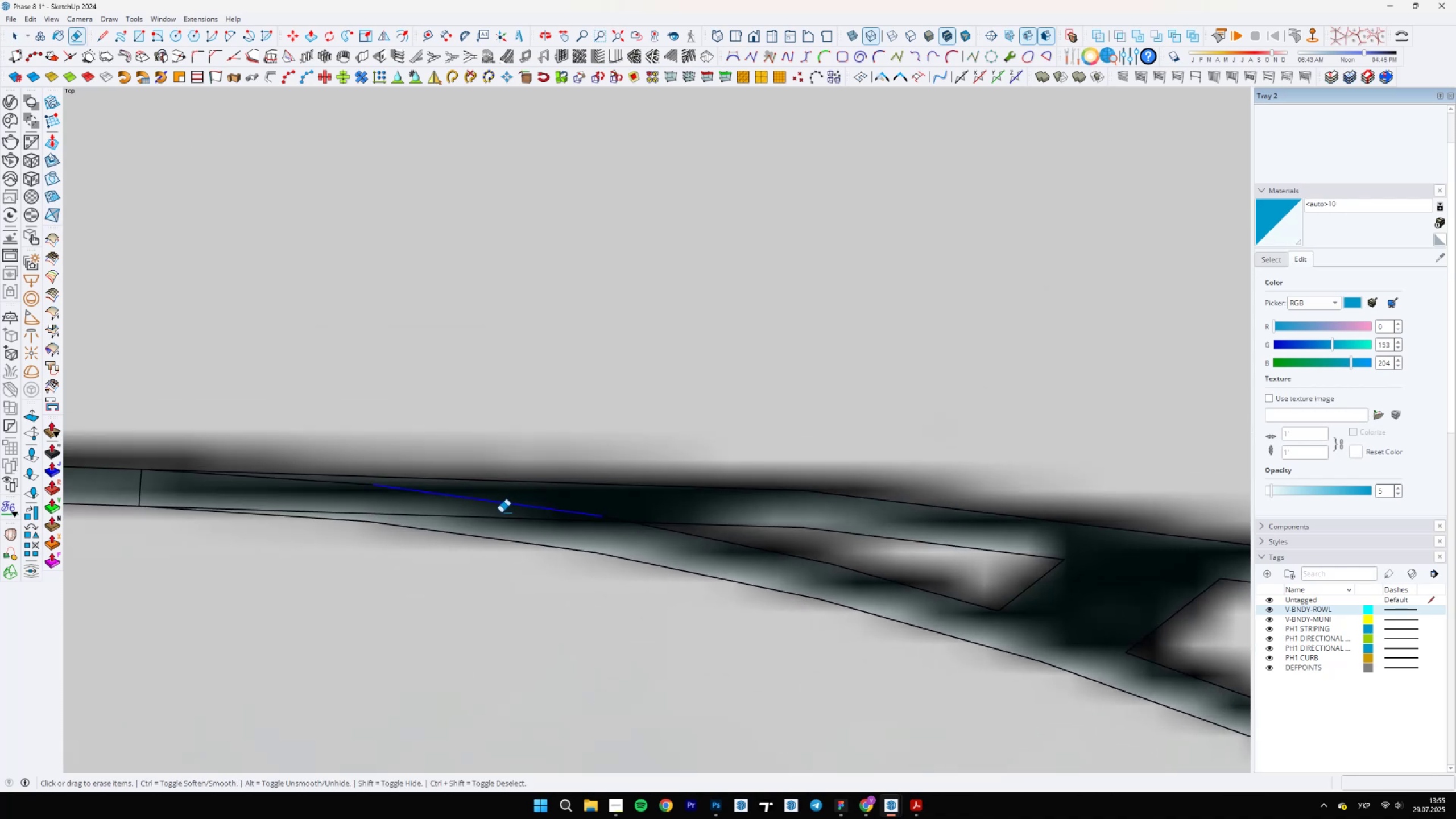 
key(Space)
 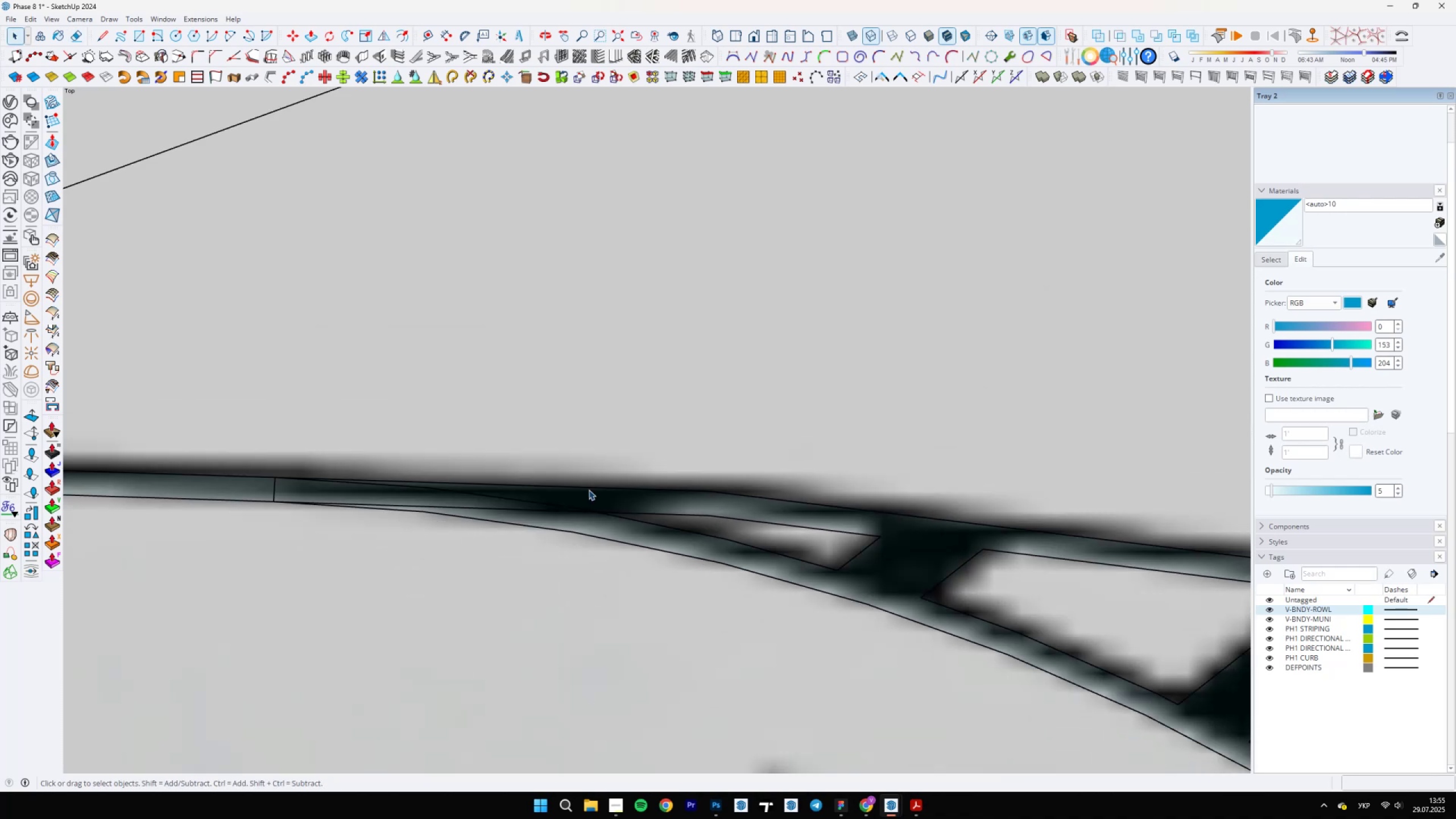 
key(E)
 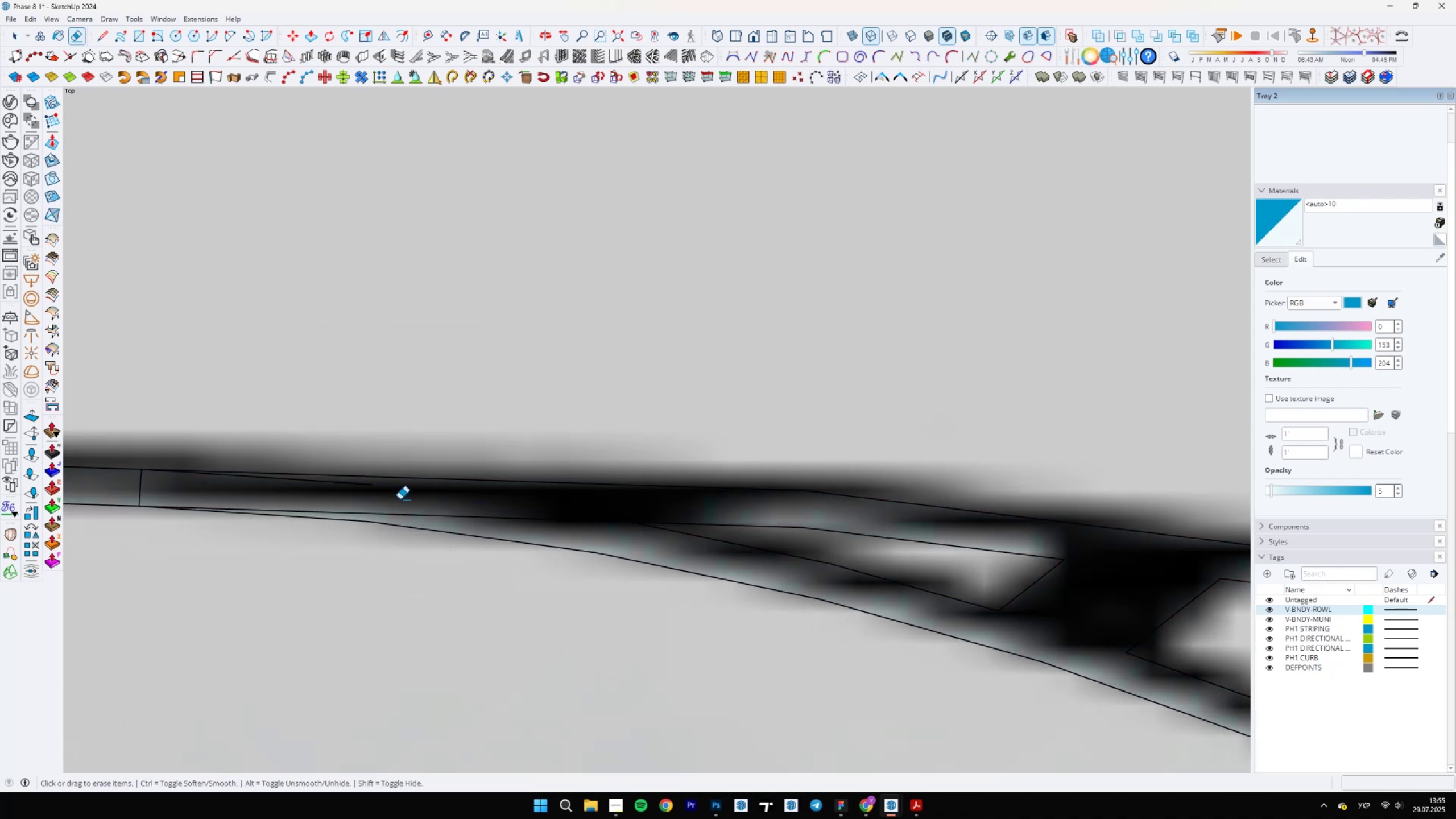 
key(Control+ControlLeft)
 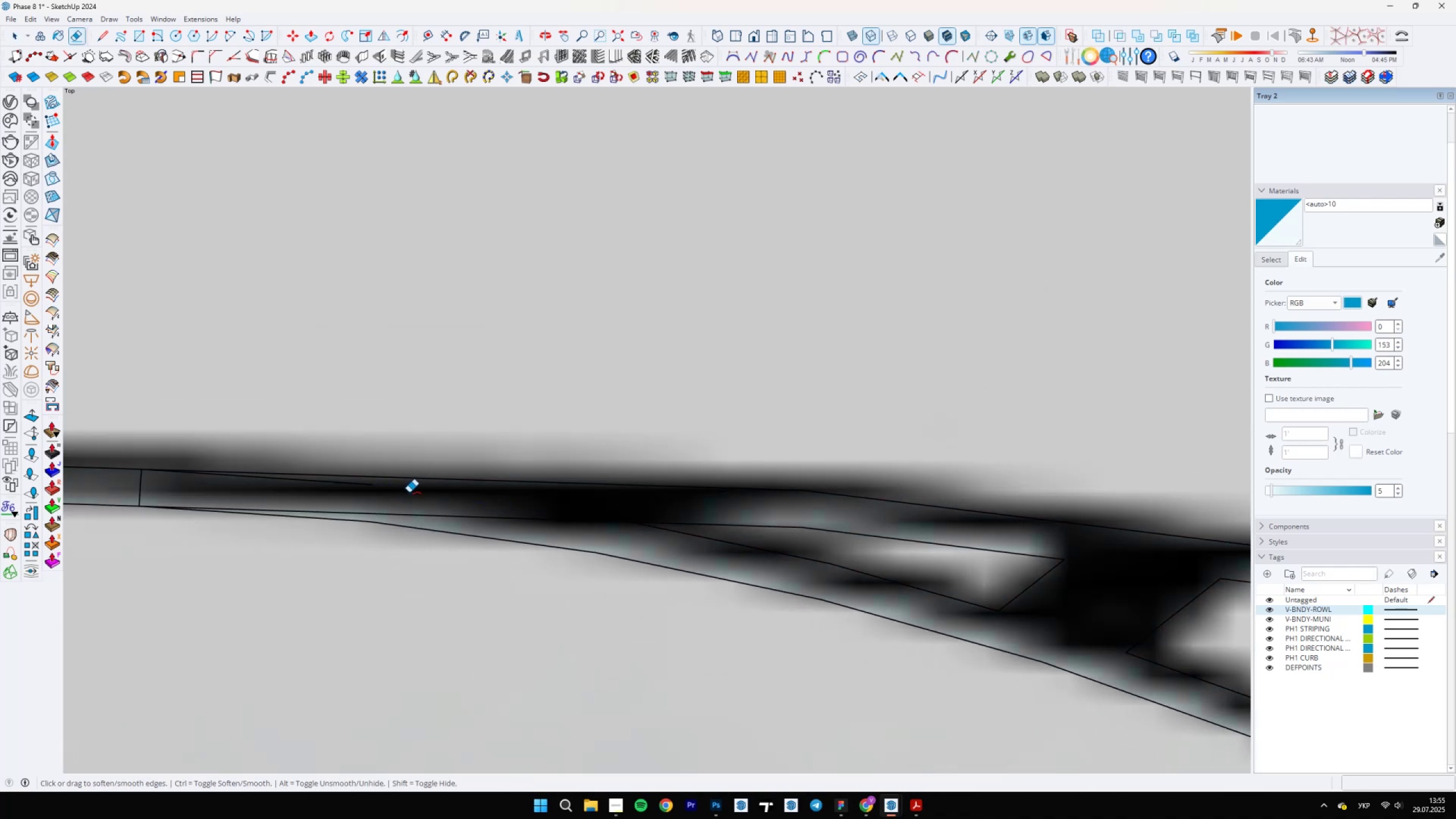 
key(Control+Z)
 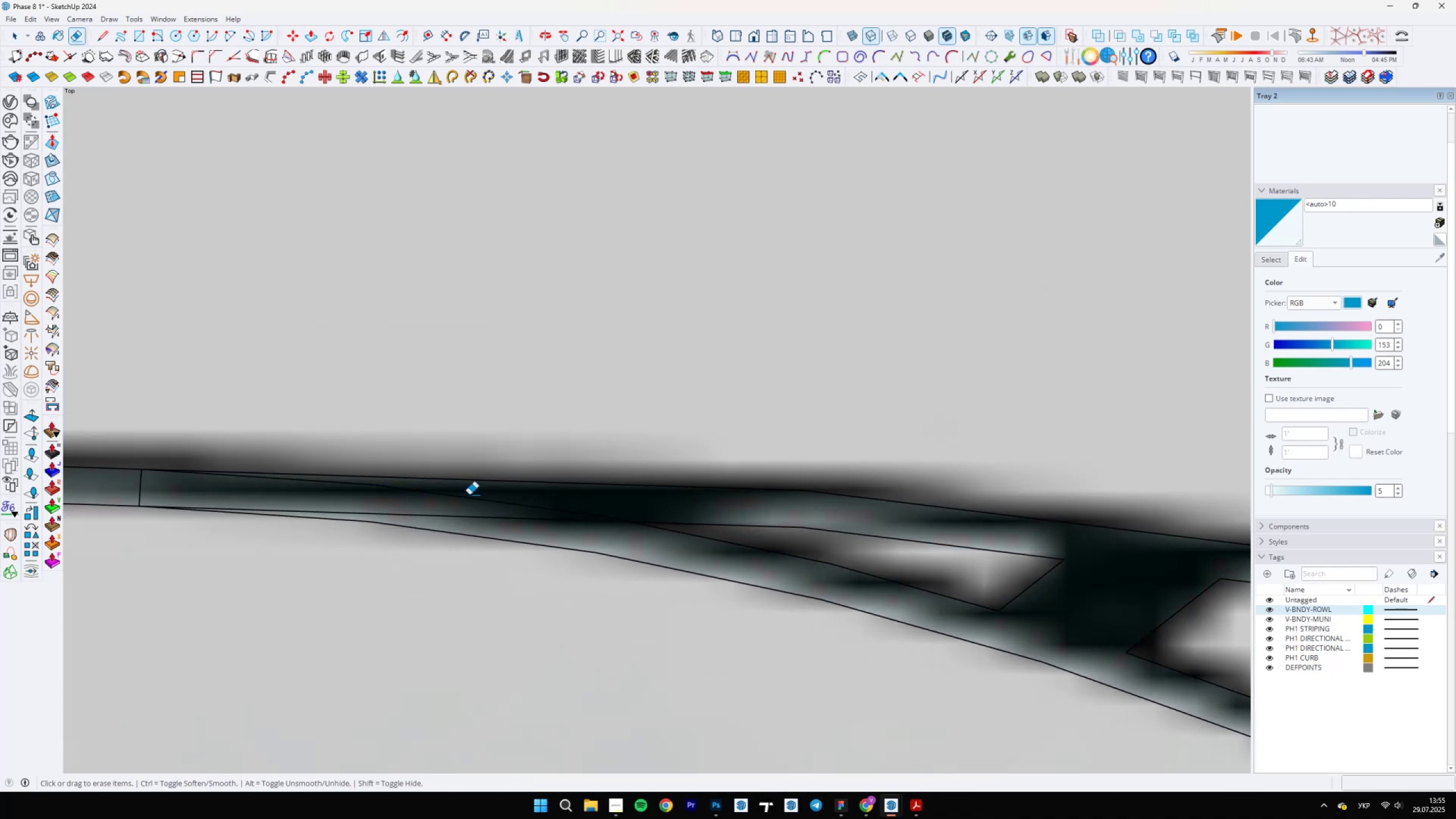 
scroll: coordinate [425, 616], scroll_direction: down, amount: 2.0
 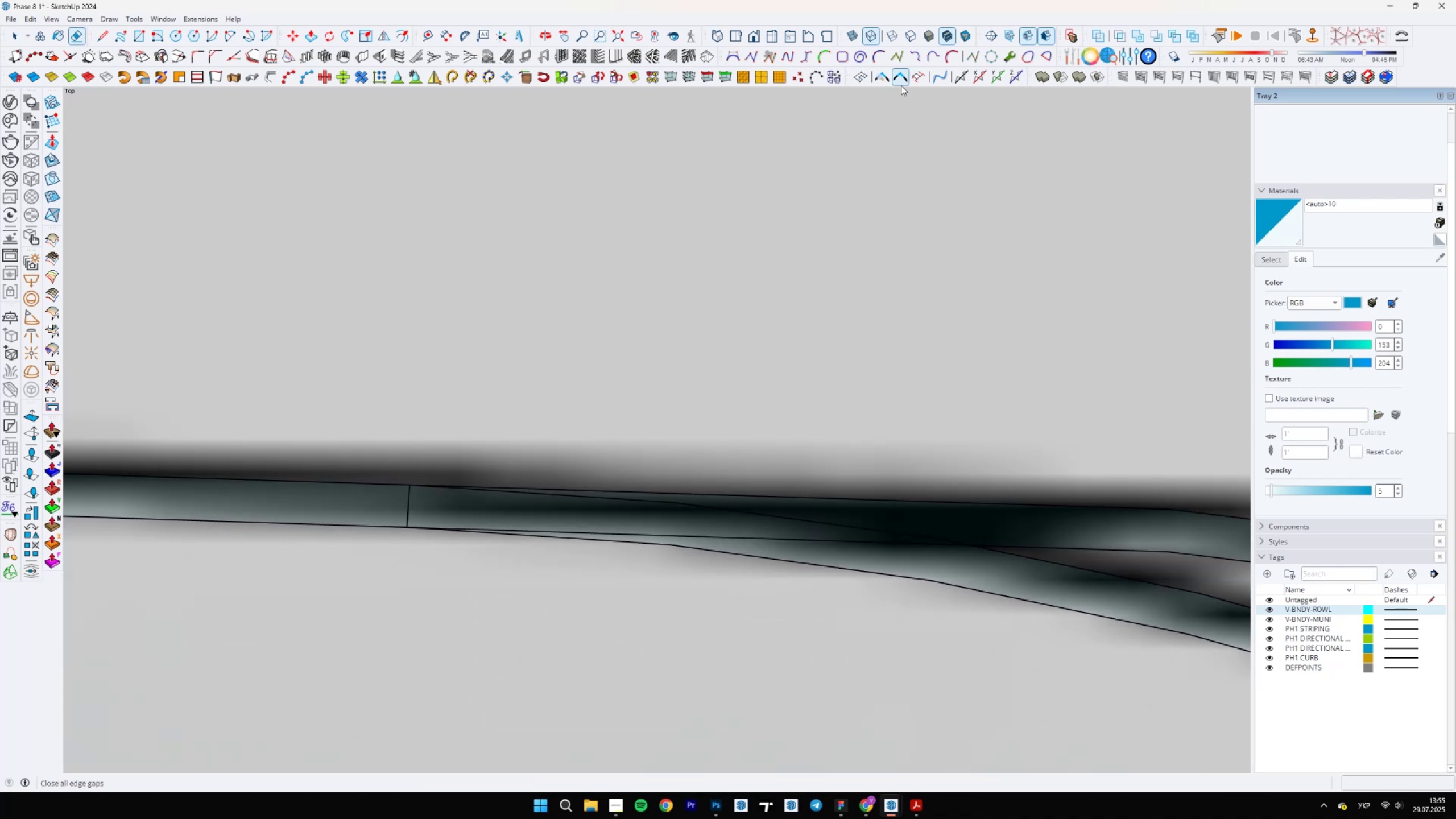 
left_click([882, 82])
 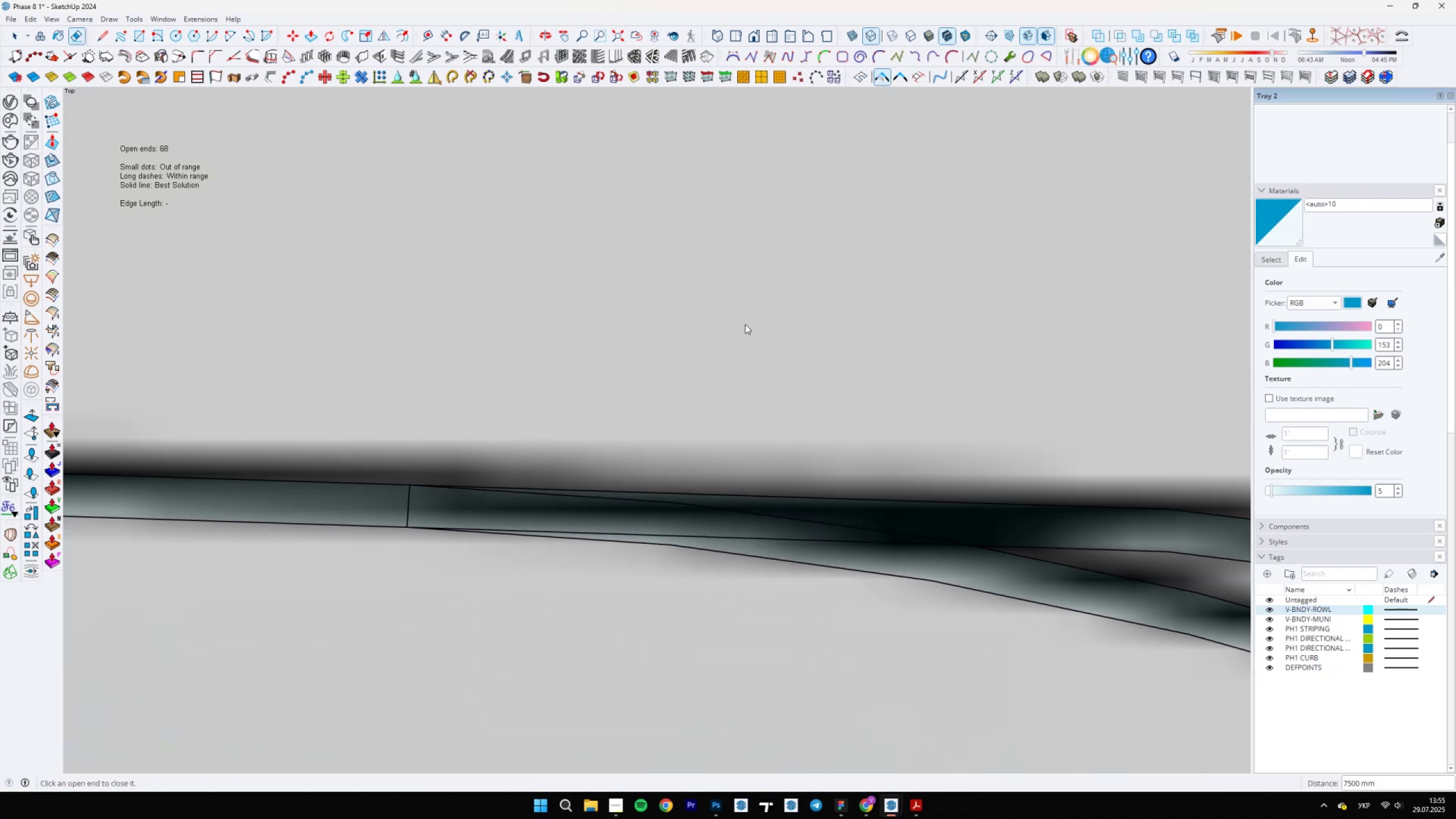 
scroll: coordinate [651, 576], scroll_direction: down, amount: 17.0
 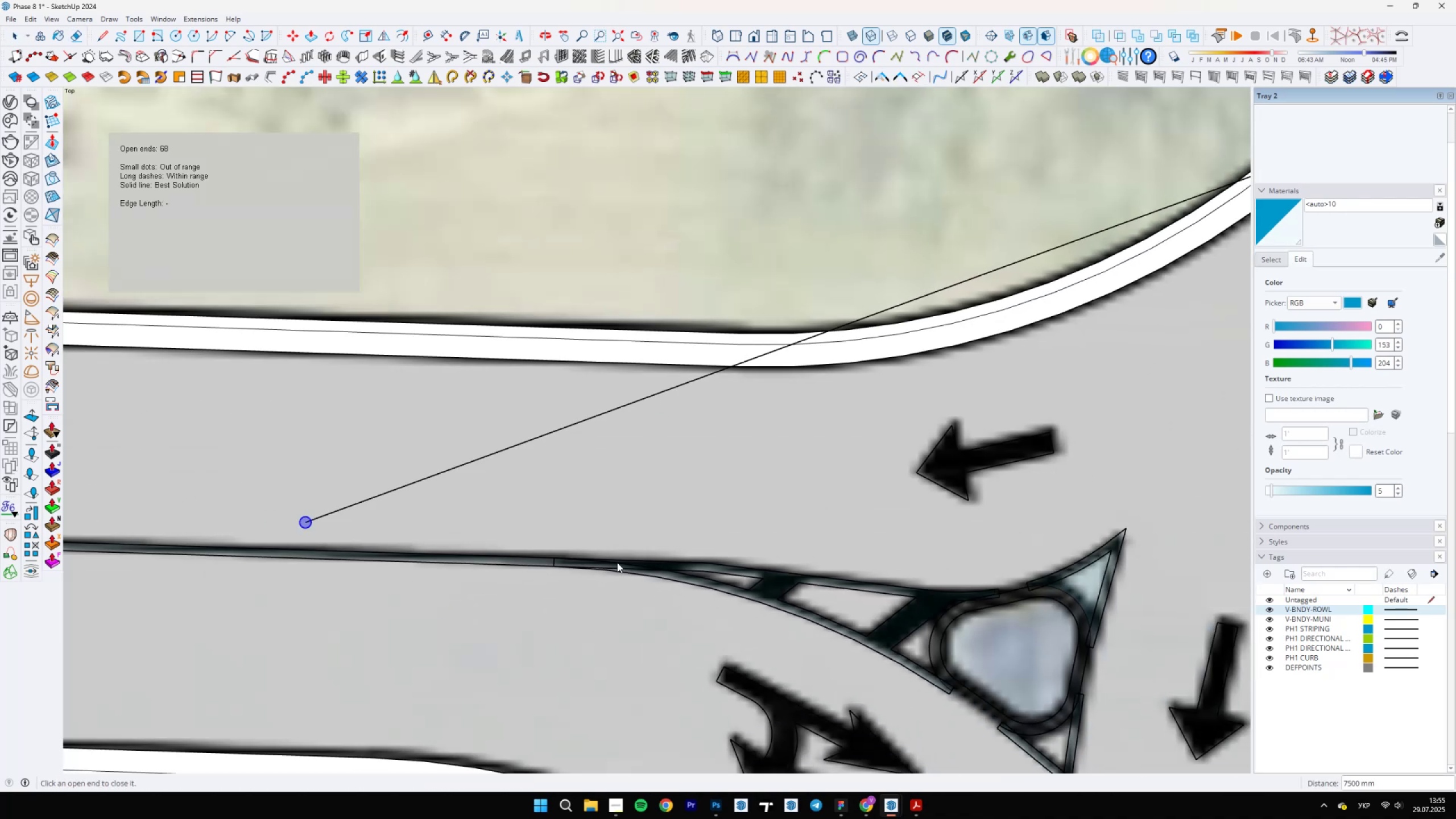 
scroll: coordinate [837, 581], scroll_direction: up, amount: 23.0
 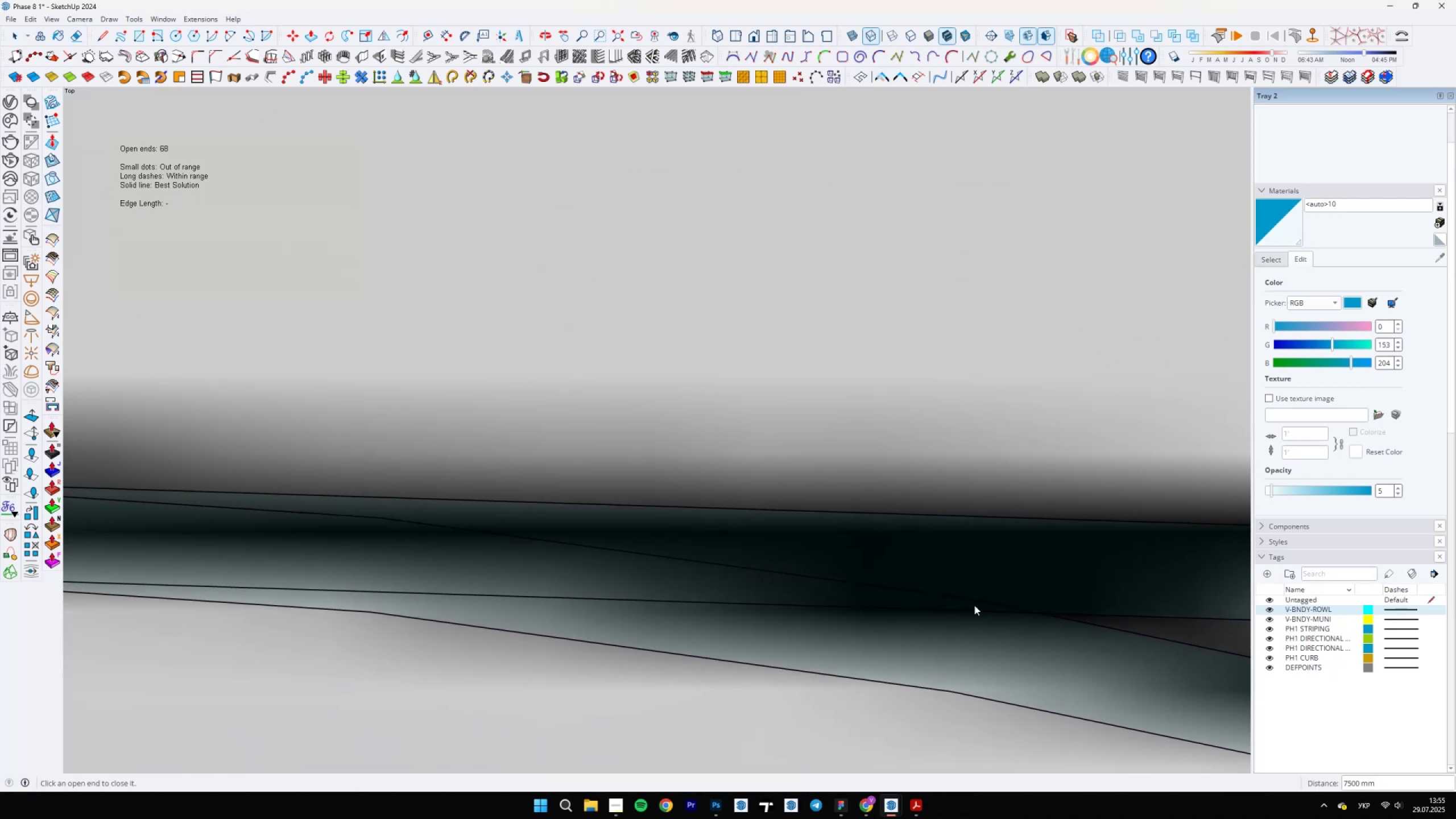 
key(L)
 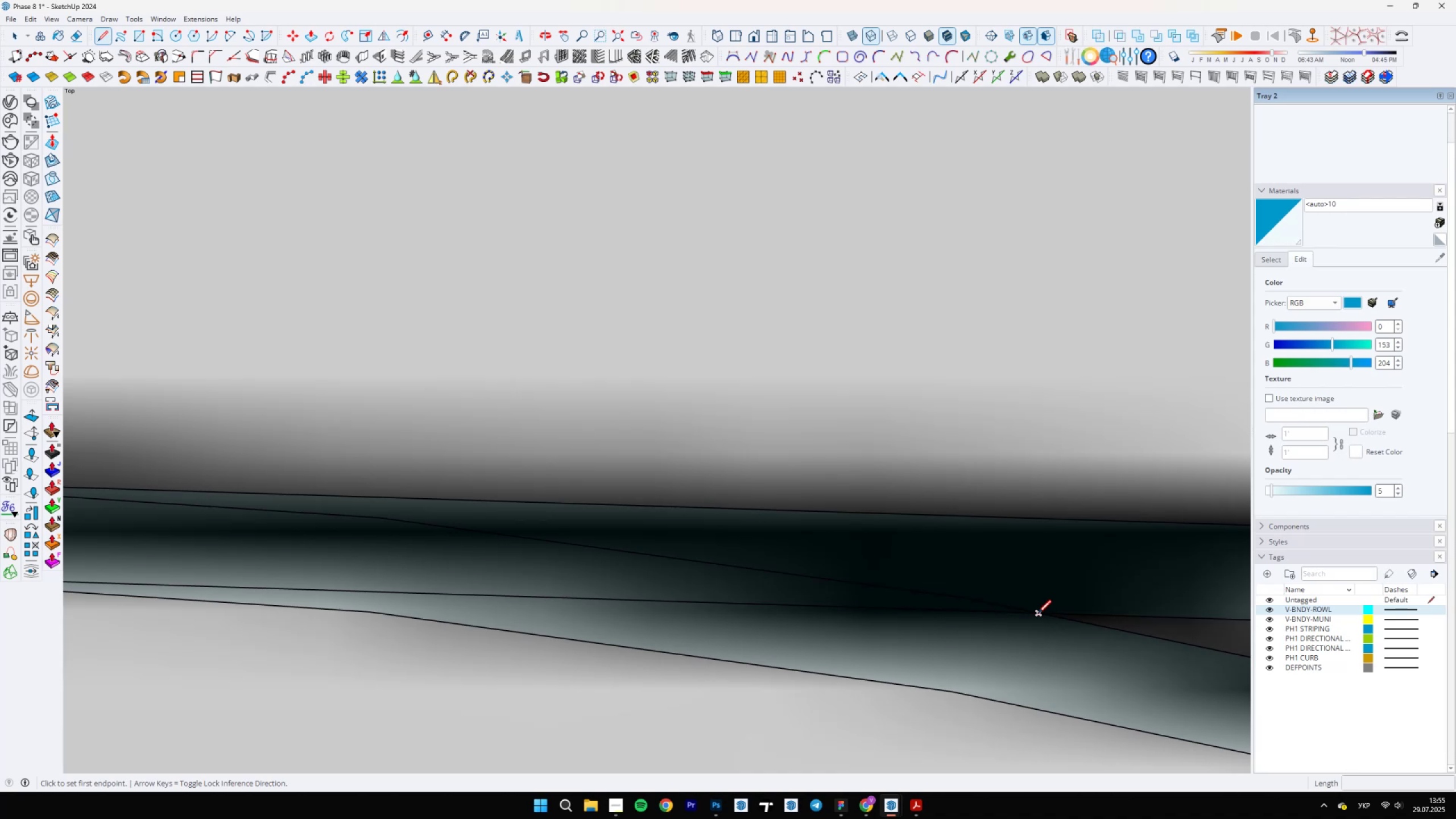 
left_click([1040, 613])
 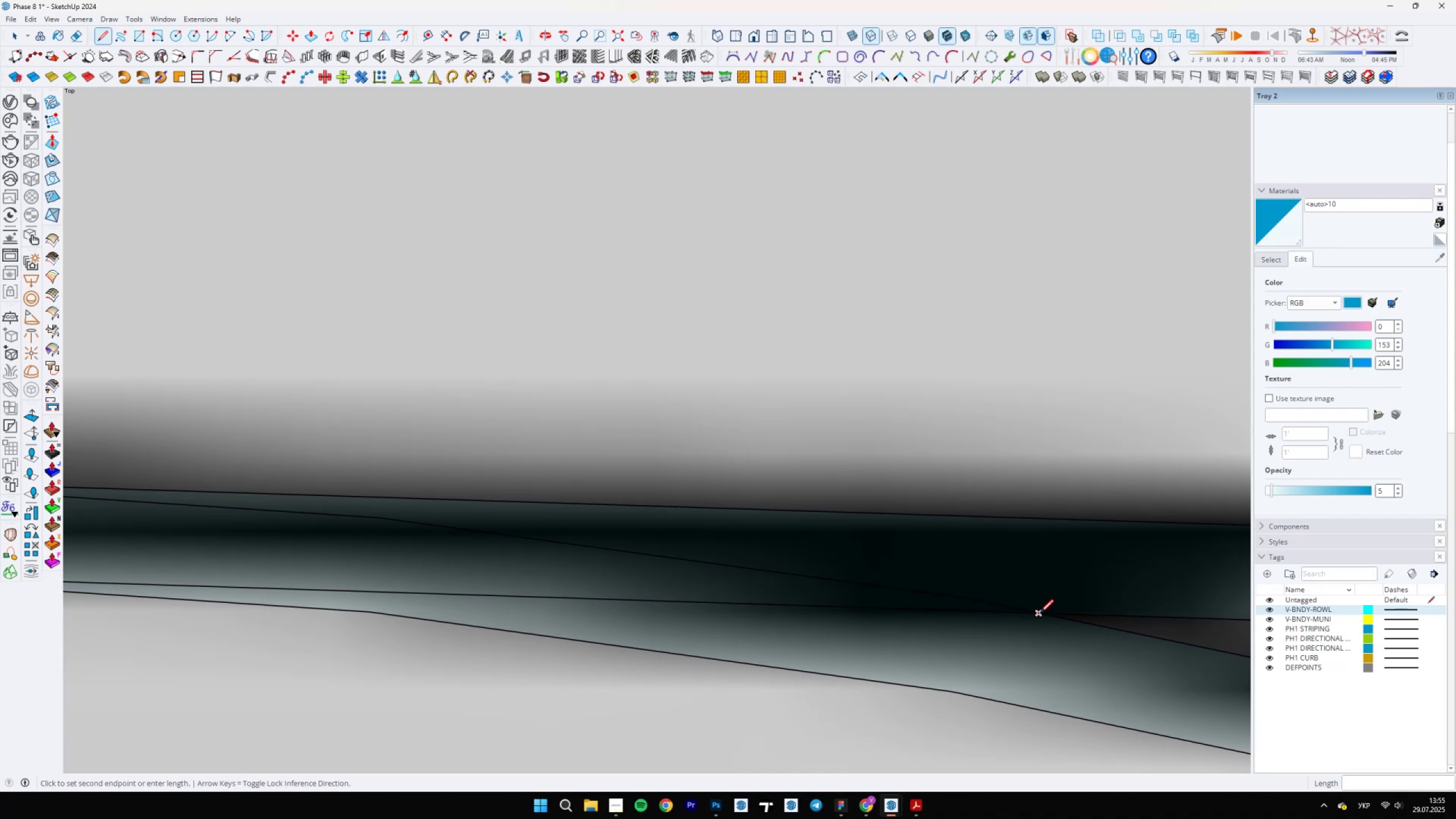 
scroll: coordinate [285, 541], scroll_direction: none, amount: 0.0
 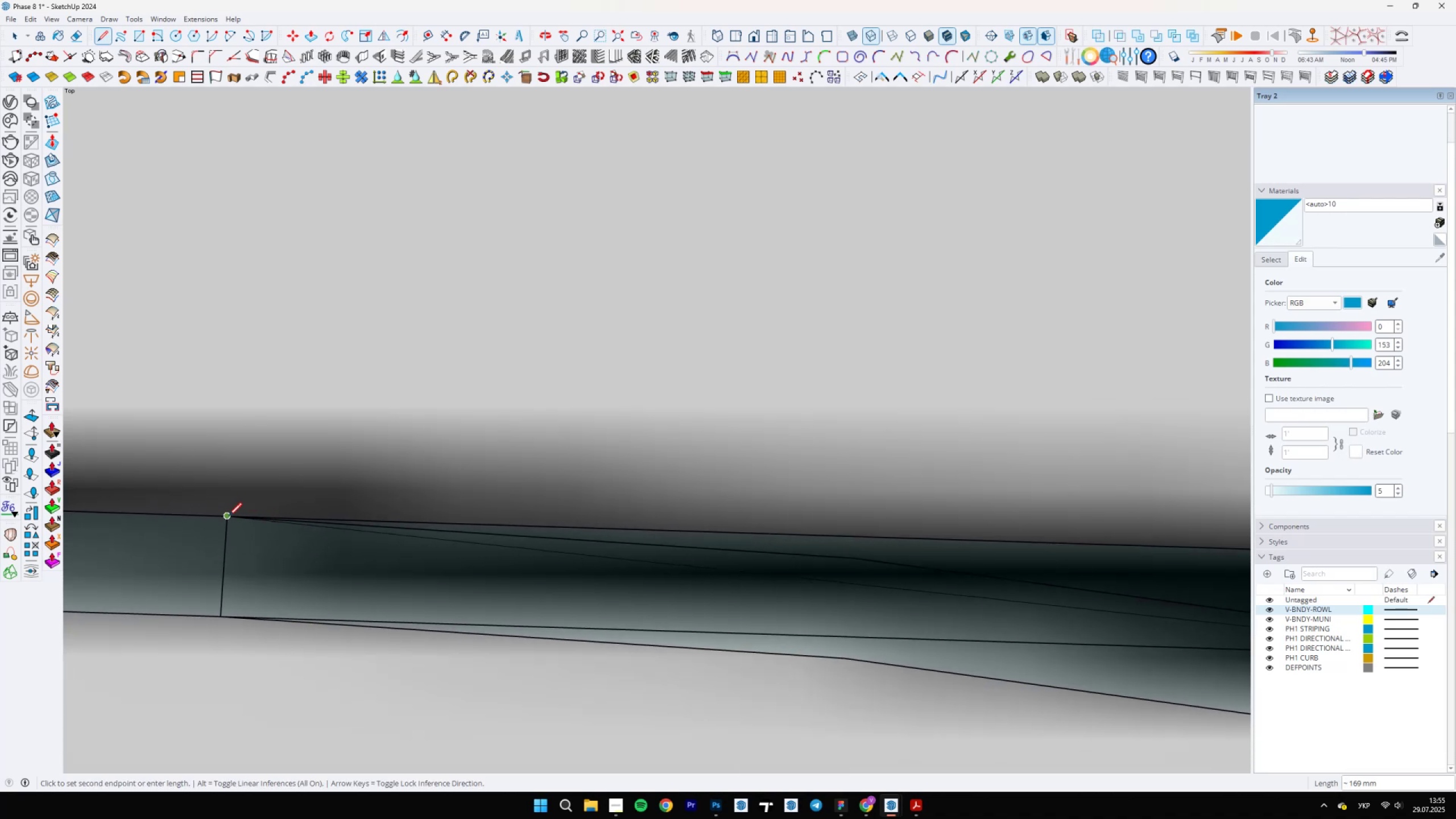 
left_click([228, 516])
 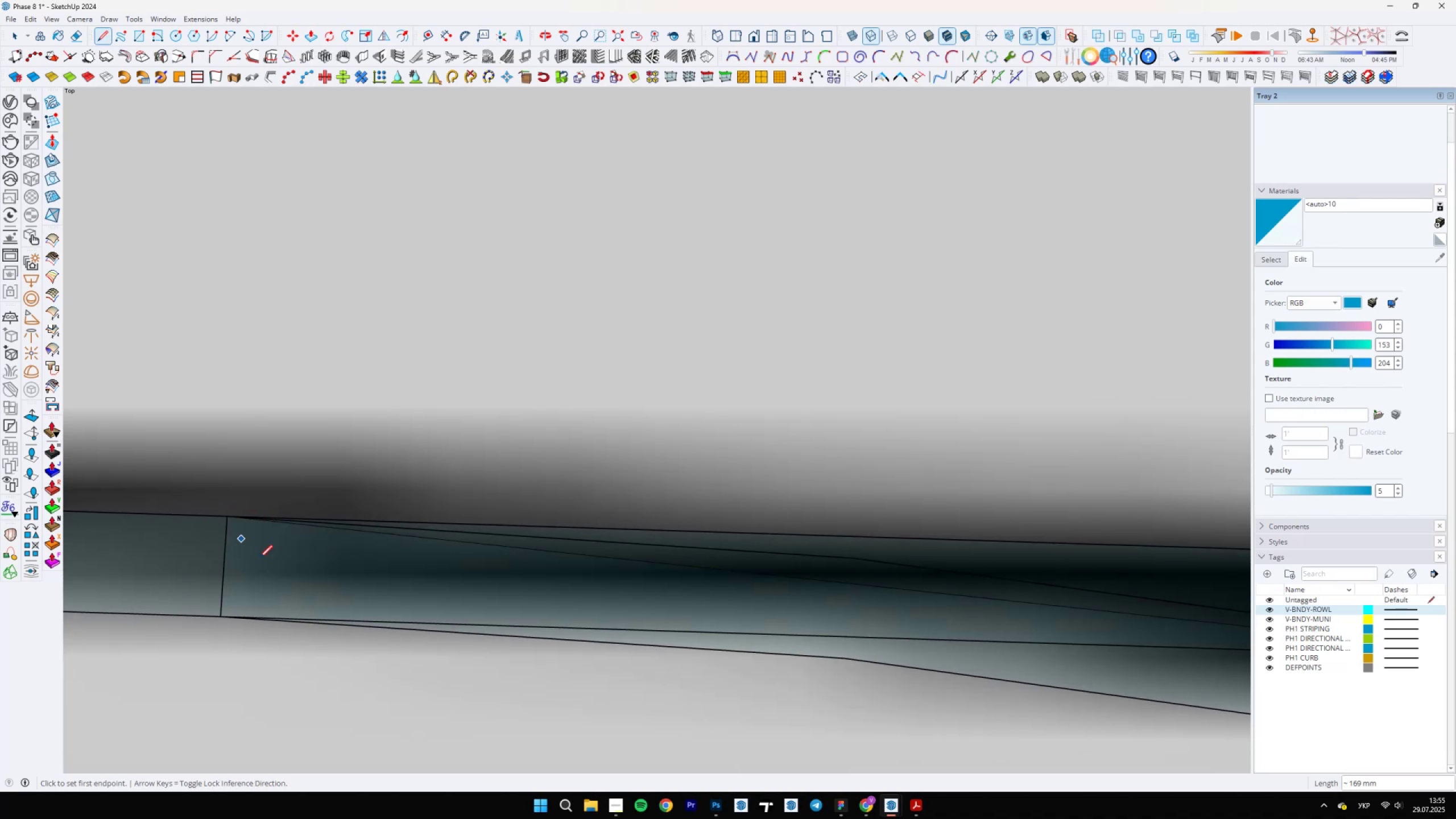 
scroll: coordinate [345, 574], scroll_direction: down, amount: 6.0
 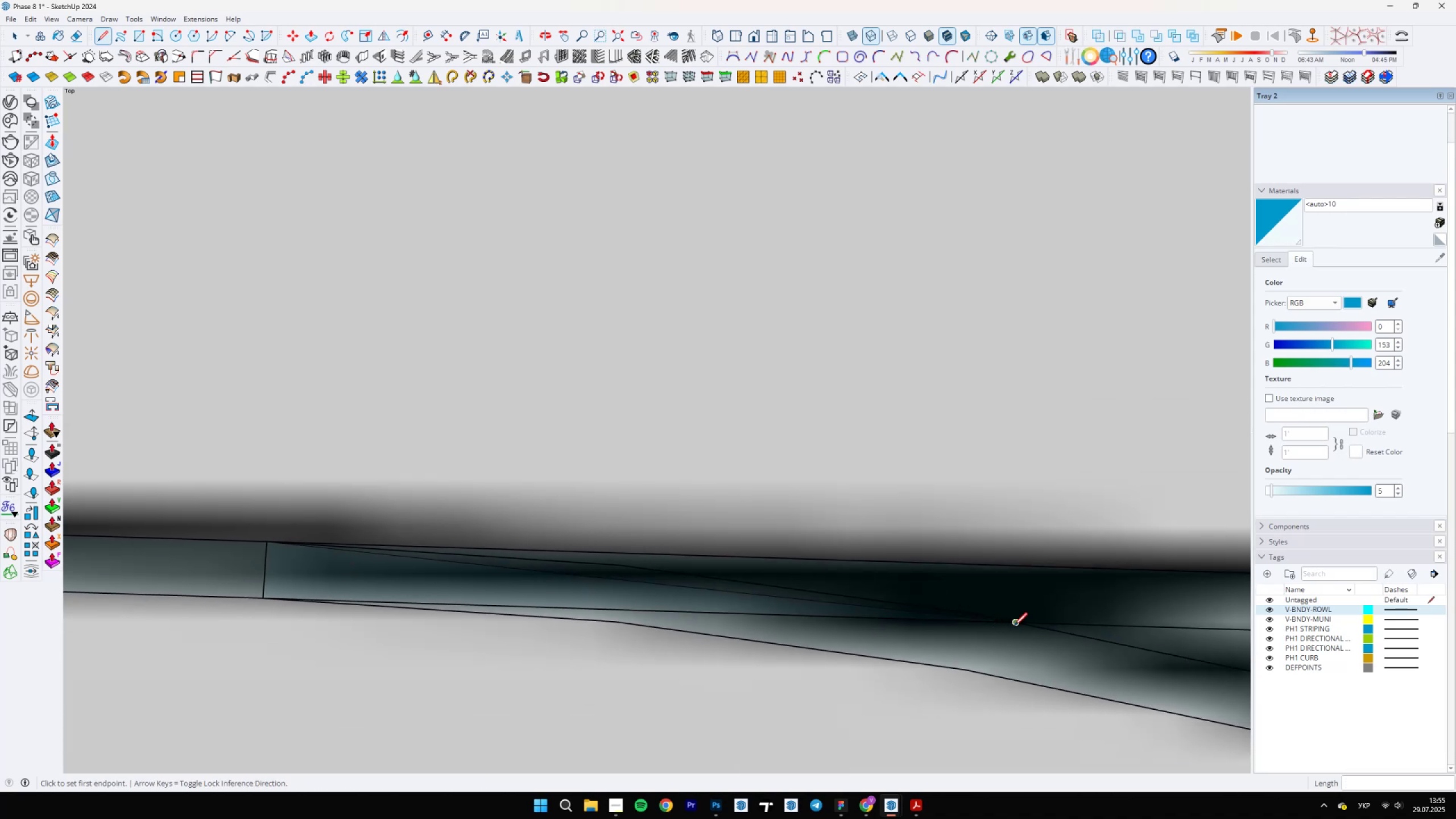 
left_click([1022, 622])
 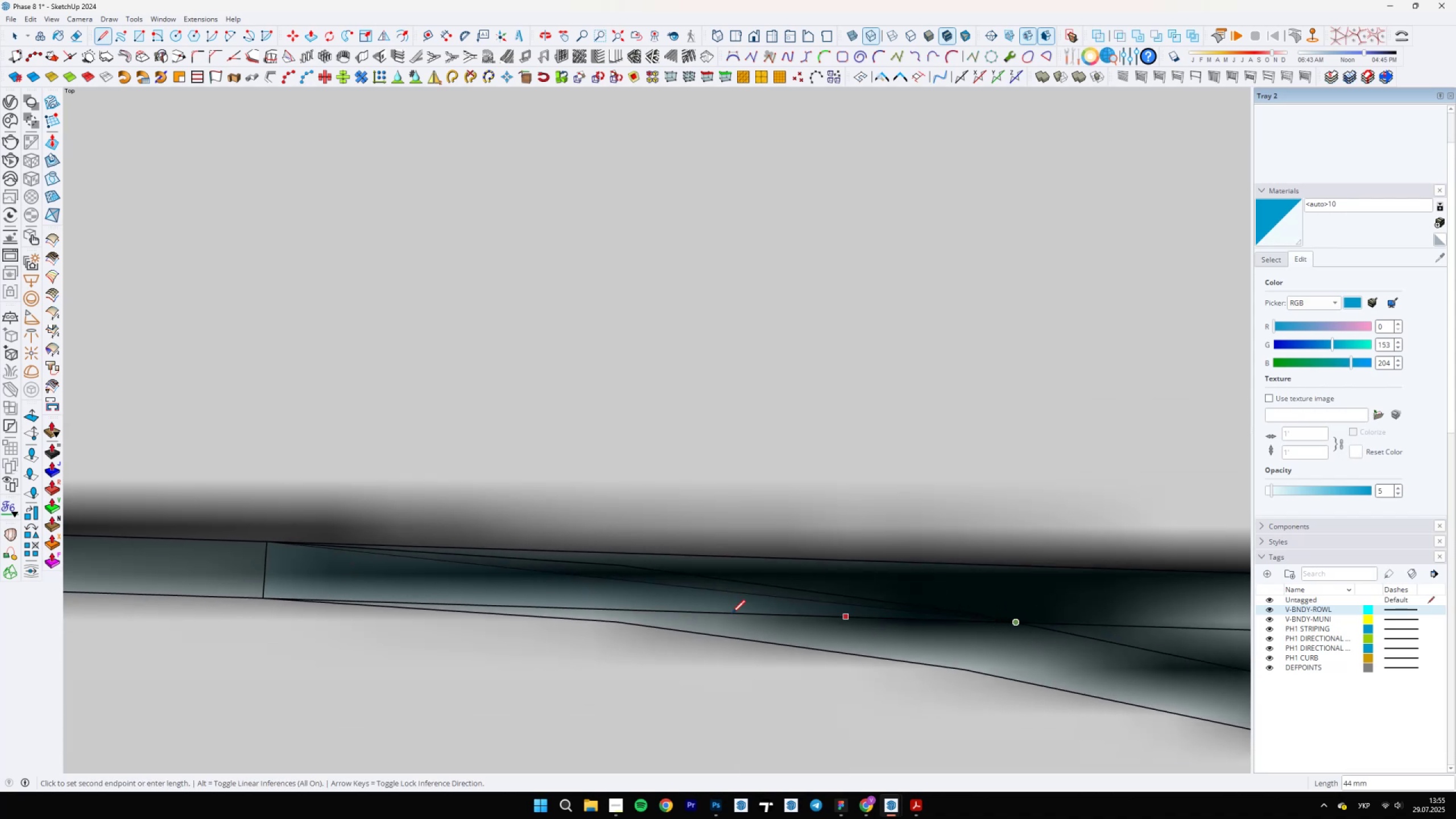 
scroll: coordinate [256, 599], scroll_direction: up, amount: 5.0
 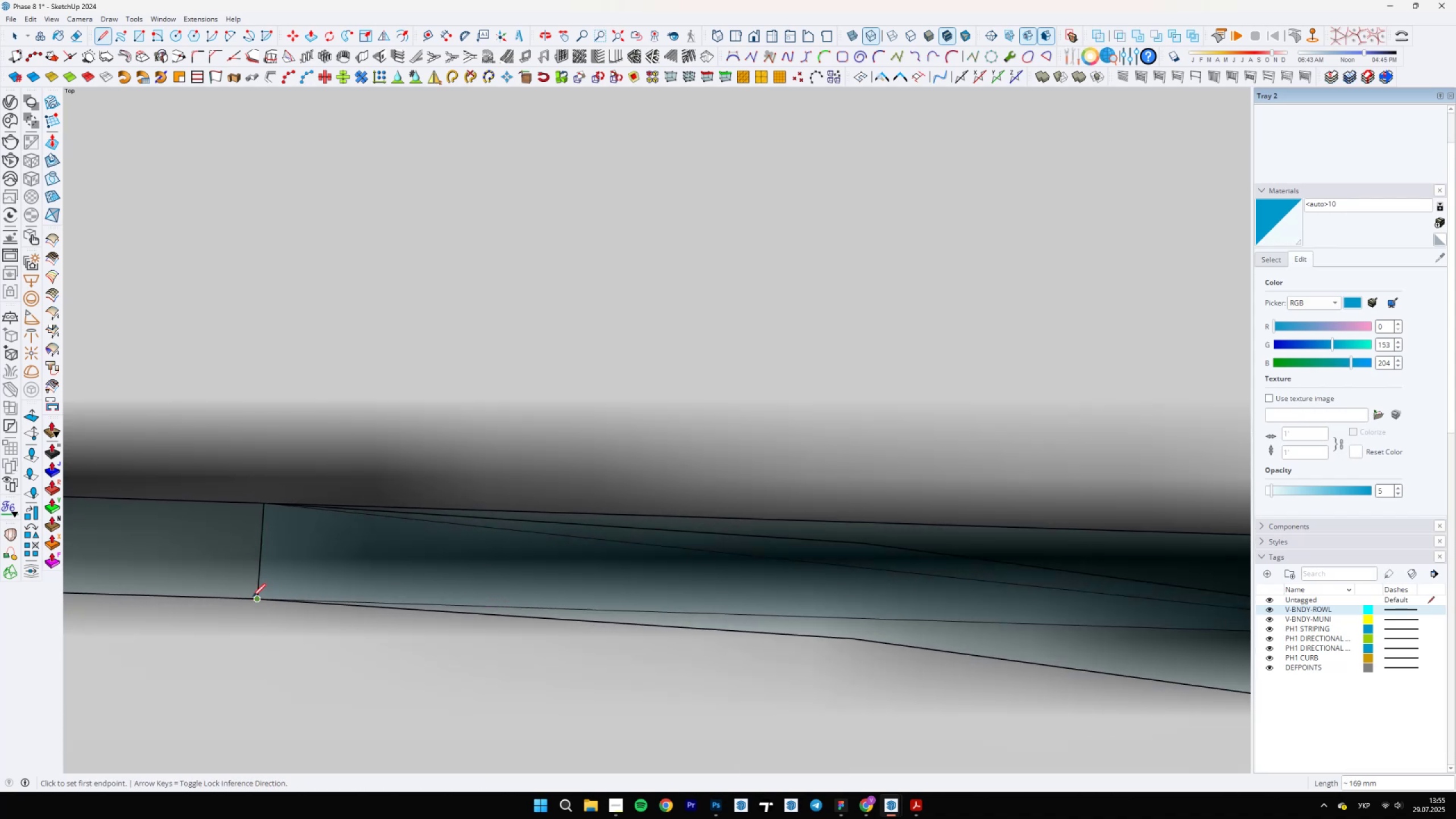 
key(E)
 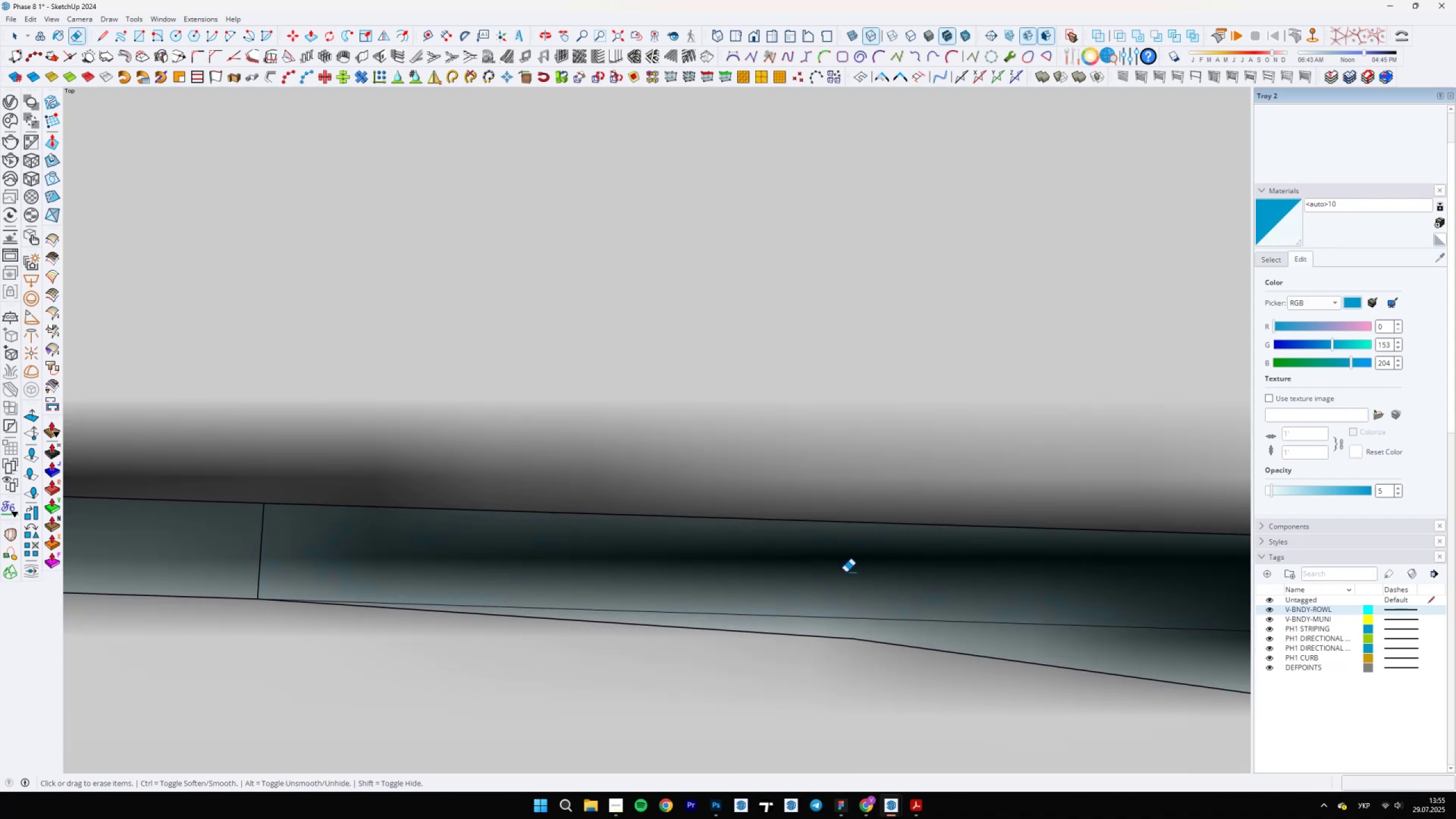 
scroll: coordinate [651, 556], scroll_direction: down, amount: 10.0
 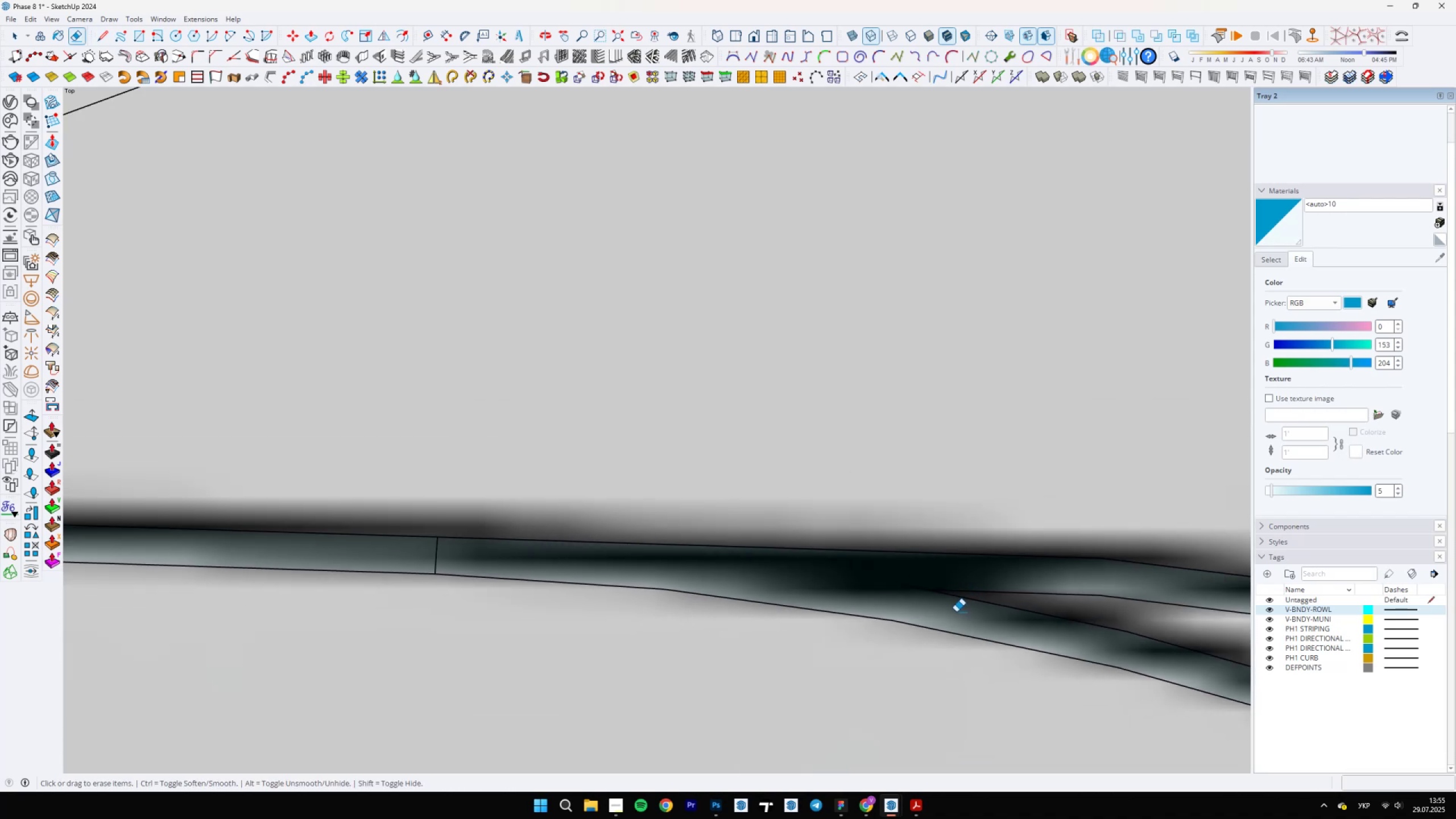 
key(Space)
 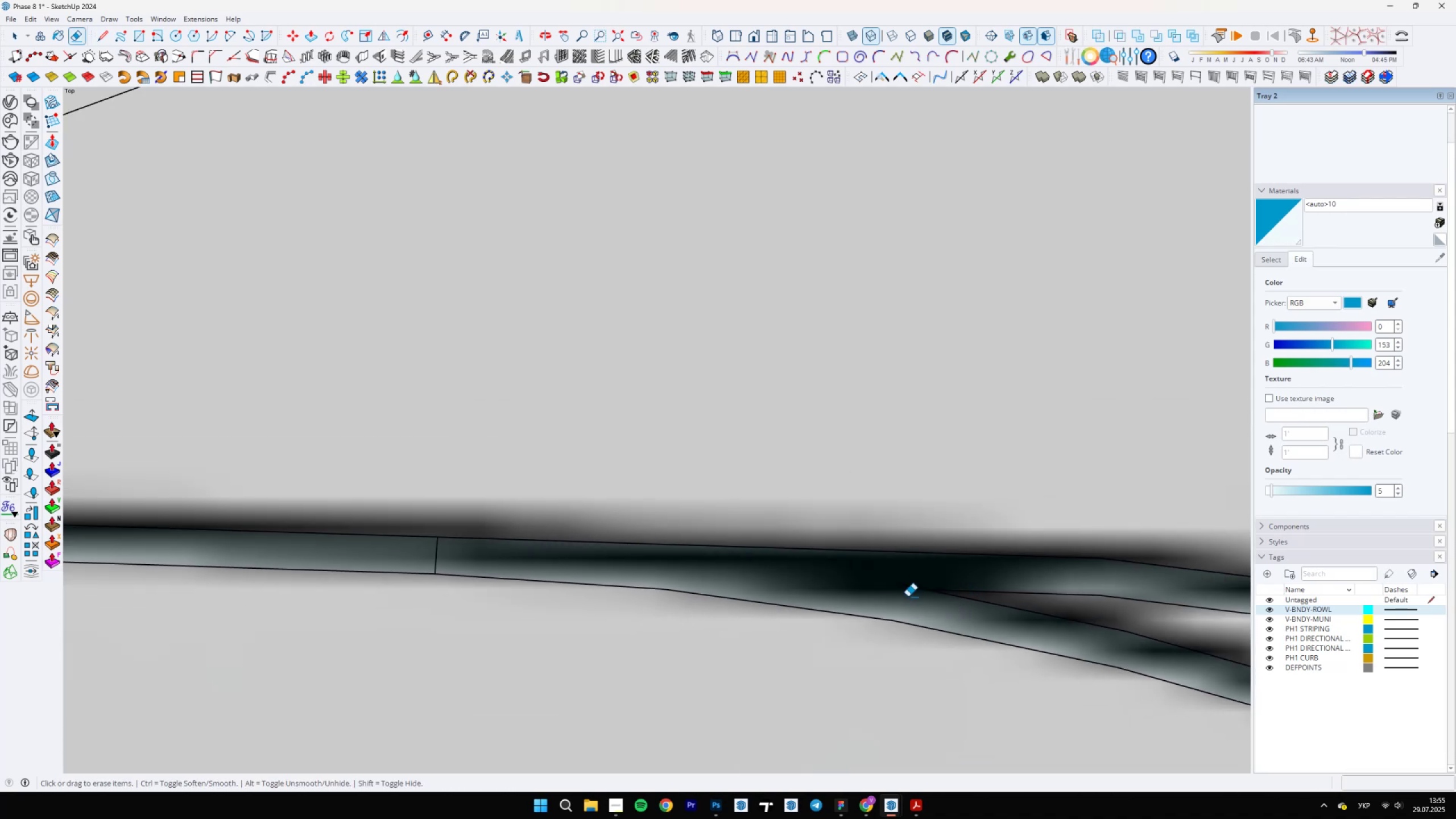 
scroll: coordinate [917, 576], scroll_direction: up, amount: 16.0
 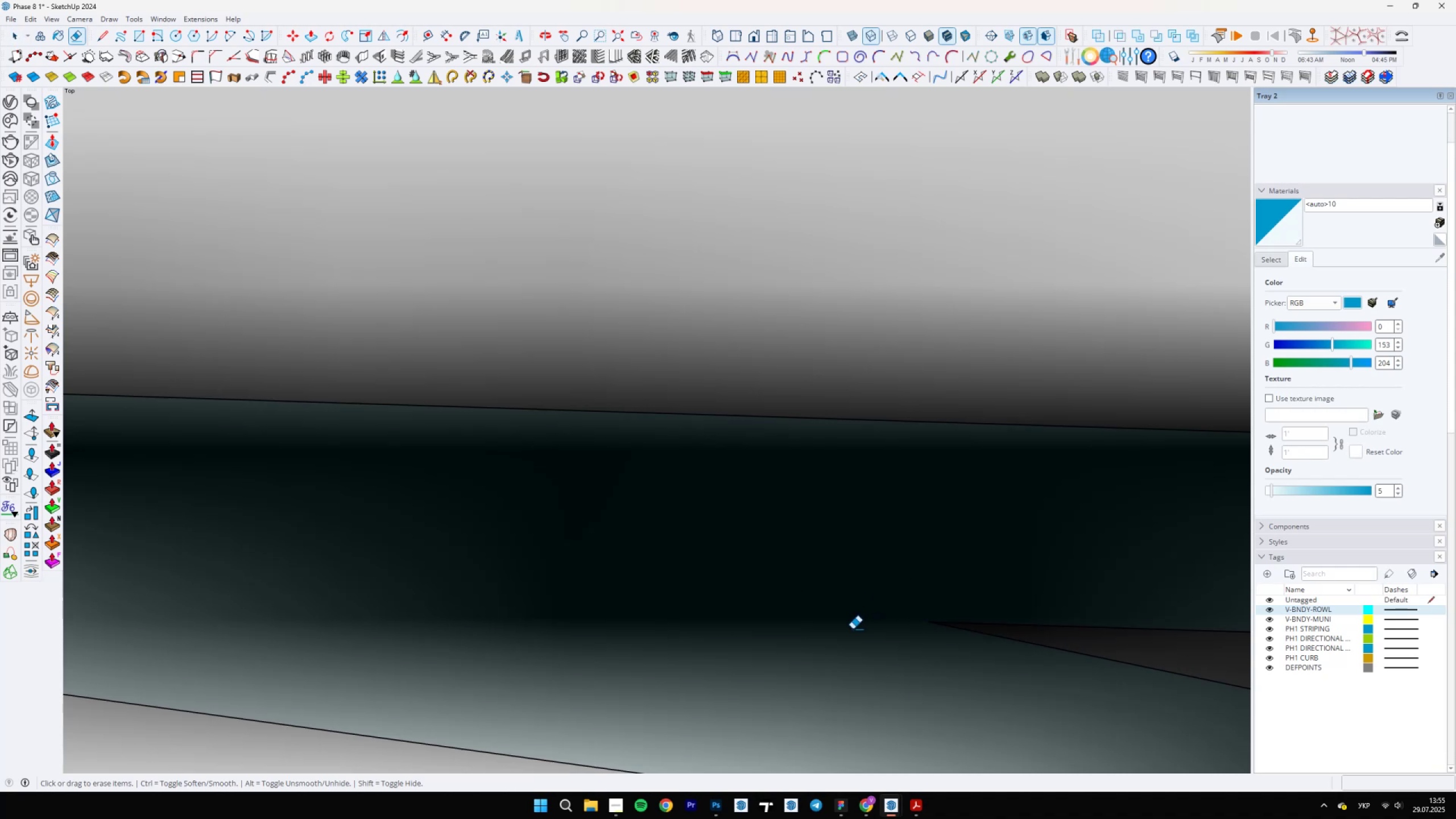 
key(E)
 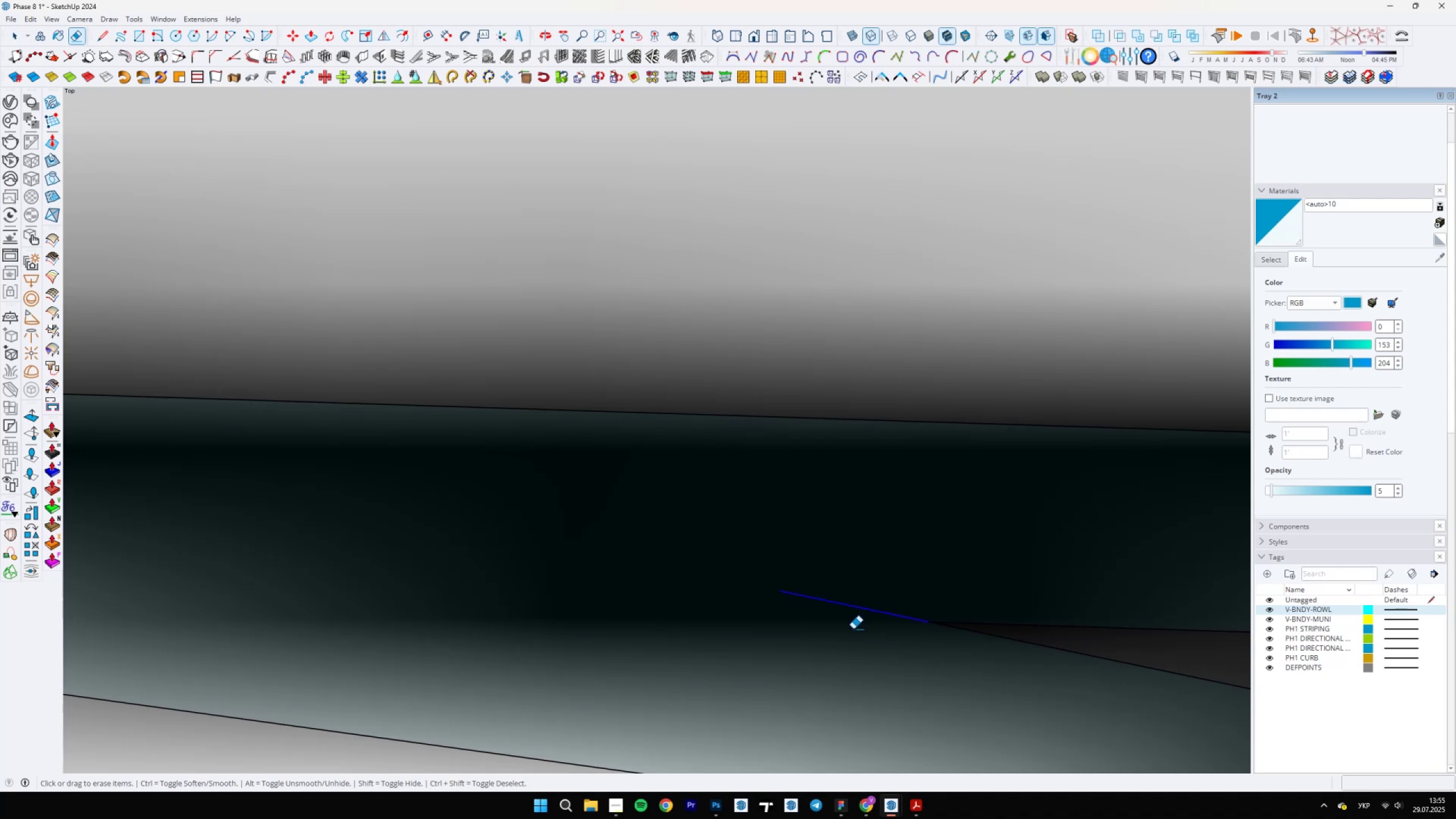 
scroll: coordinate [897, 579], scroll_direction: down, amount: 20.0
 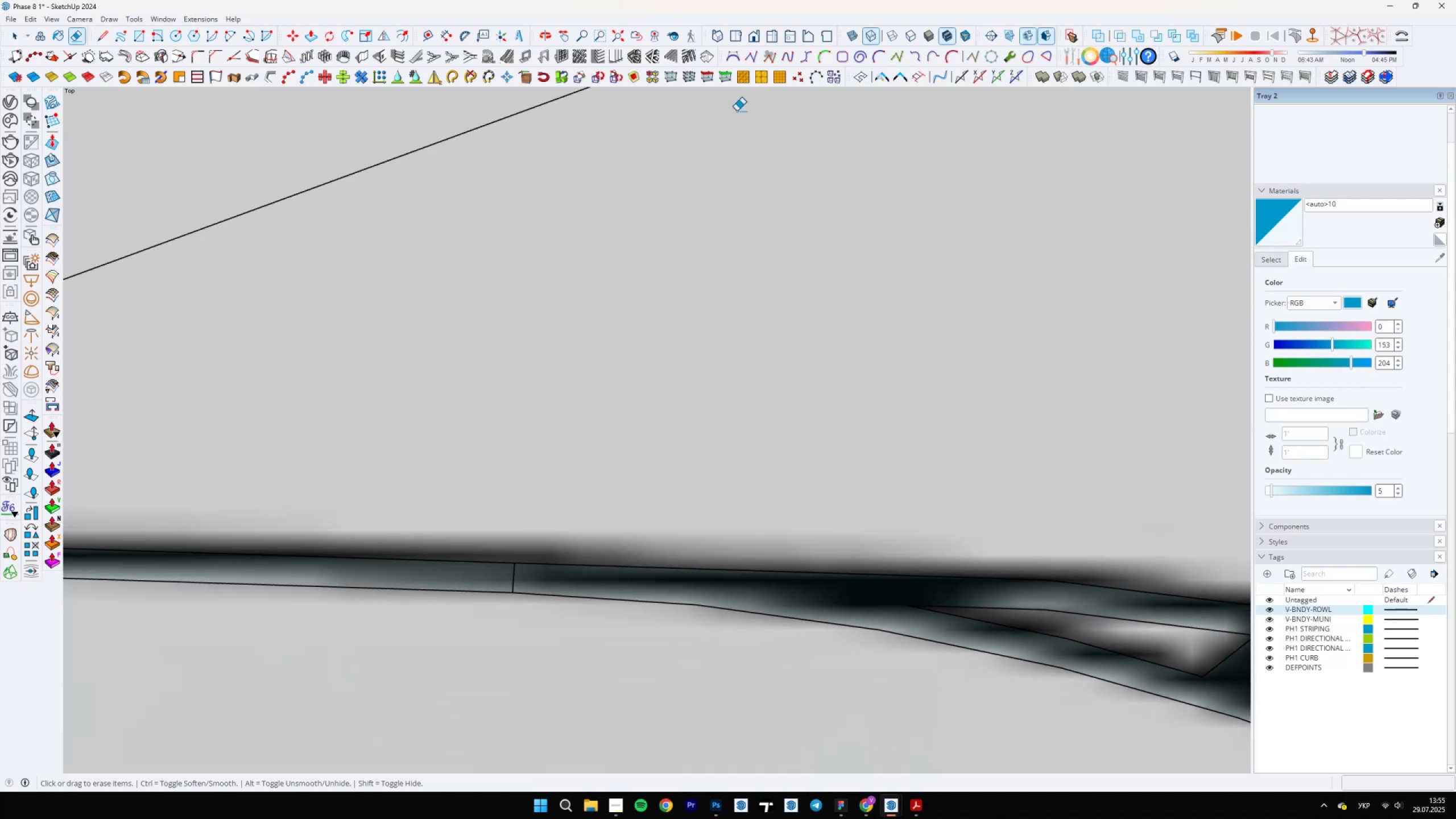 
scroll: coordinate [796, 351], scroll_direction: up, amount: 11.0
 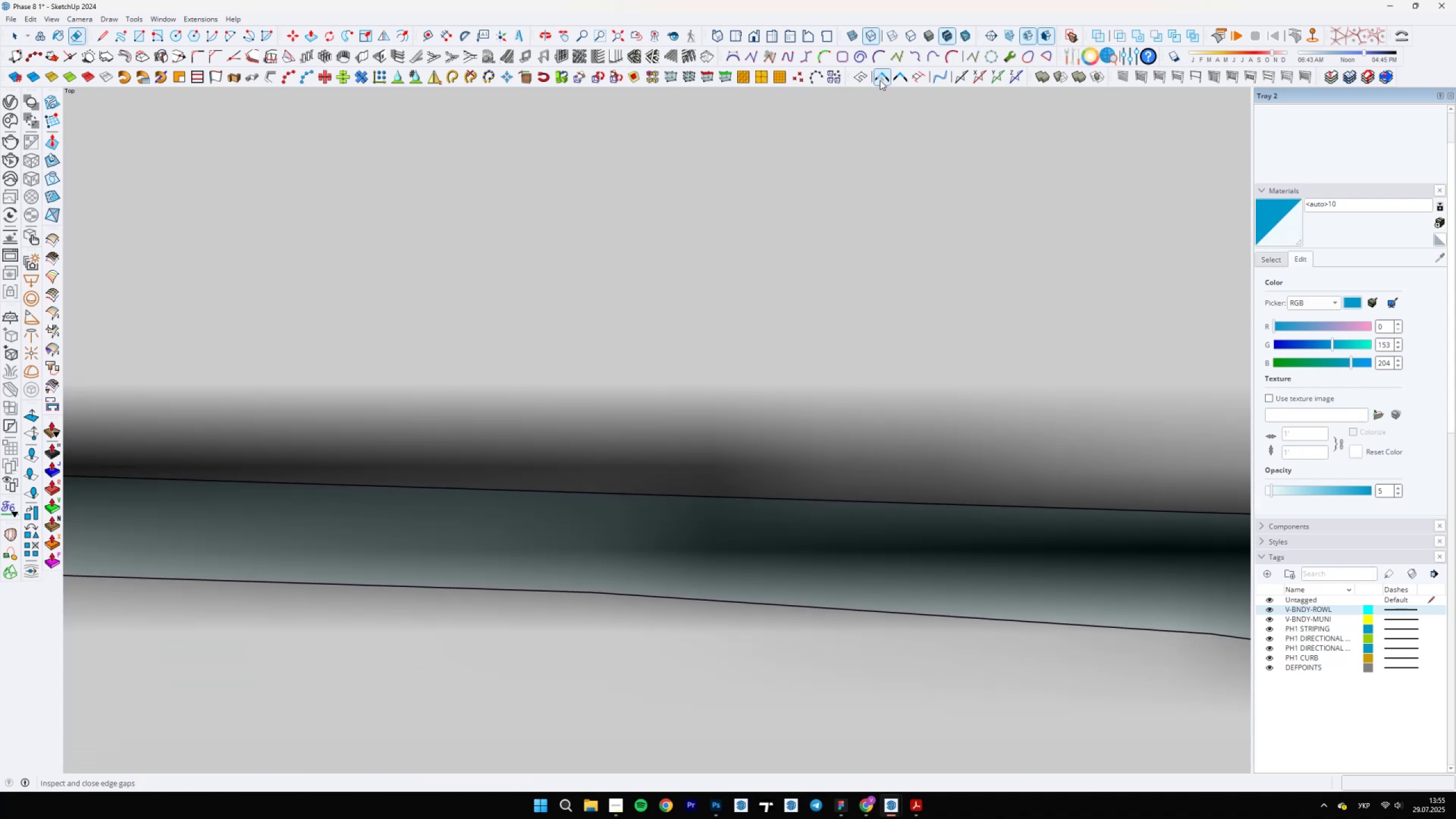 
scroll: coordinate [597, 562], scroll_direction: down, amount: 42.0
 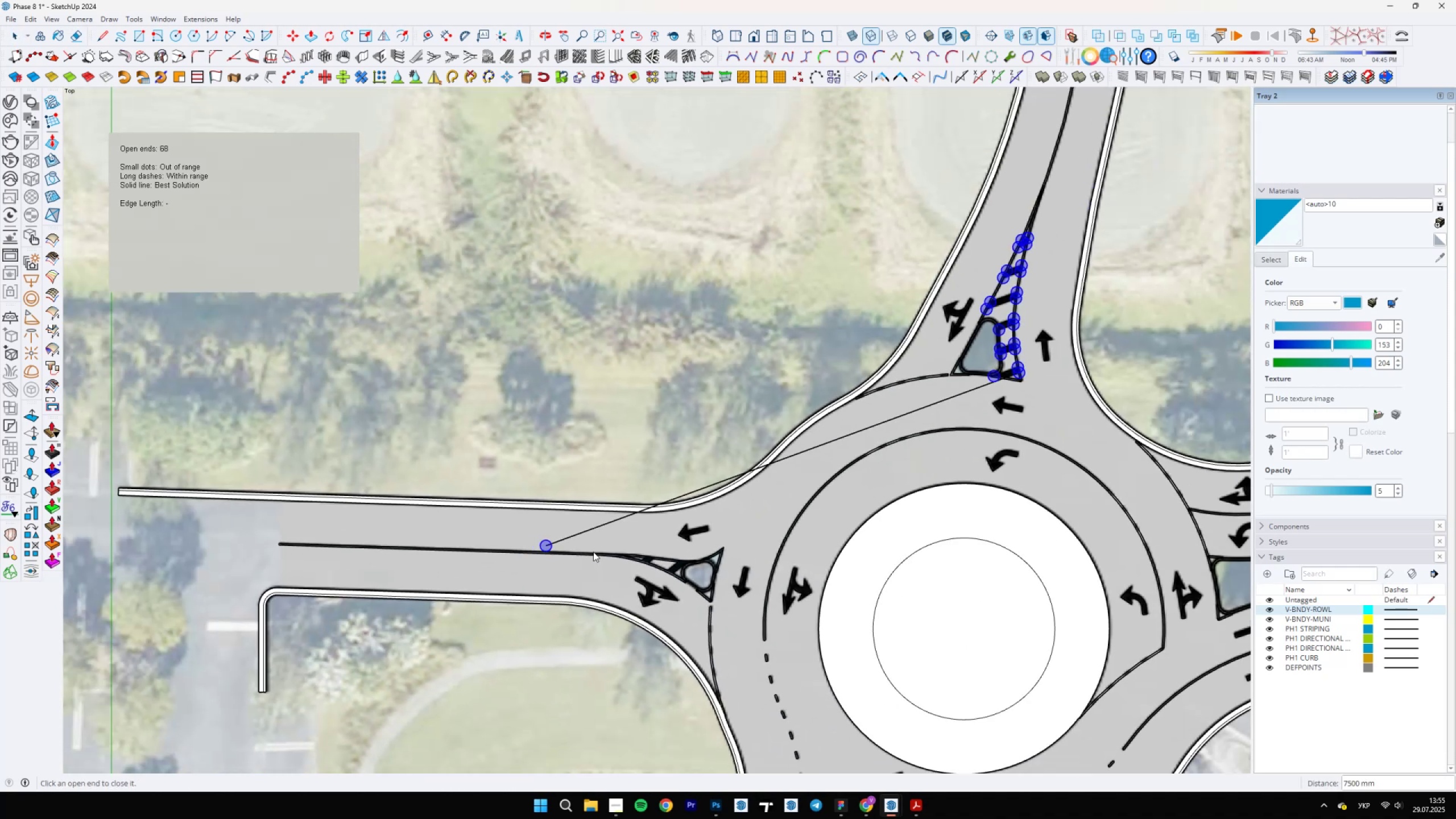 
scroll: coordinate [581, 537], scroll_direction: up, amount: 5.0
 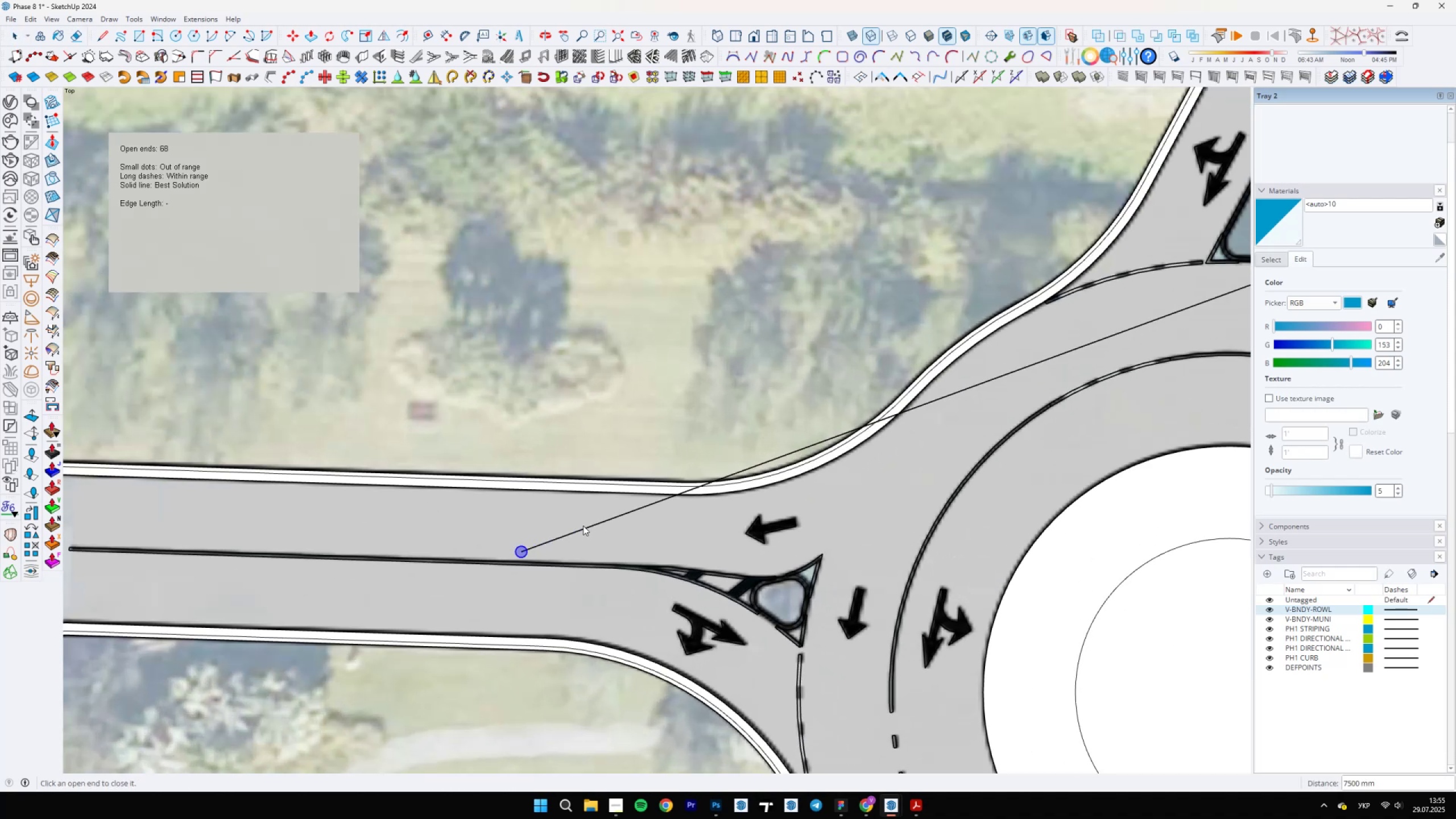 
scroll: coordinate [556, 539], scroll_direction: down, amount: 6.0
 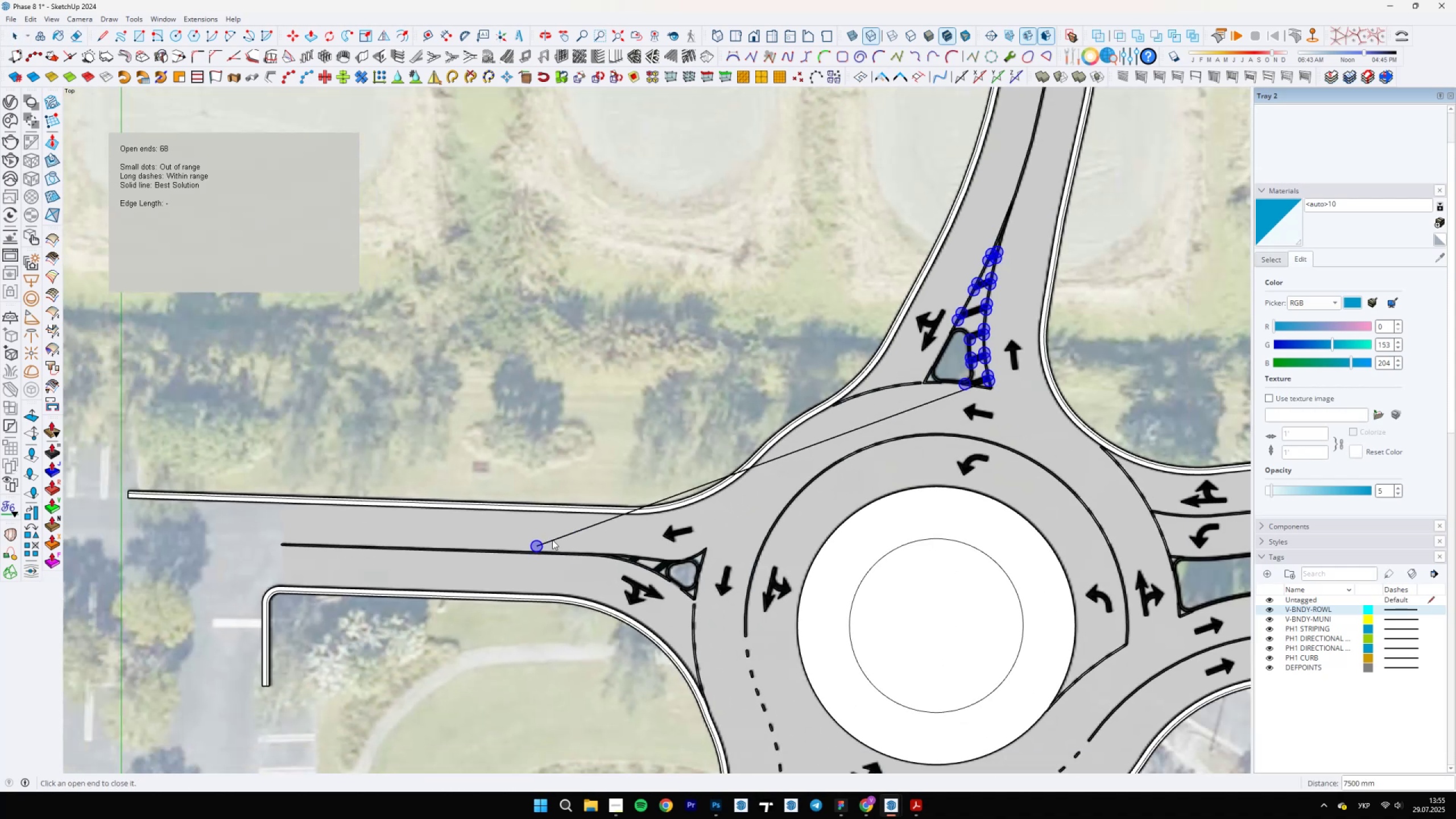 
key(E)
 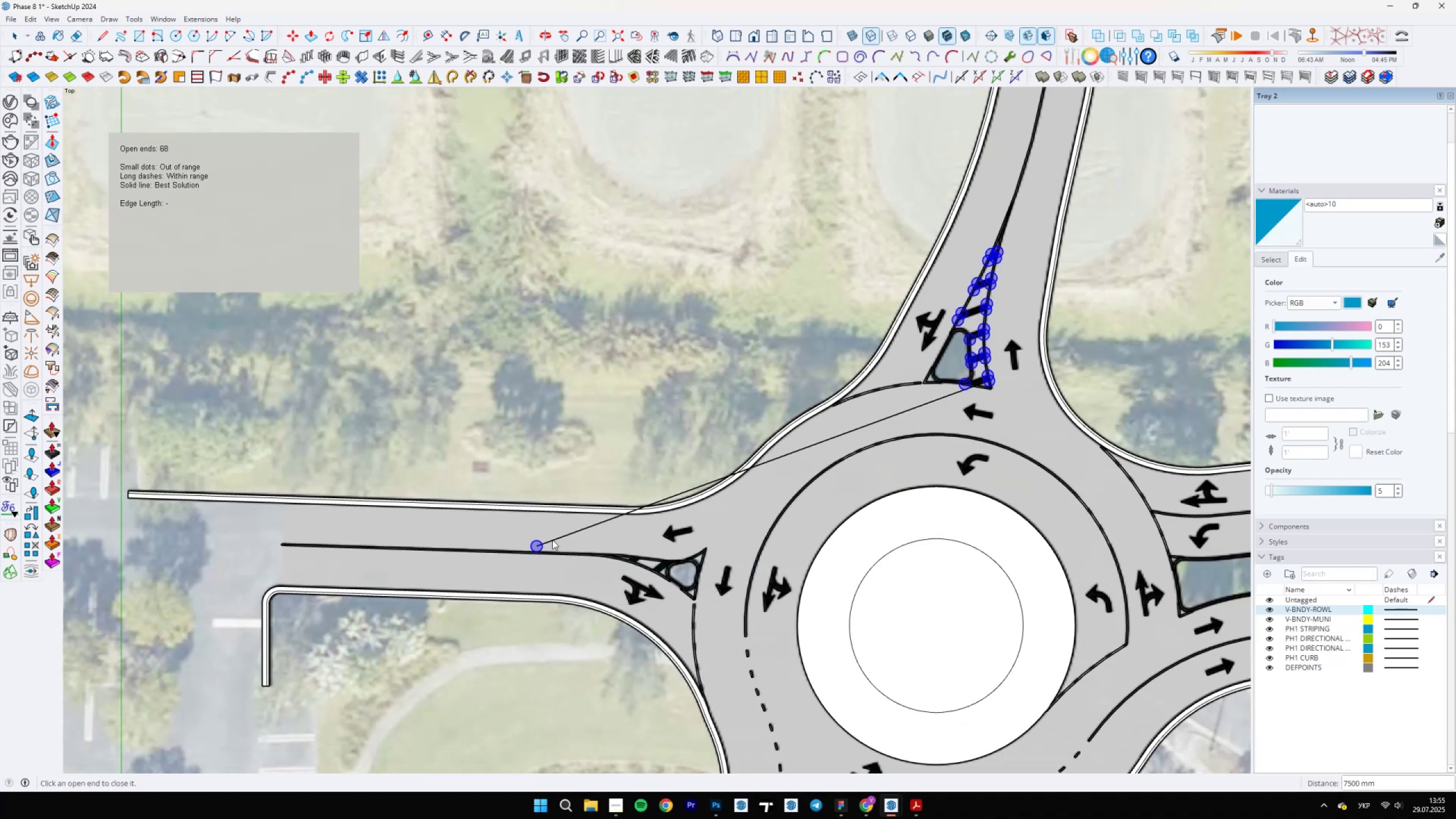 
scroll: coordinate [979, 382], scroll_direction: up, amount: 16.0
 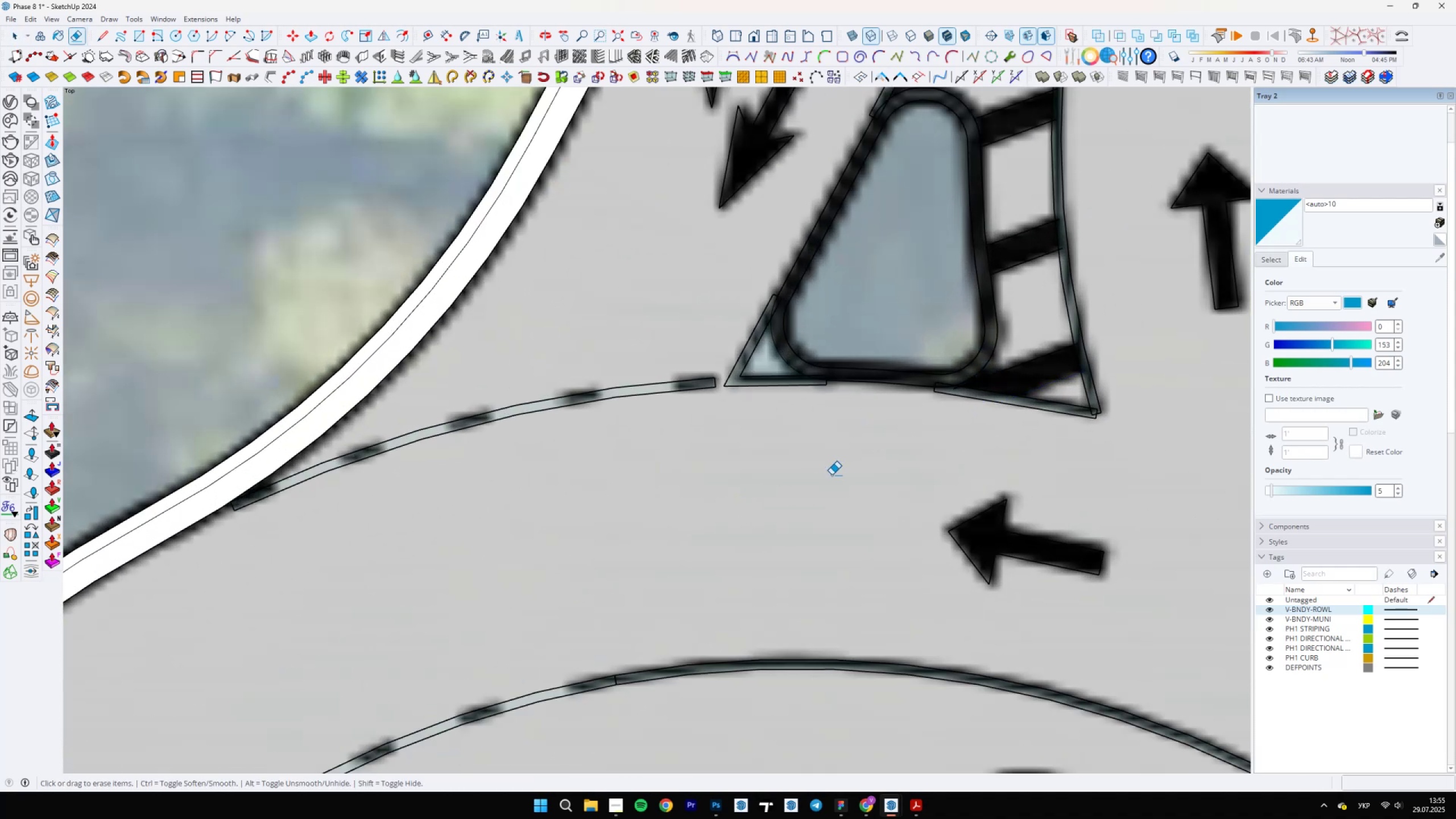 
key(Control+ControlLeft)
 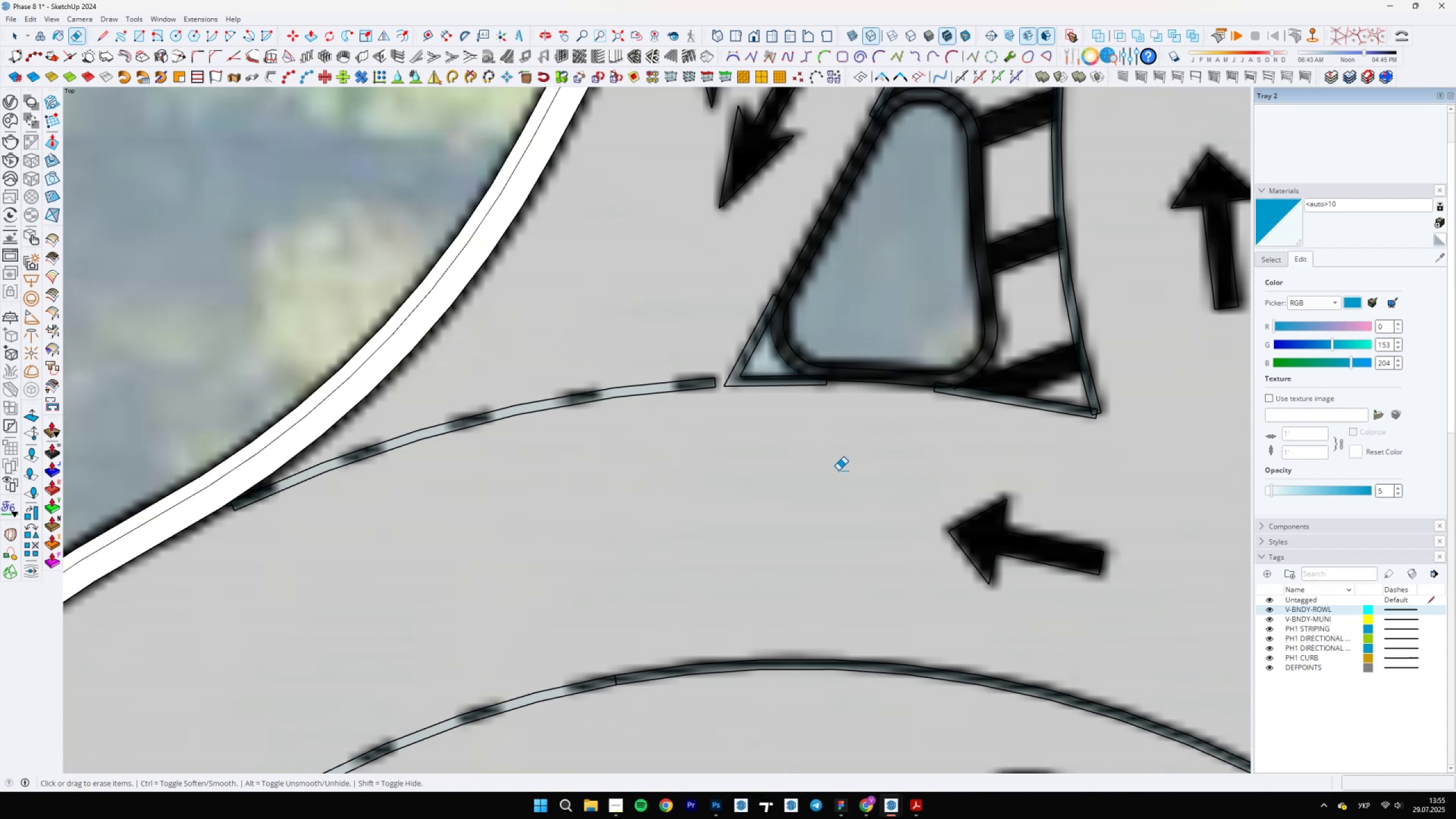 
key(Control+Z)
 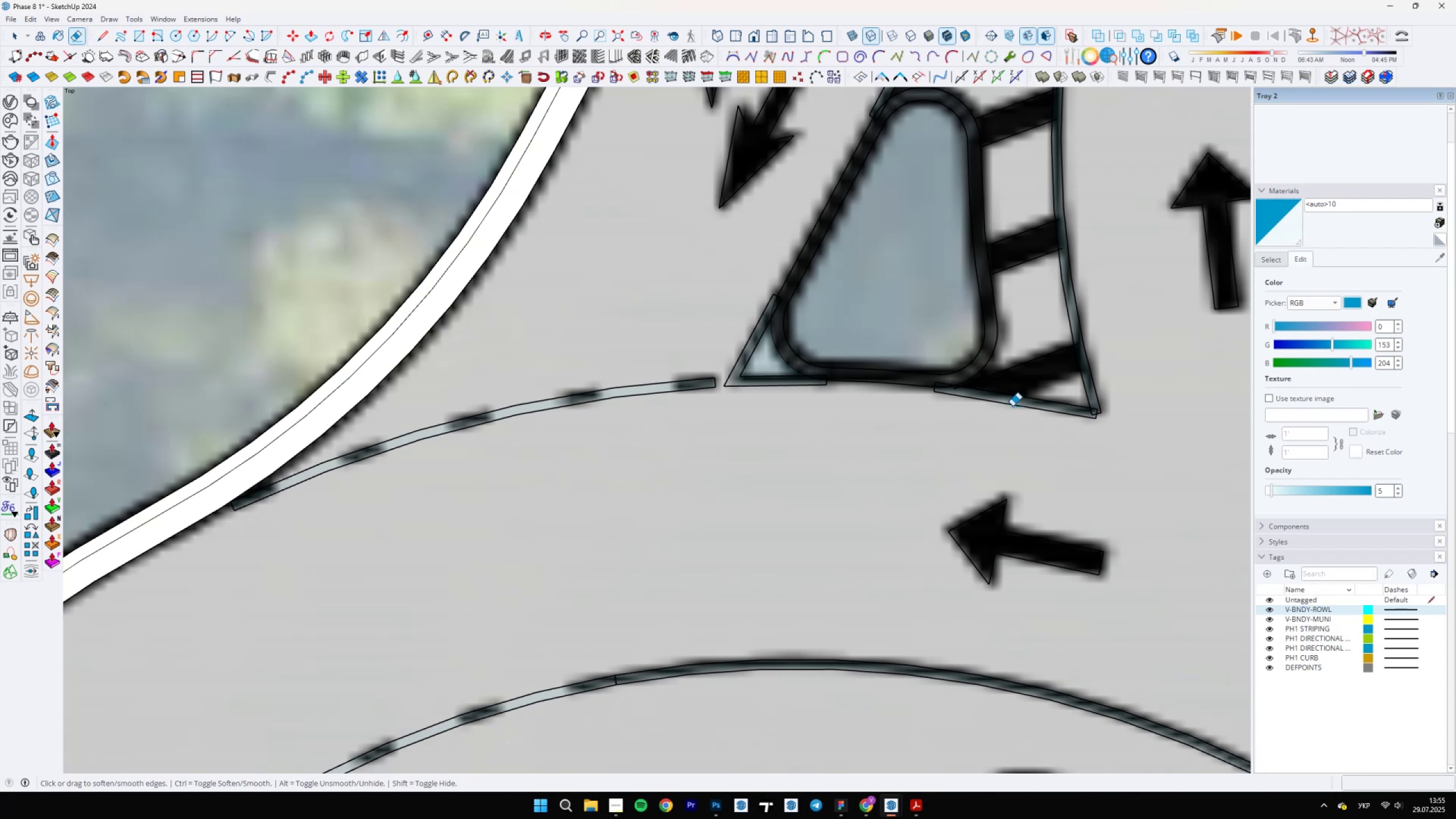 
scroll: coordinate [1027, 405], scroll_direction: up, amount: 14.0
 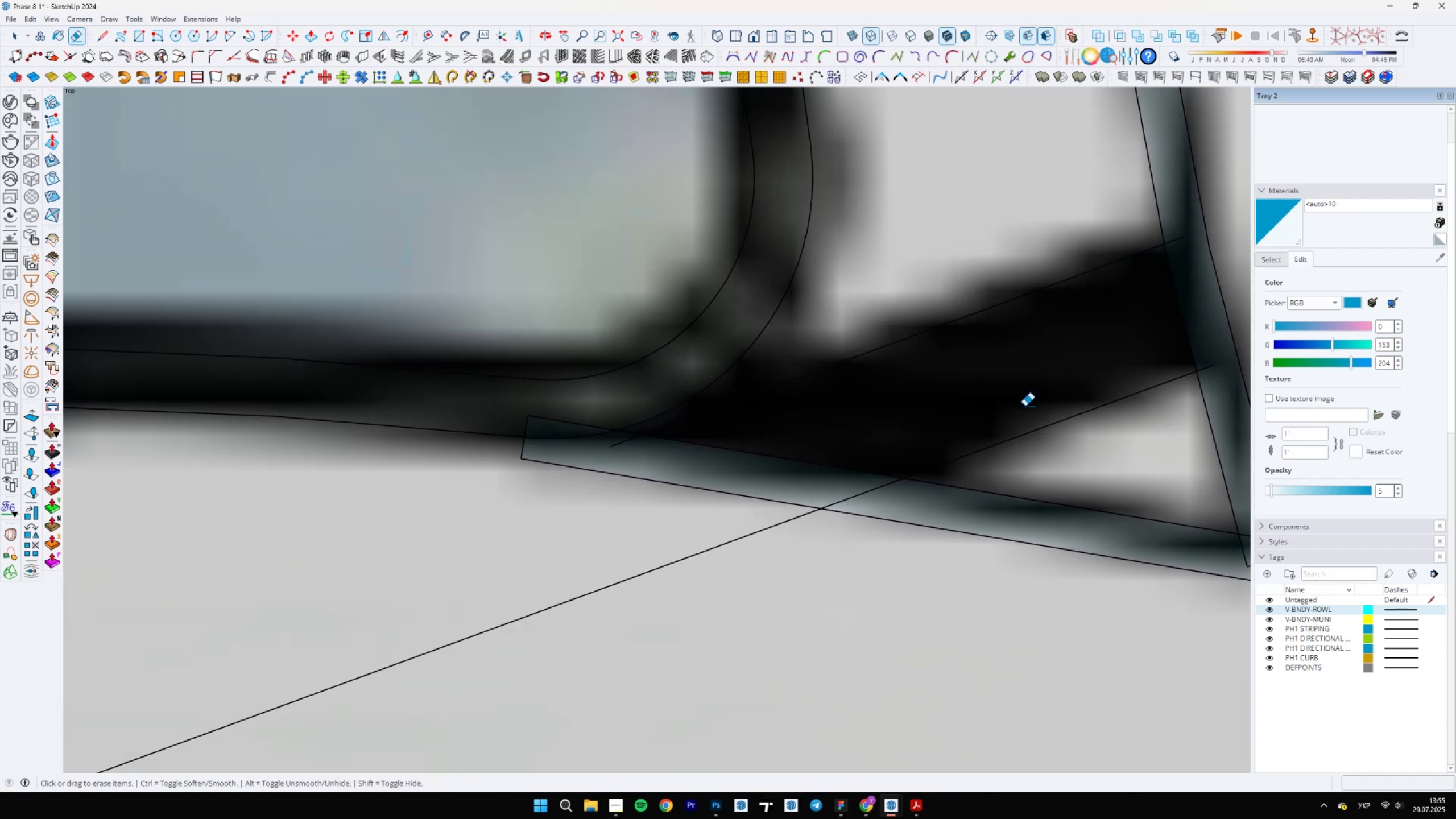 
key(L)
 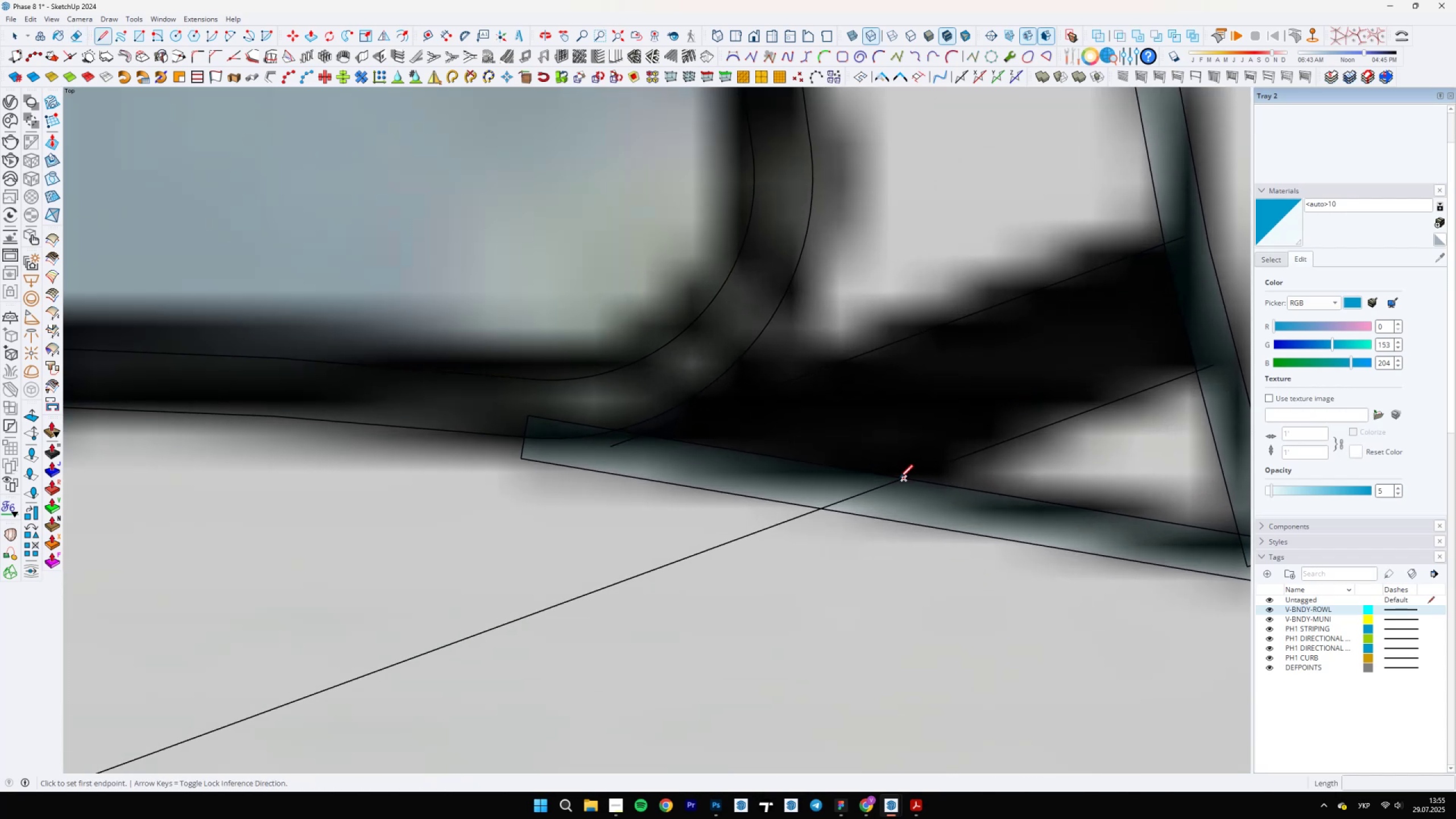 
left_click([899, 477])
 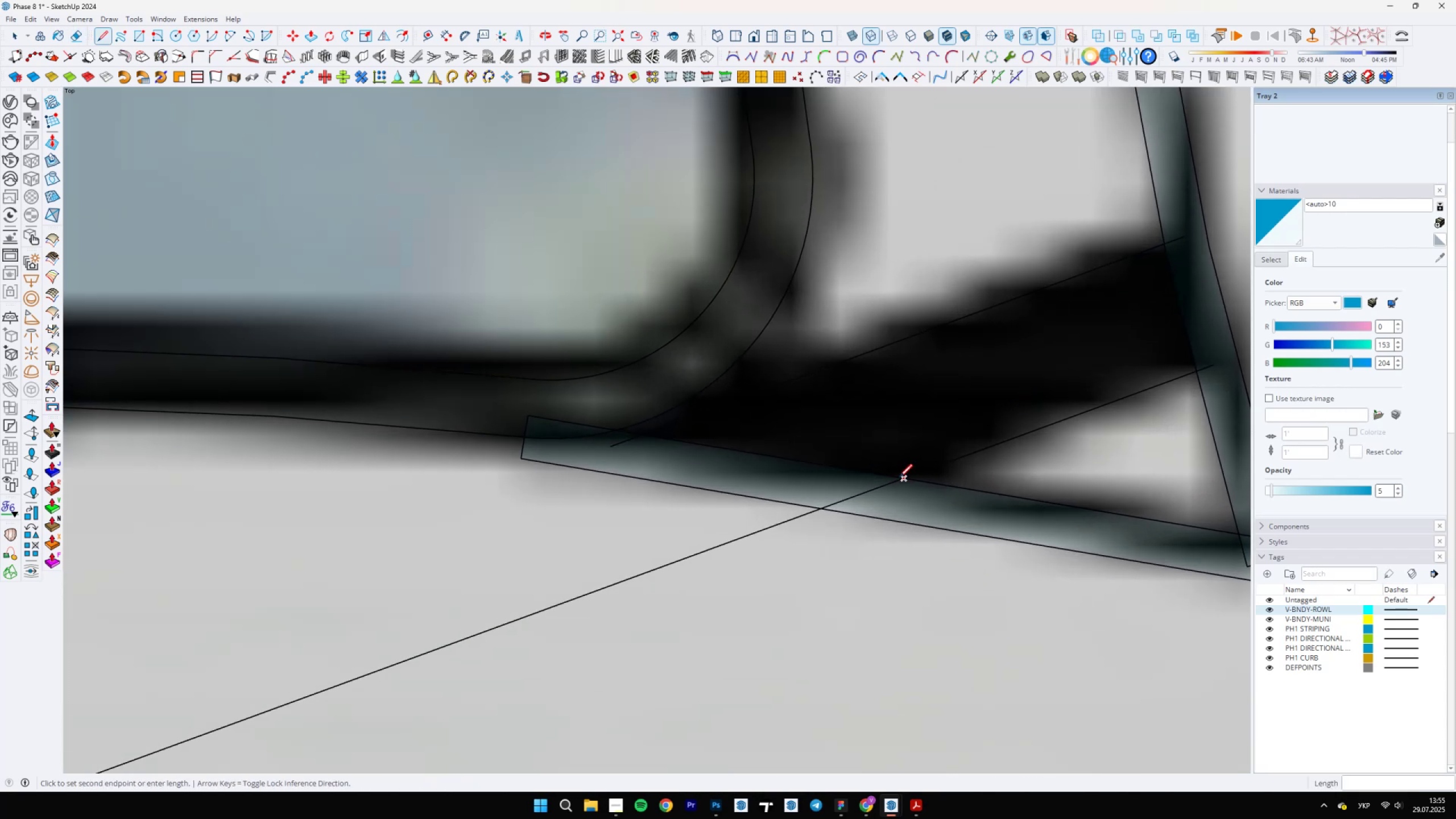 
scroll: coordinate [1092, 412], scroll_direction: down, amount: 4.0
 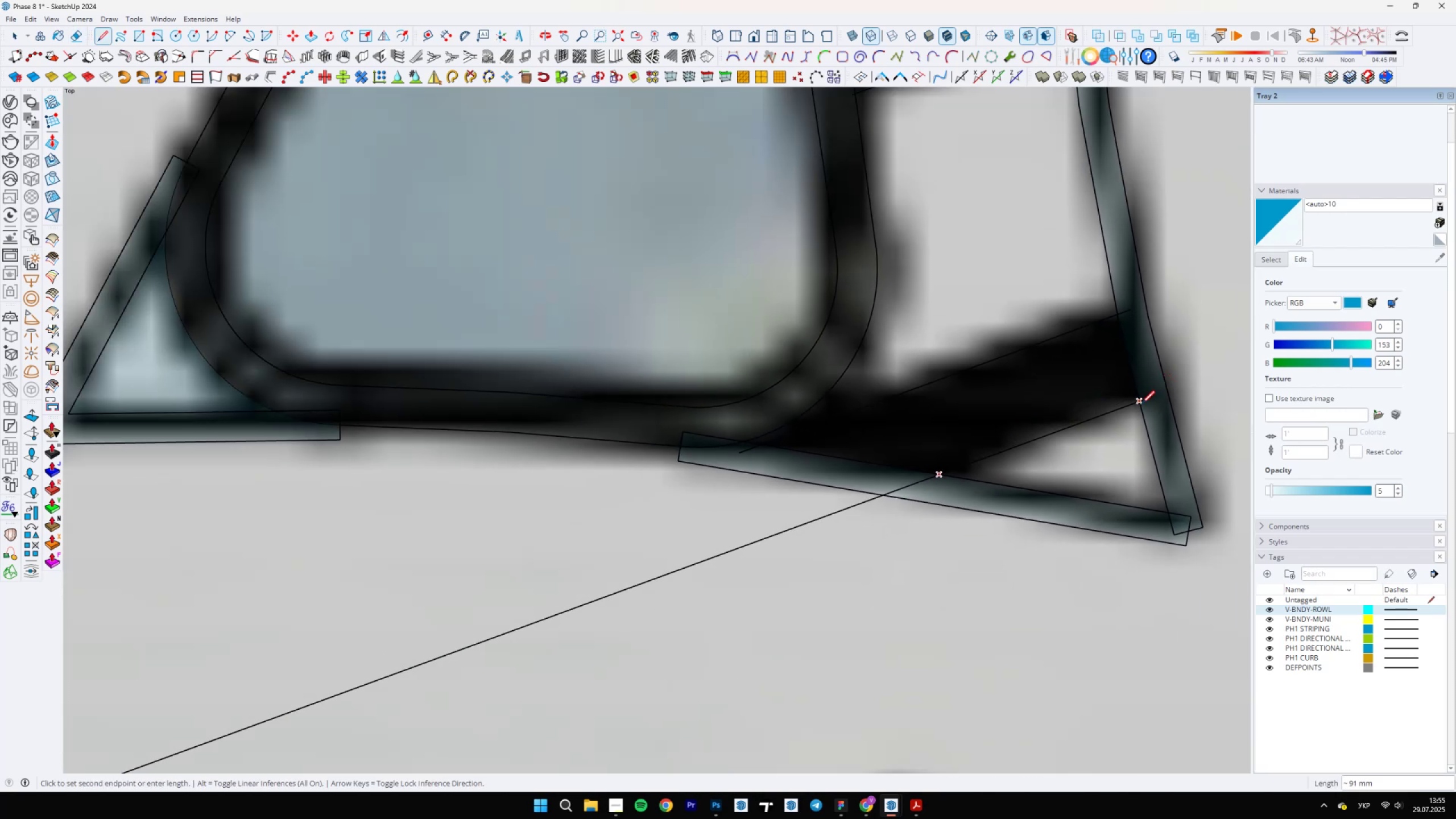 
left_click([1140, 404])
 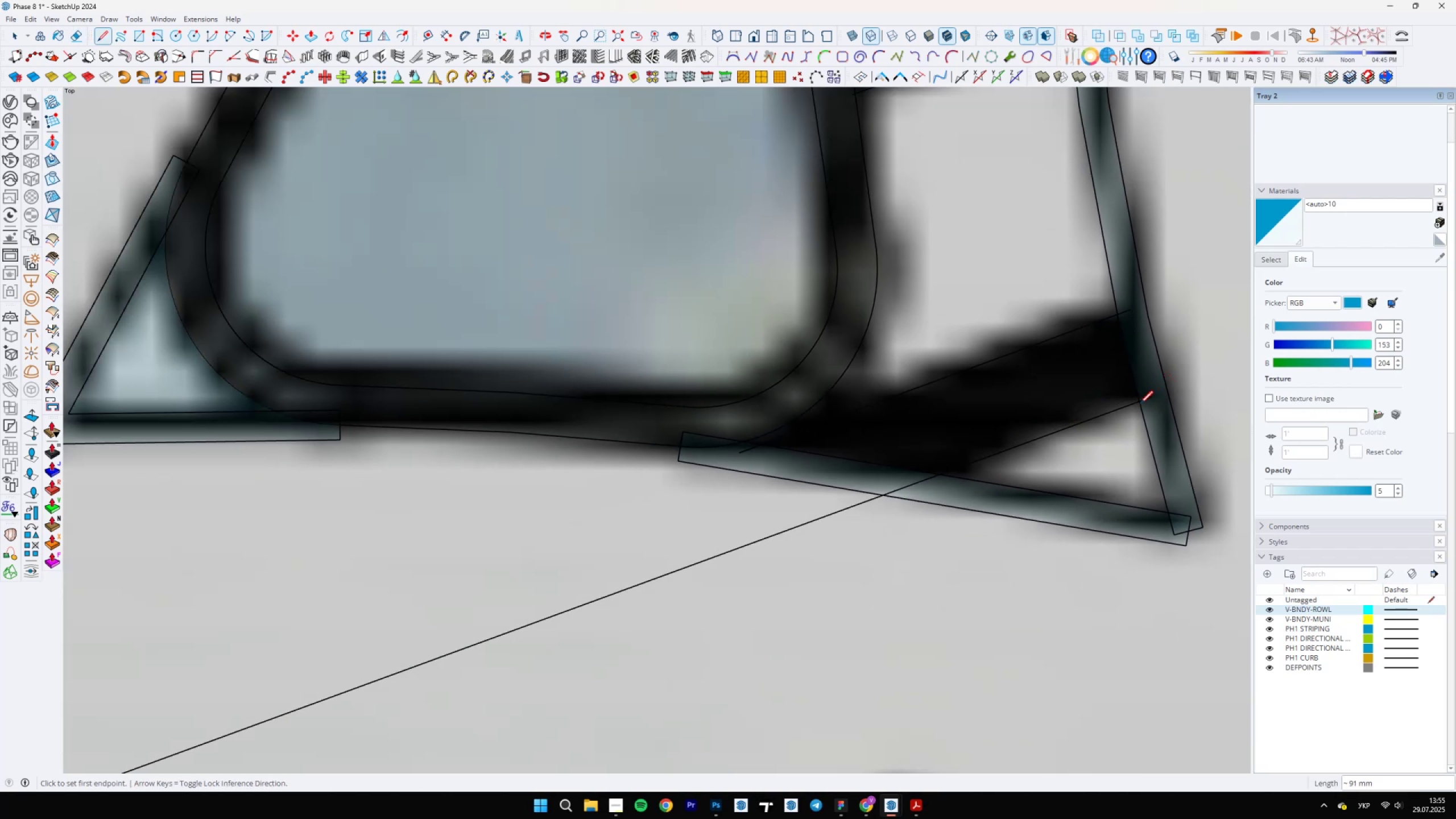 
key(E)
 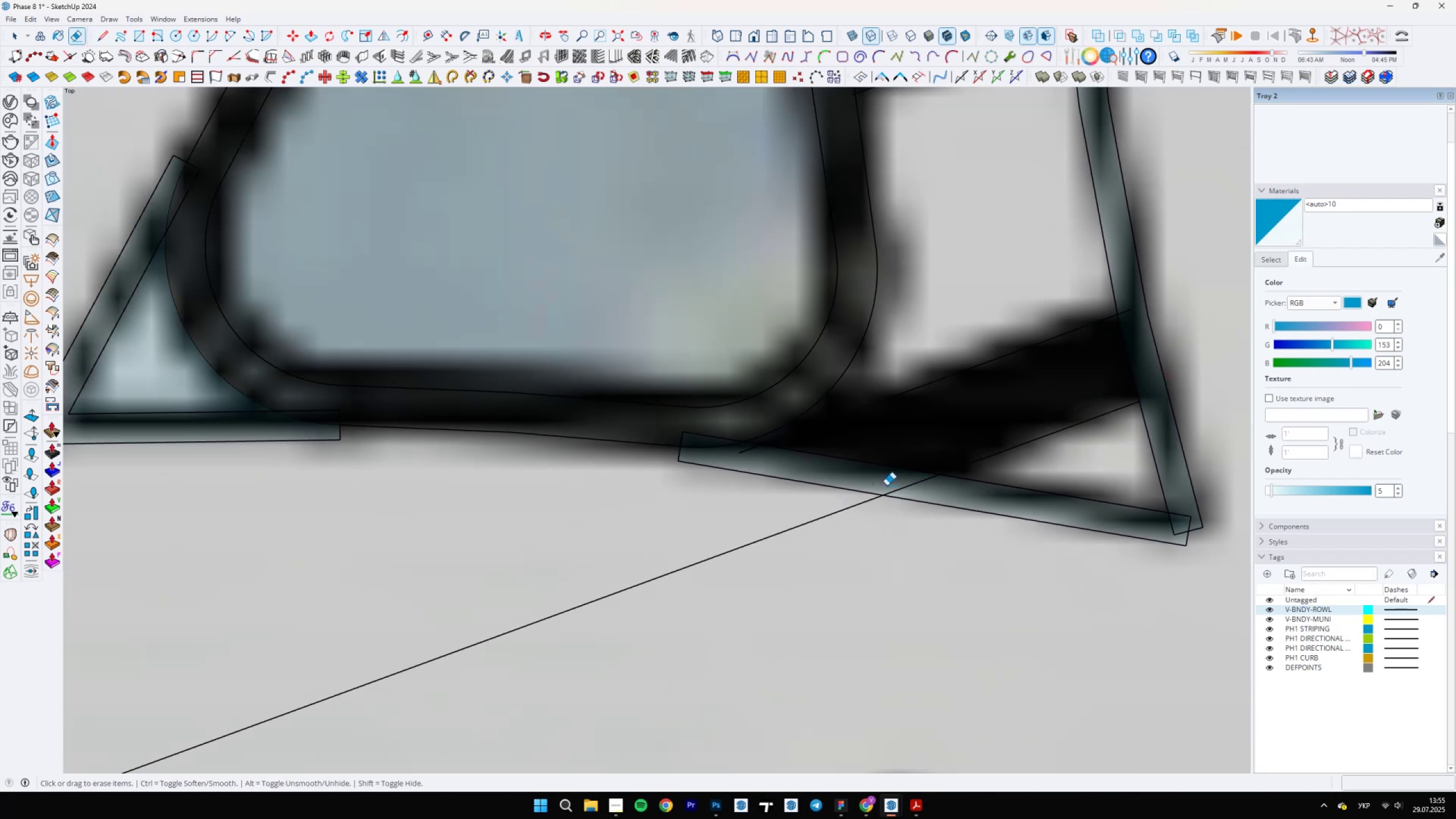 
scroll: coordinate [841, 395], scroll_direction: down, amount: 30.0
 